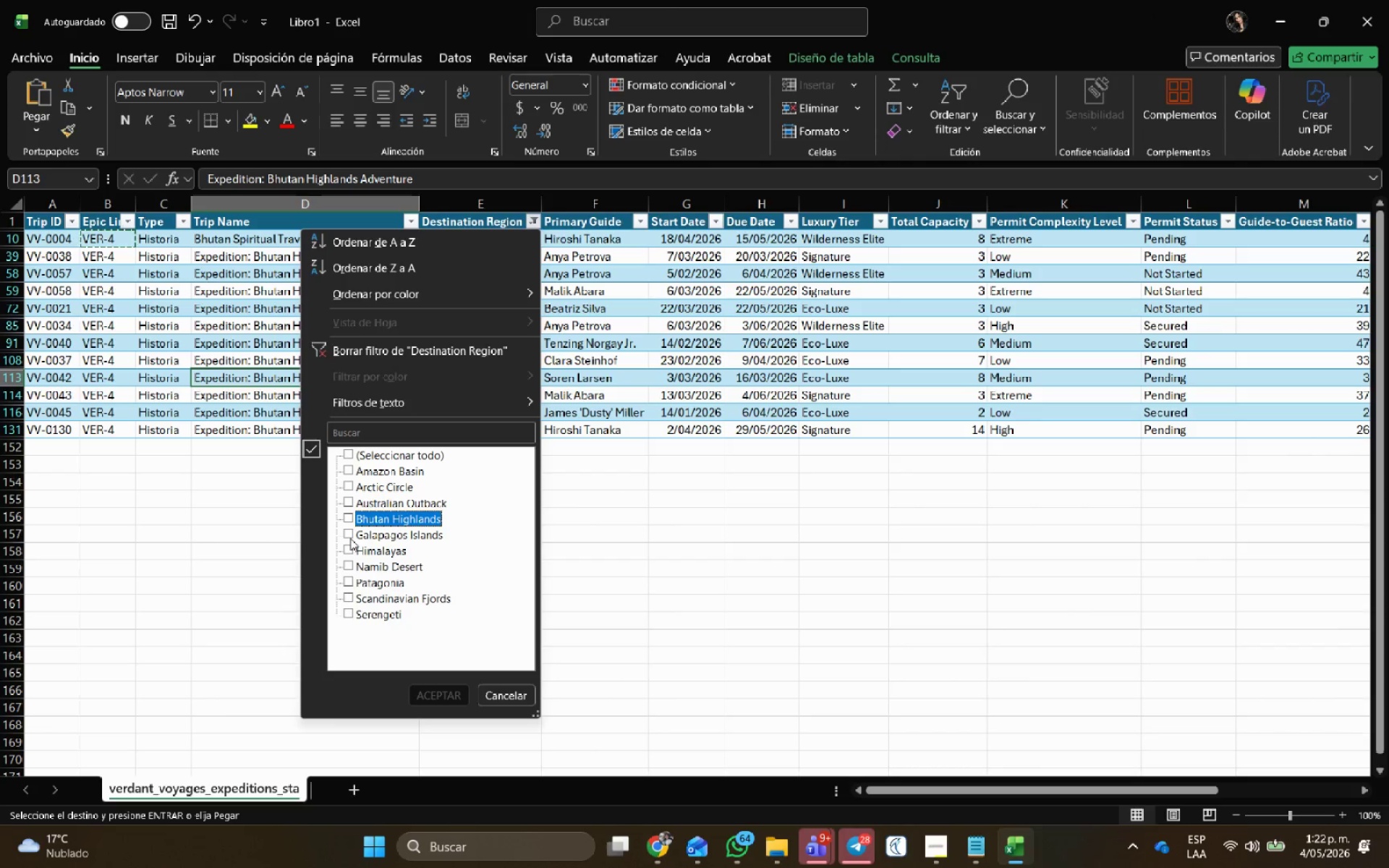 
left_click([347, 537])
 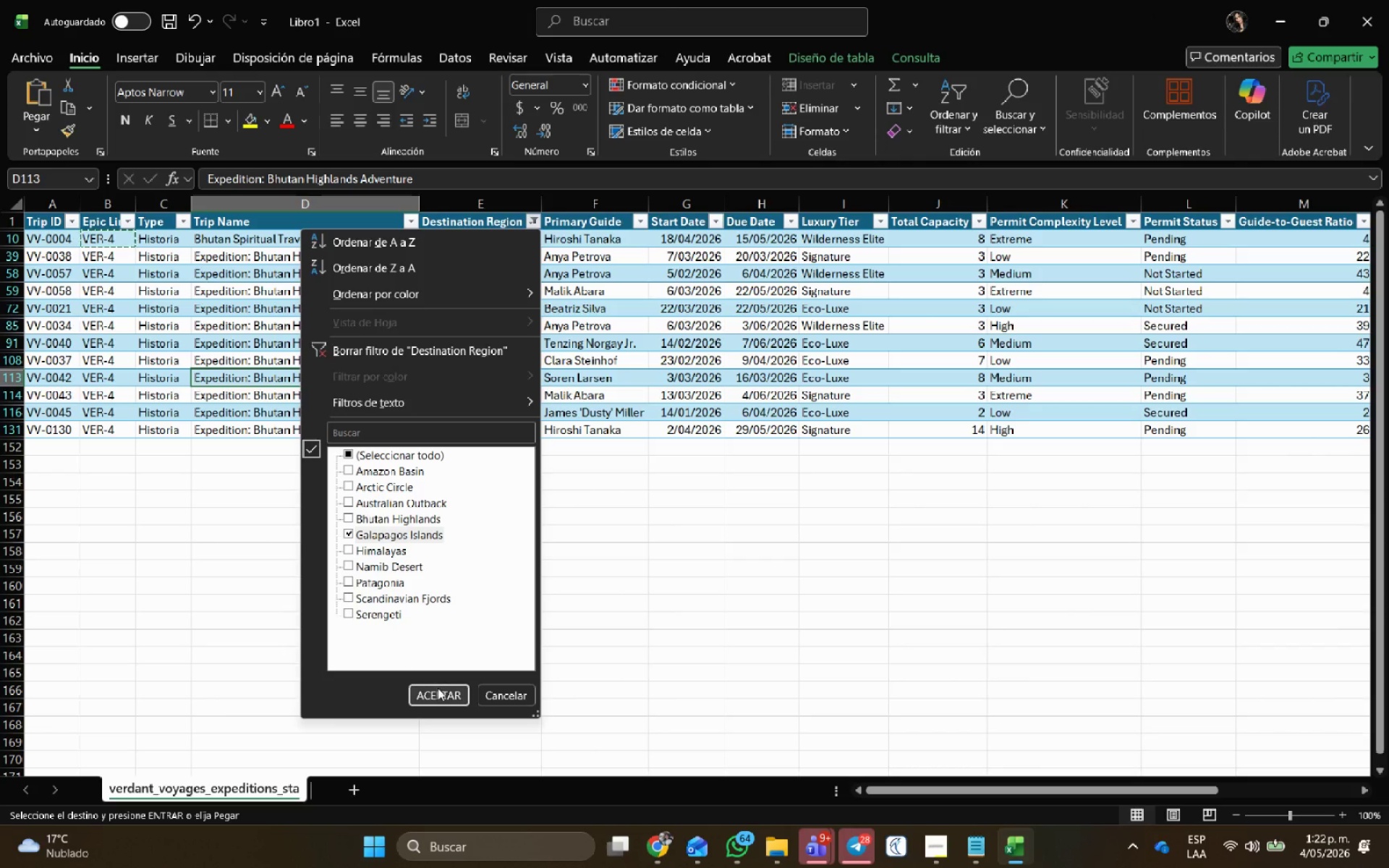 
left_click([440, 692])
 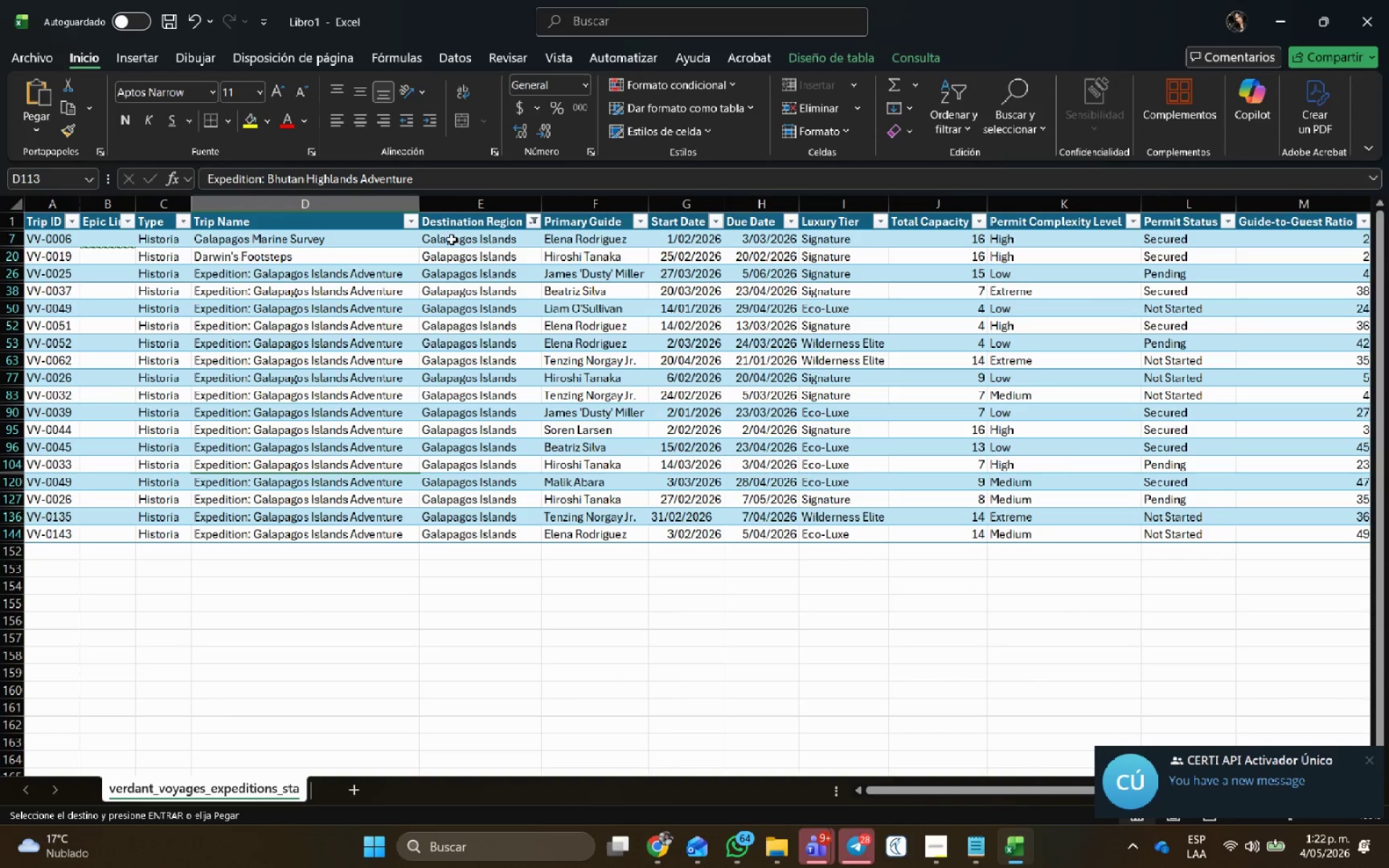 
left_click([458, 239])
 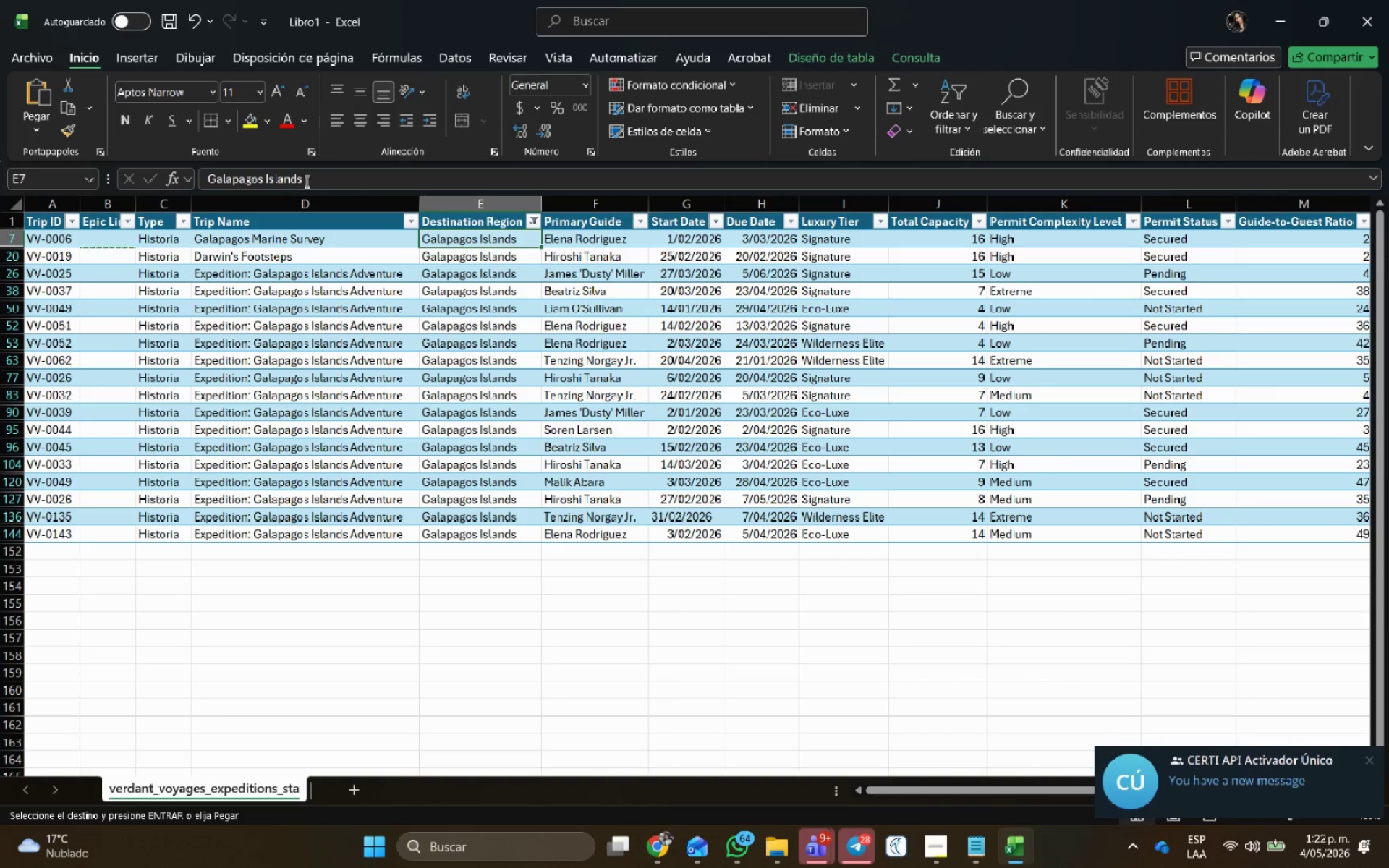 
left_click_drag(start_coordinate=[323, 178], to_coordinate=[62, 166])
 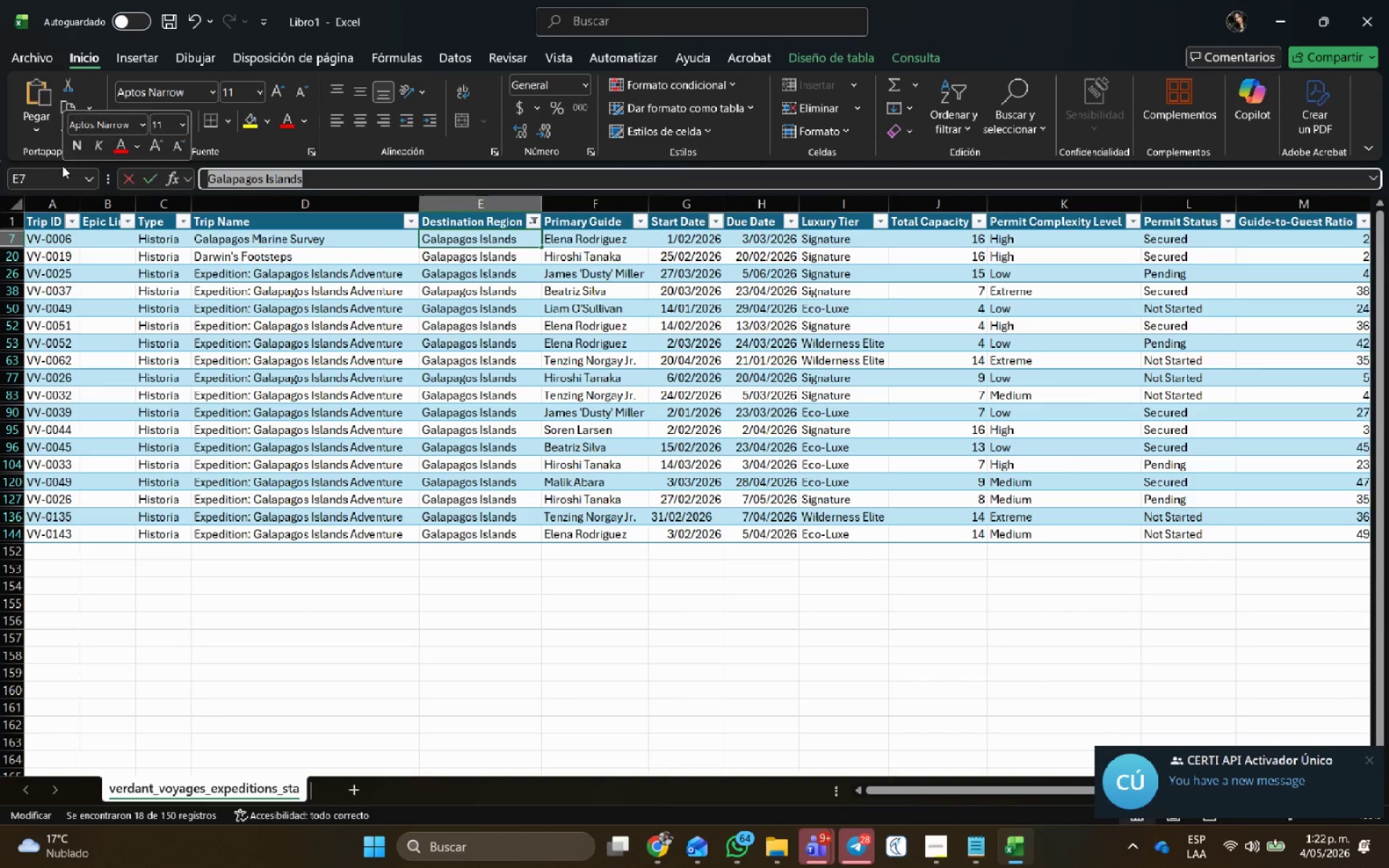 
key(Control+C)
 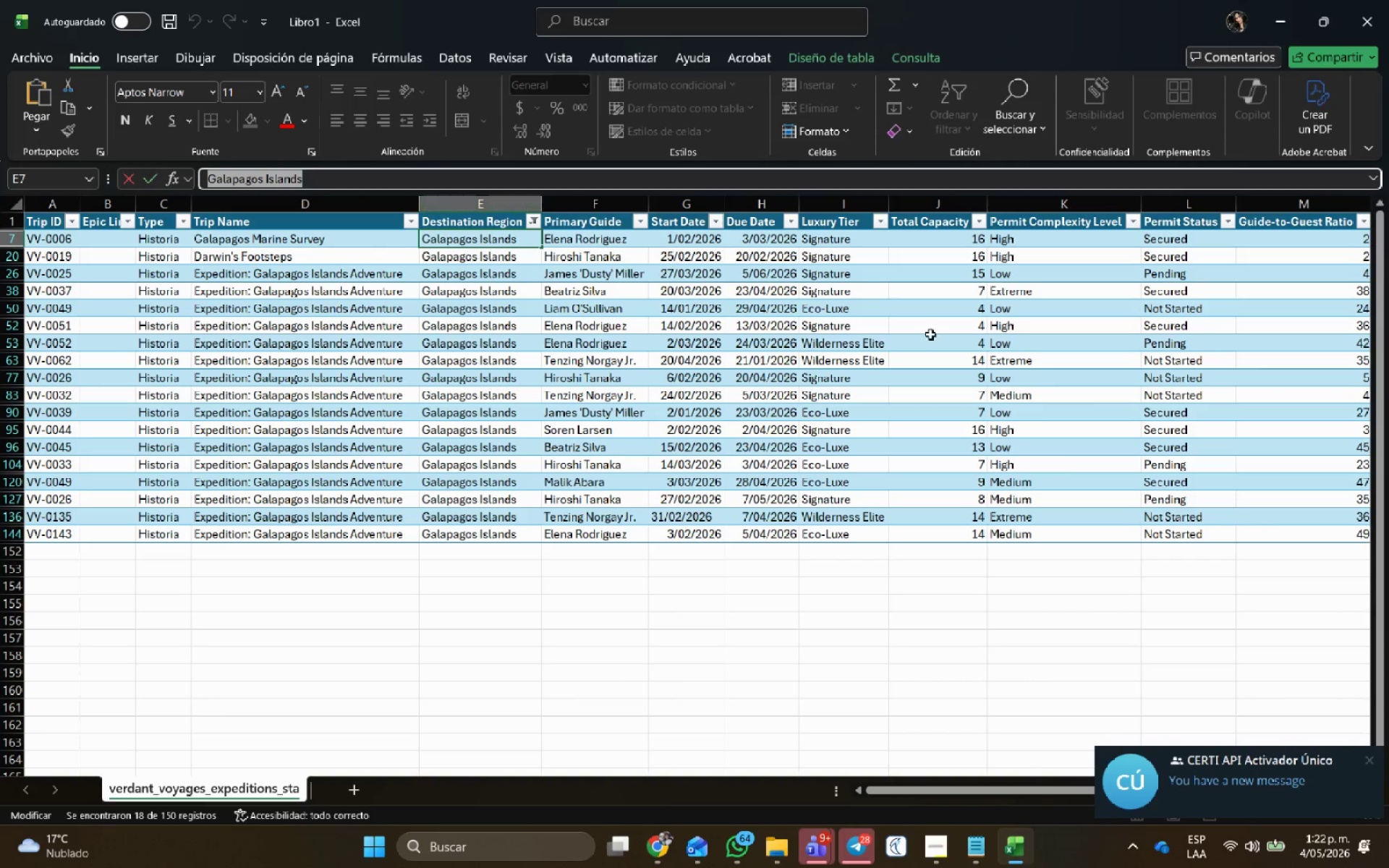 
key(Alt+AltLeft)
 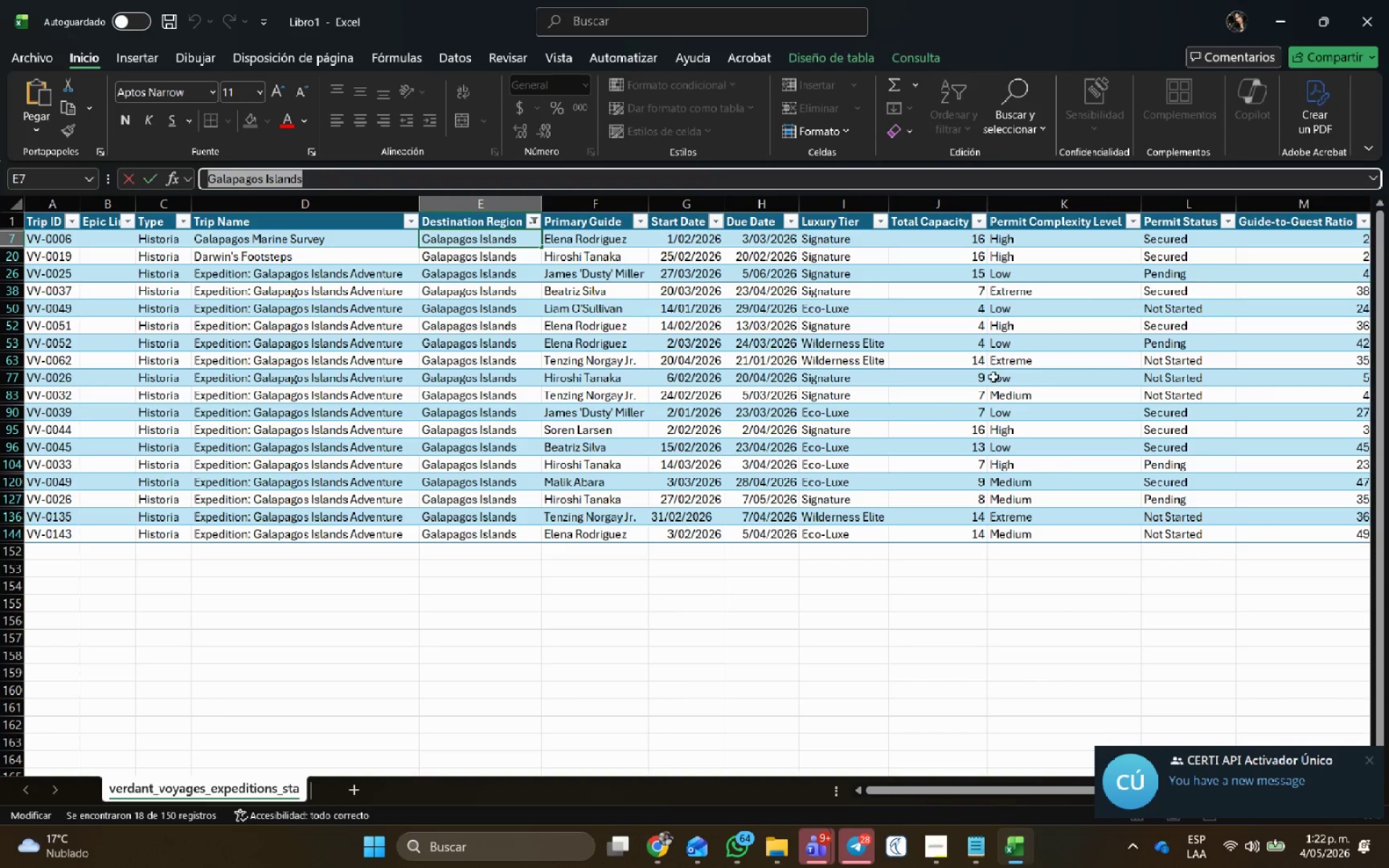 
key(Alt+Tab)
 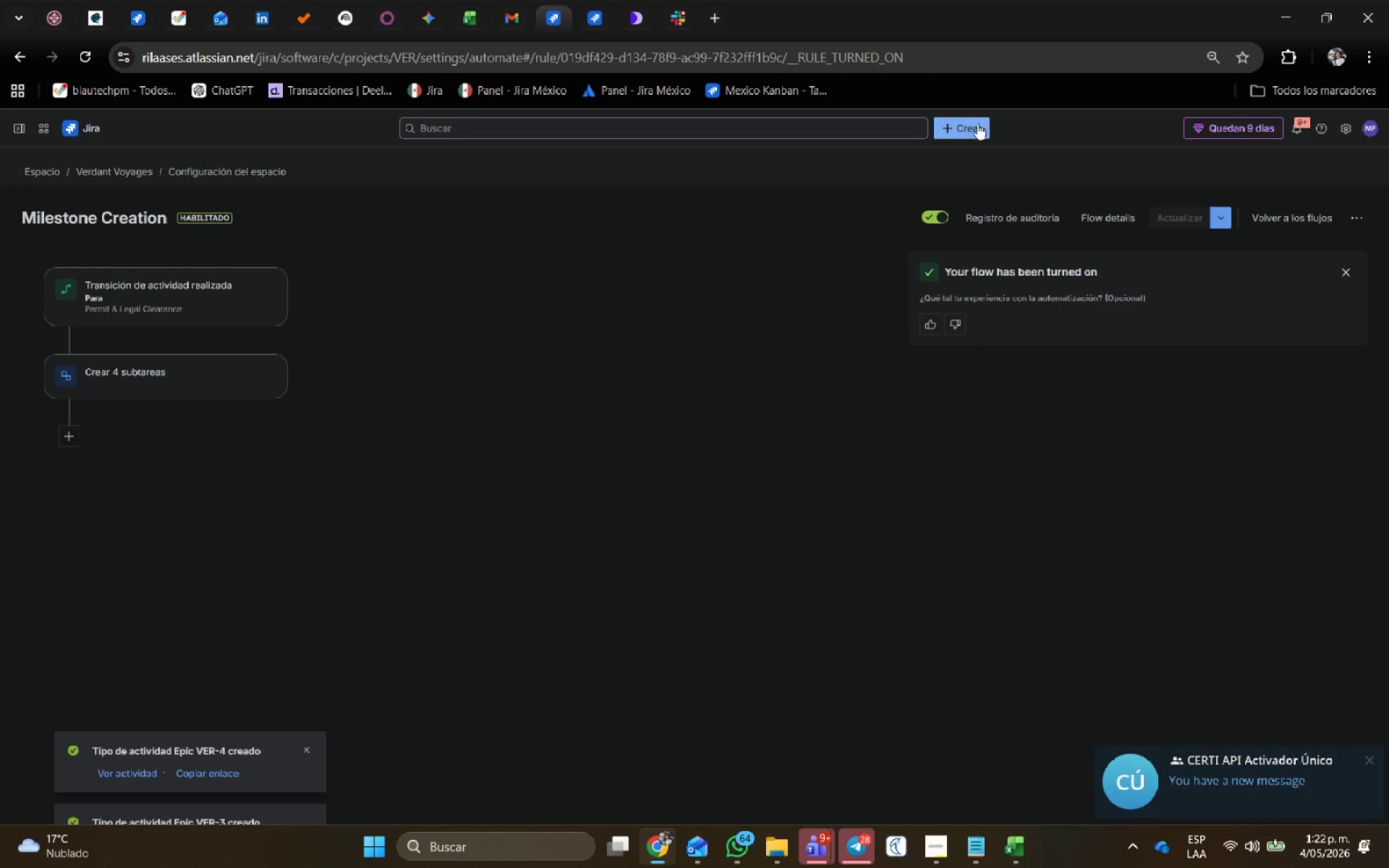 
double_click([972, 126])
 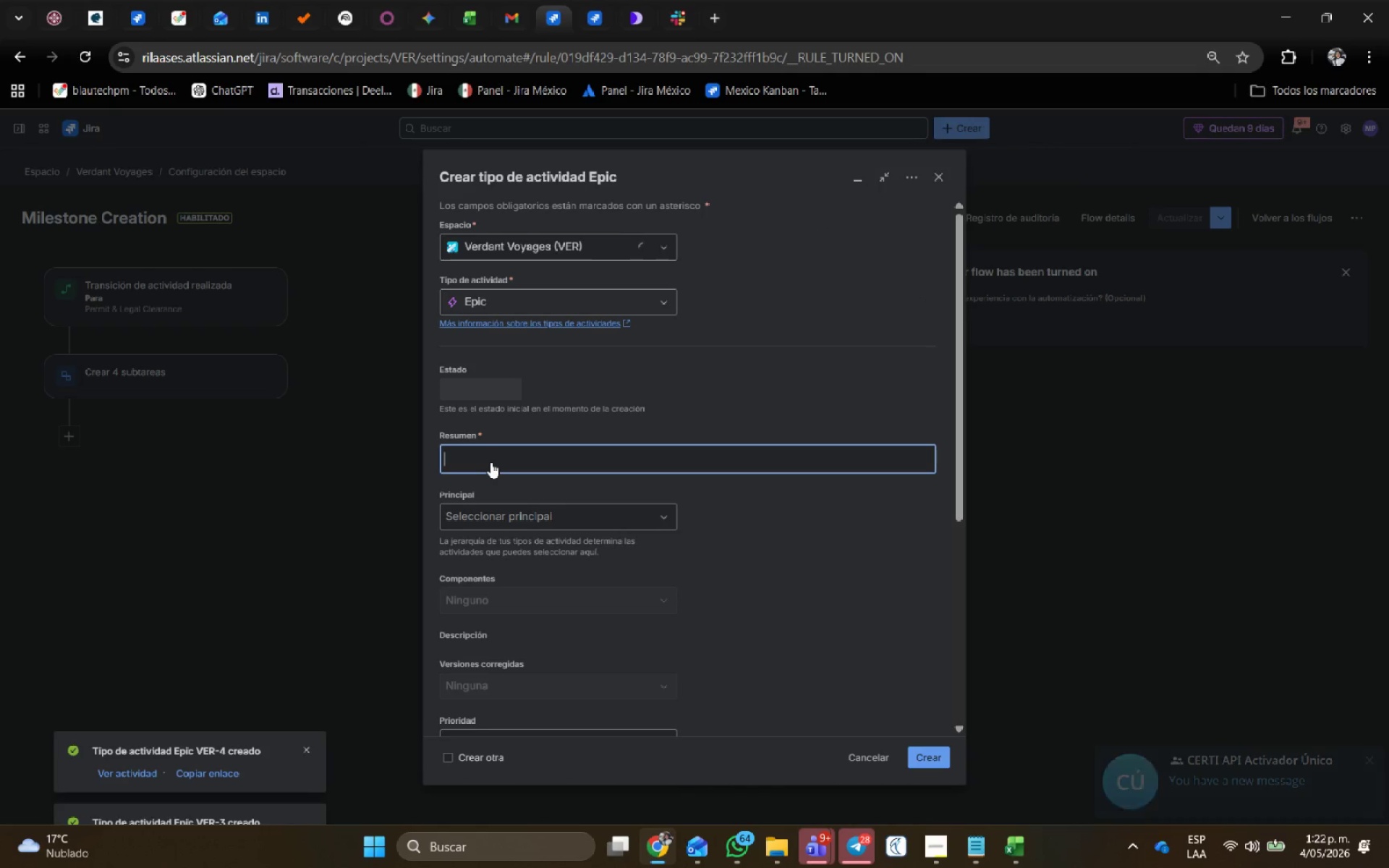 
key(Control+V)
 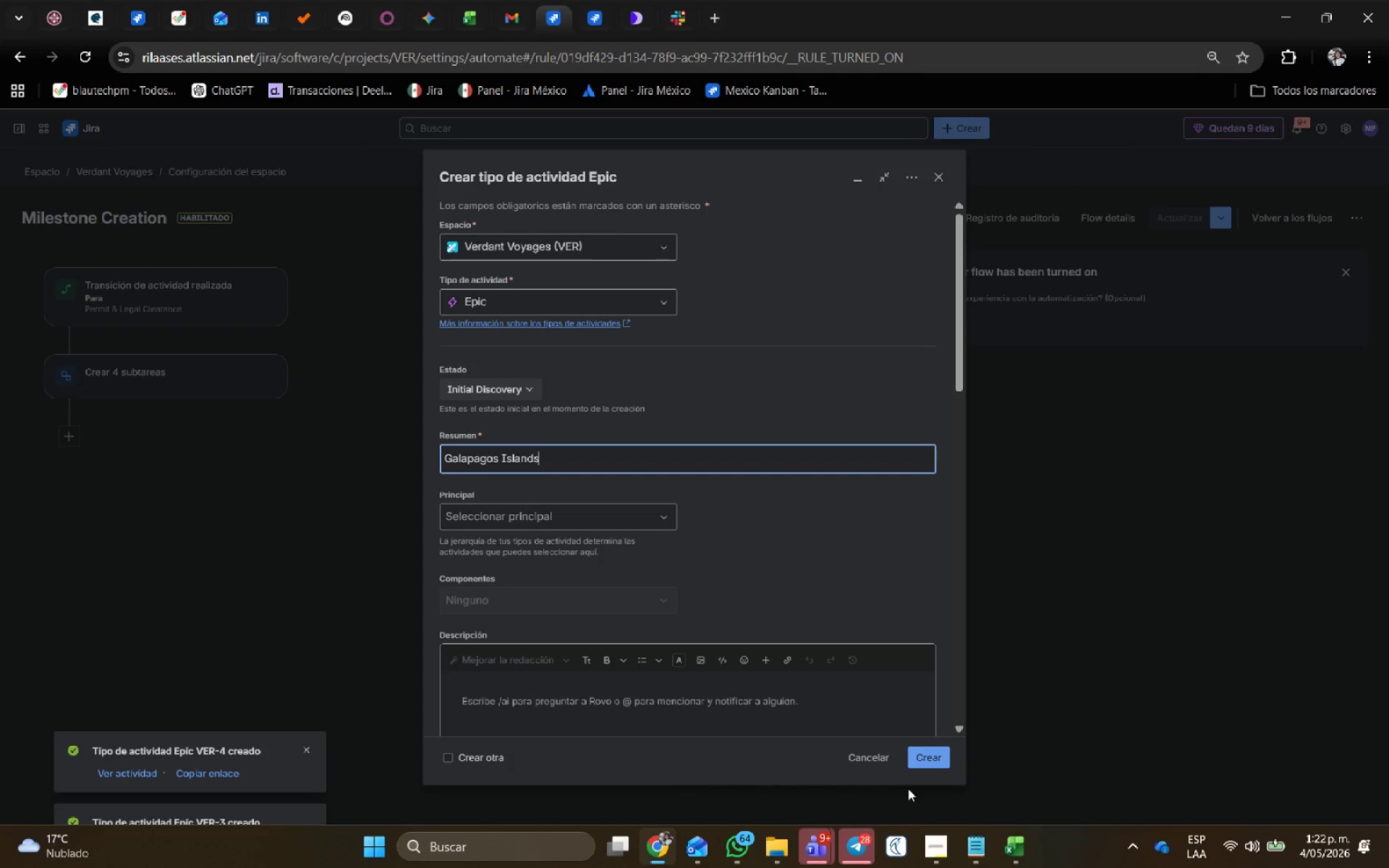 
left_click([917, 762])
 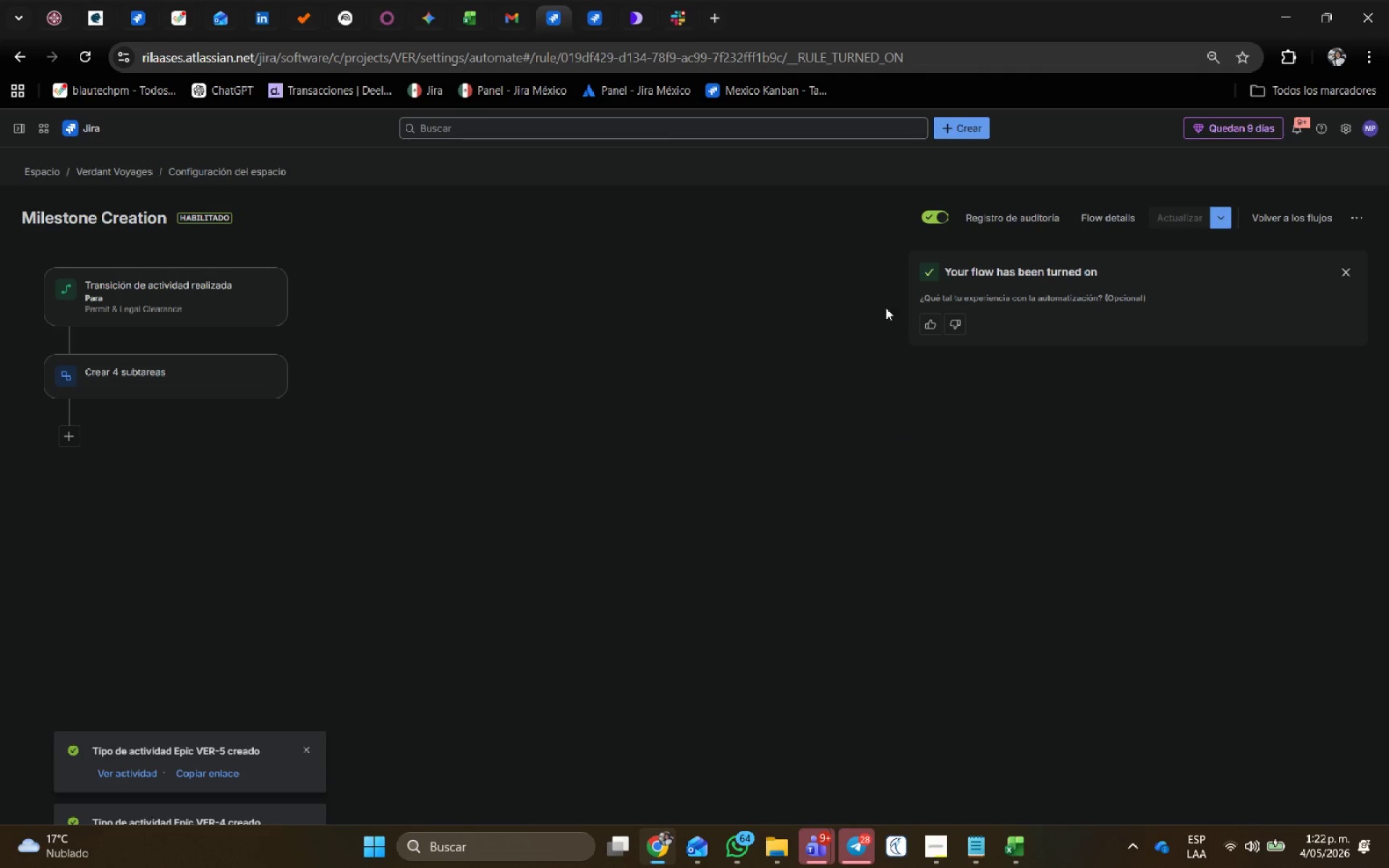 
key(Alt+AltLeft)
 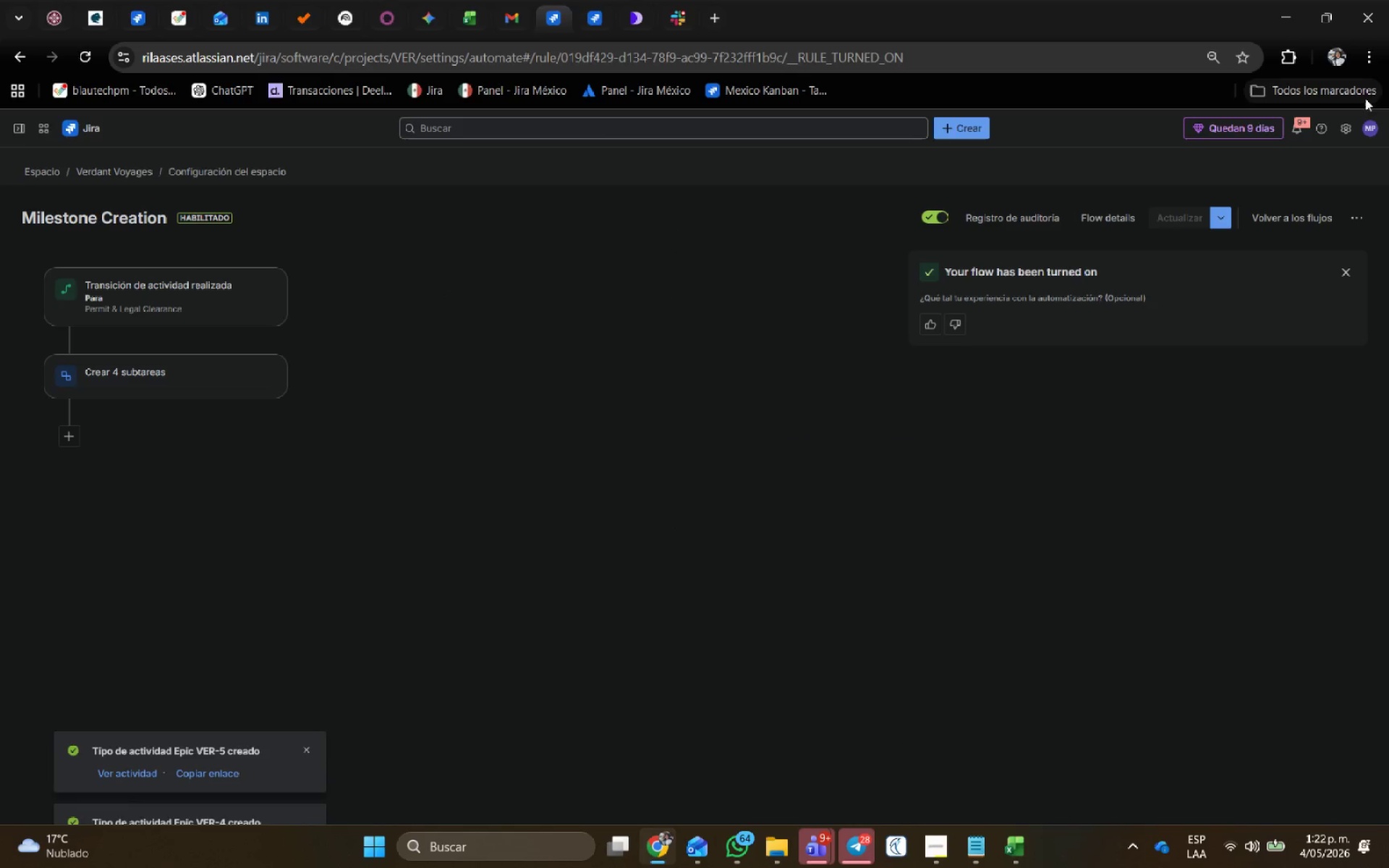 
key(Alt+Tab)
 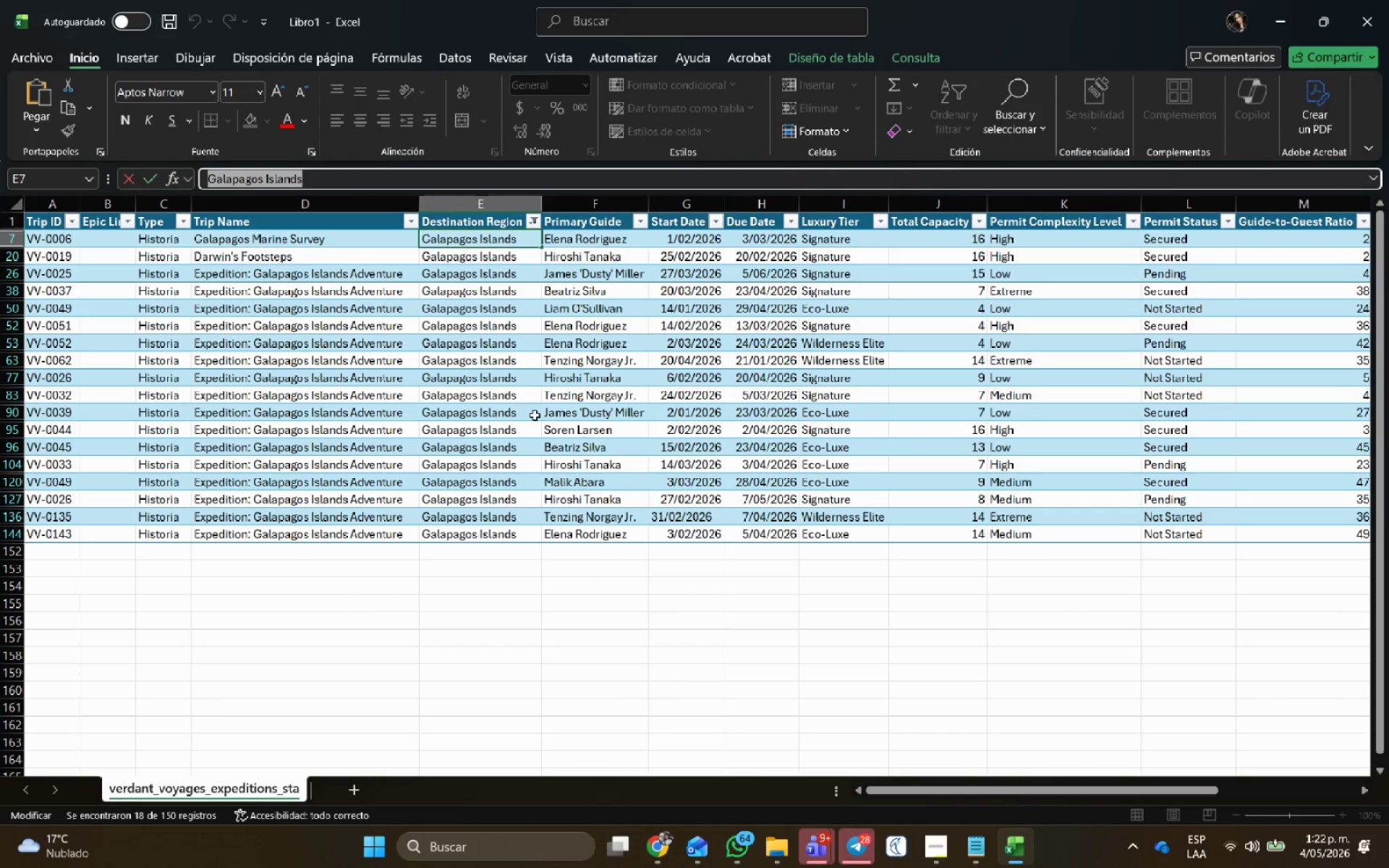 
hold_key(key=ControlLeft, duration=1.53)
 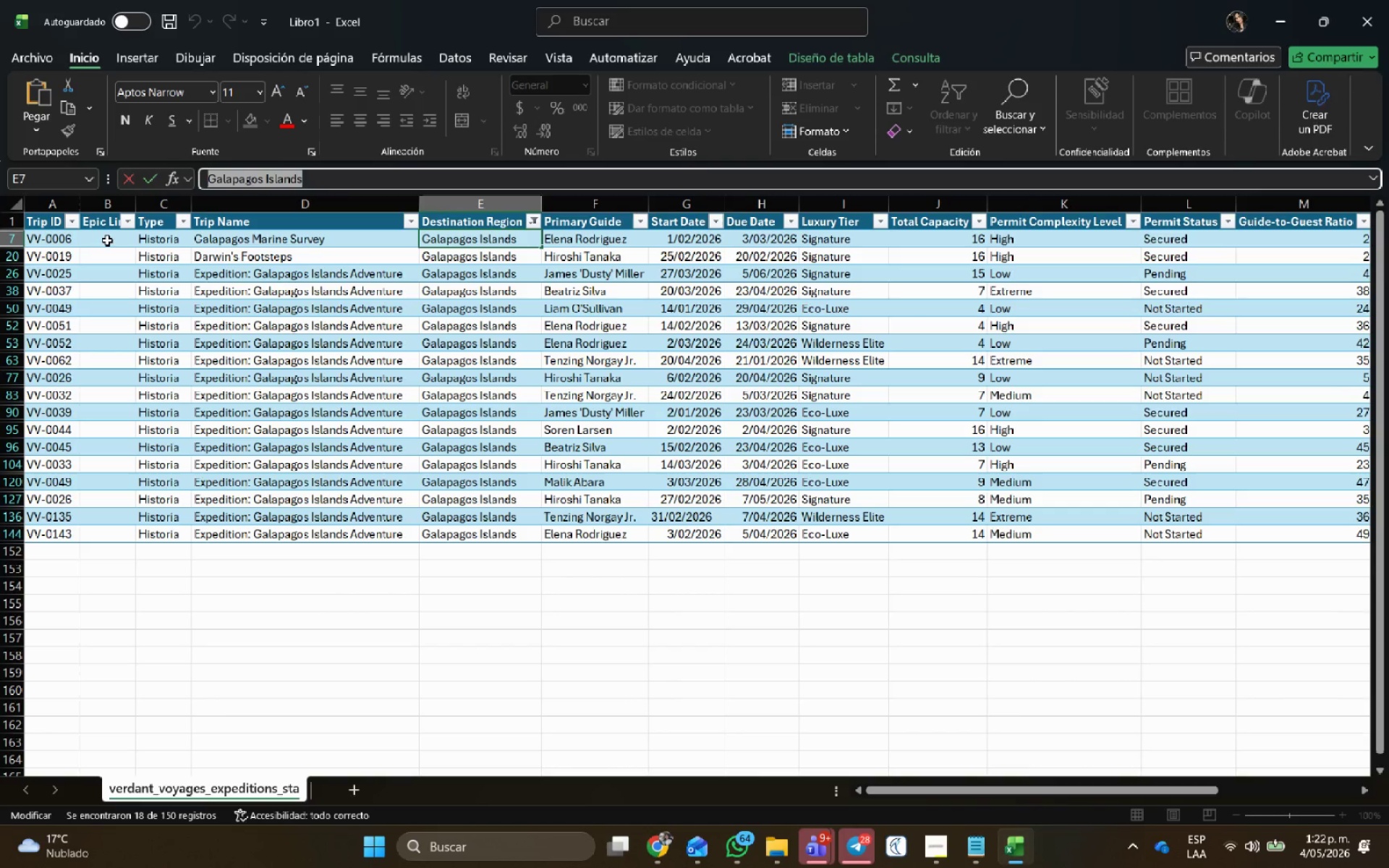 
left_click([108, 239])
 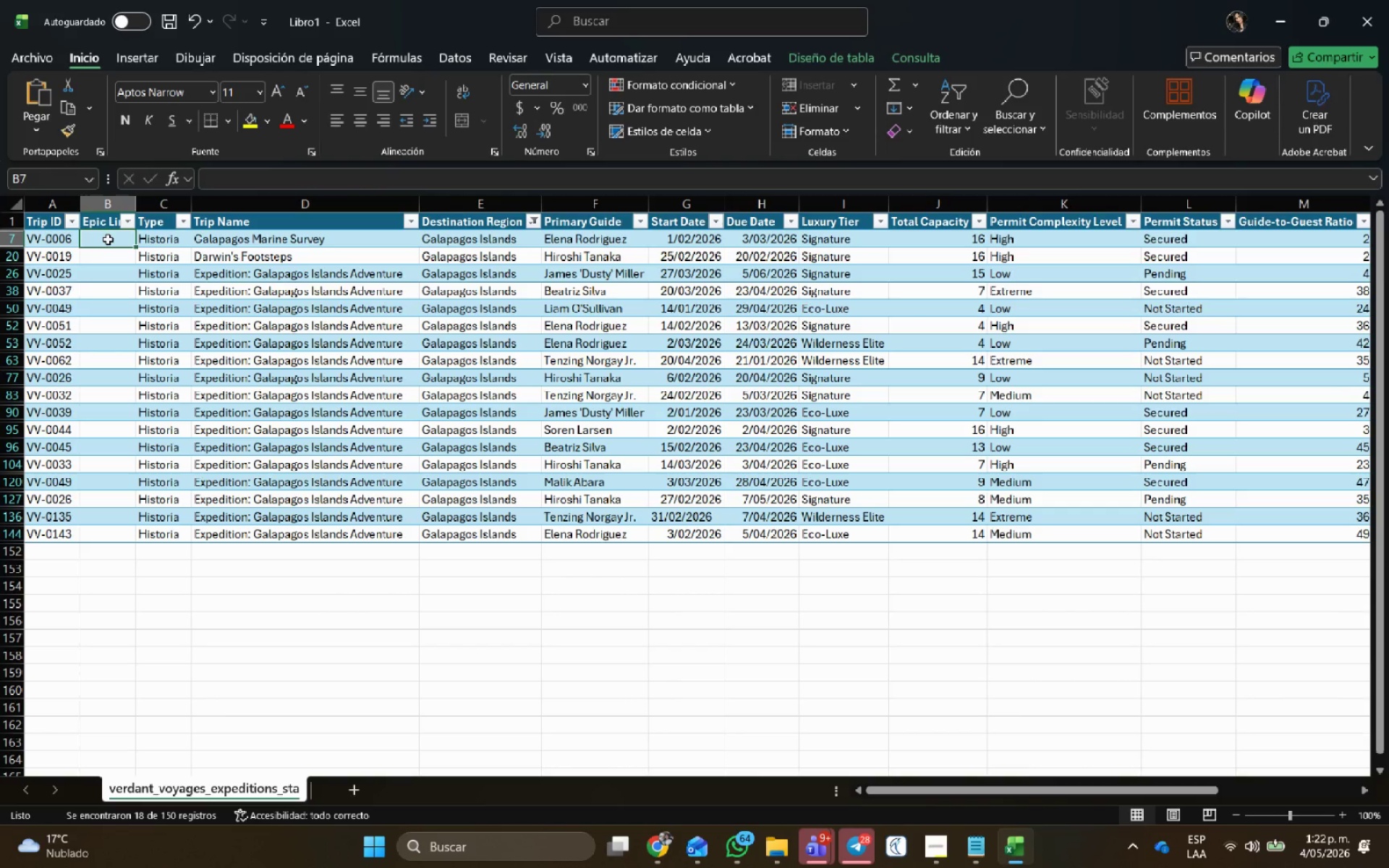 
type(VER-5)
 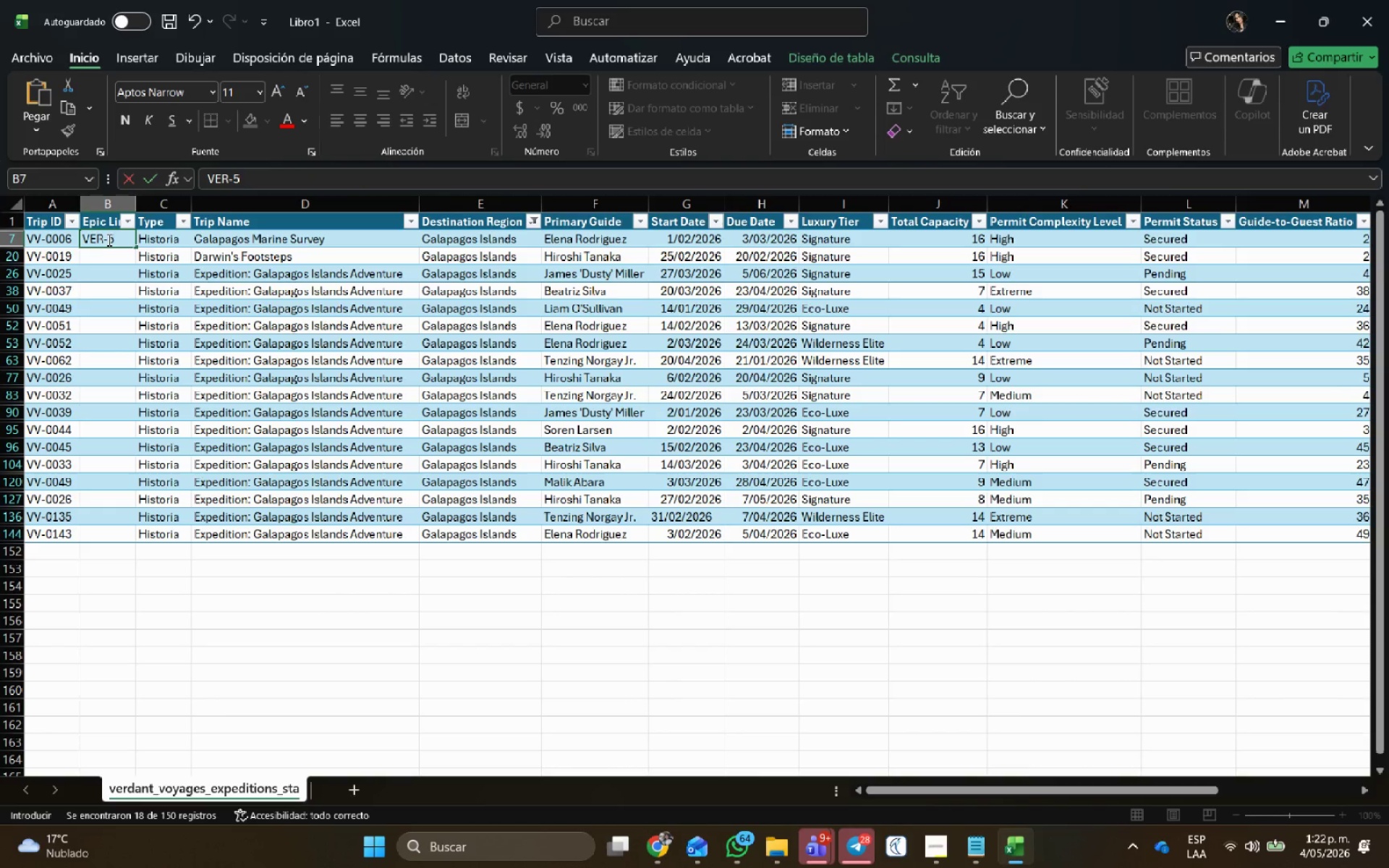 
key(Enter)
 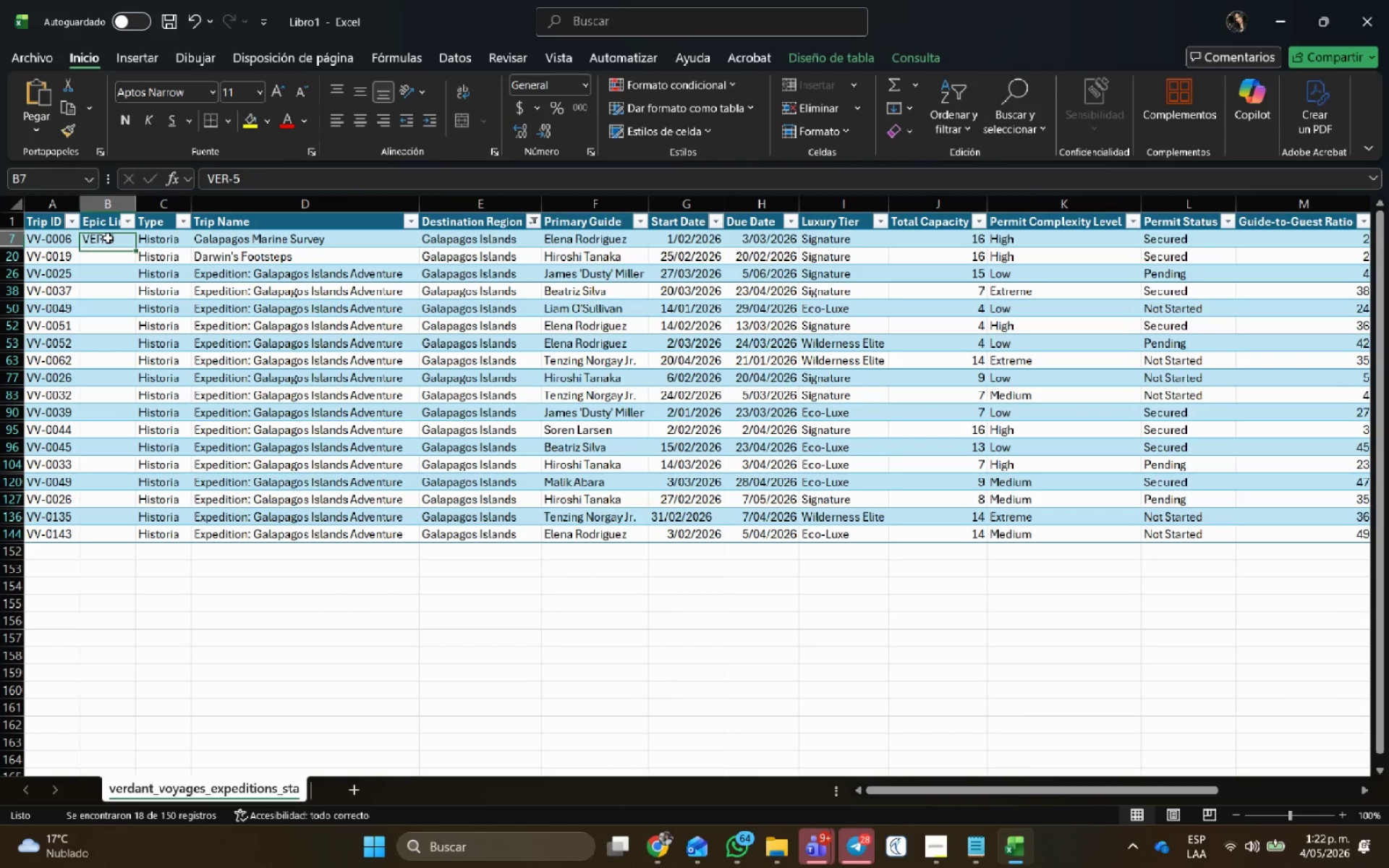 
key(Control+C)
 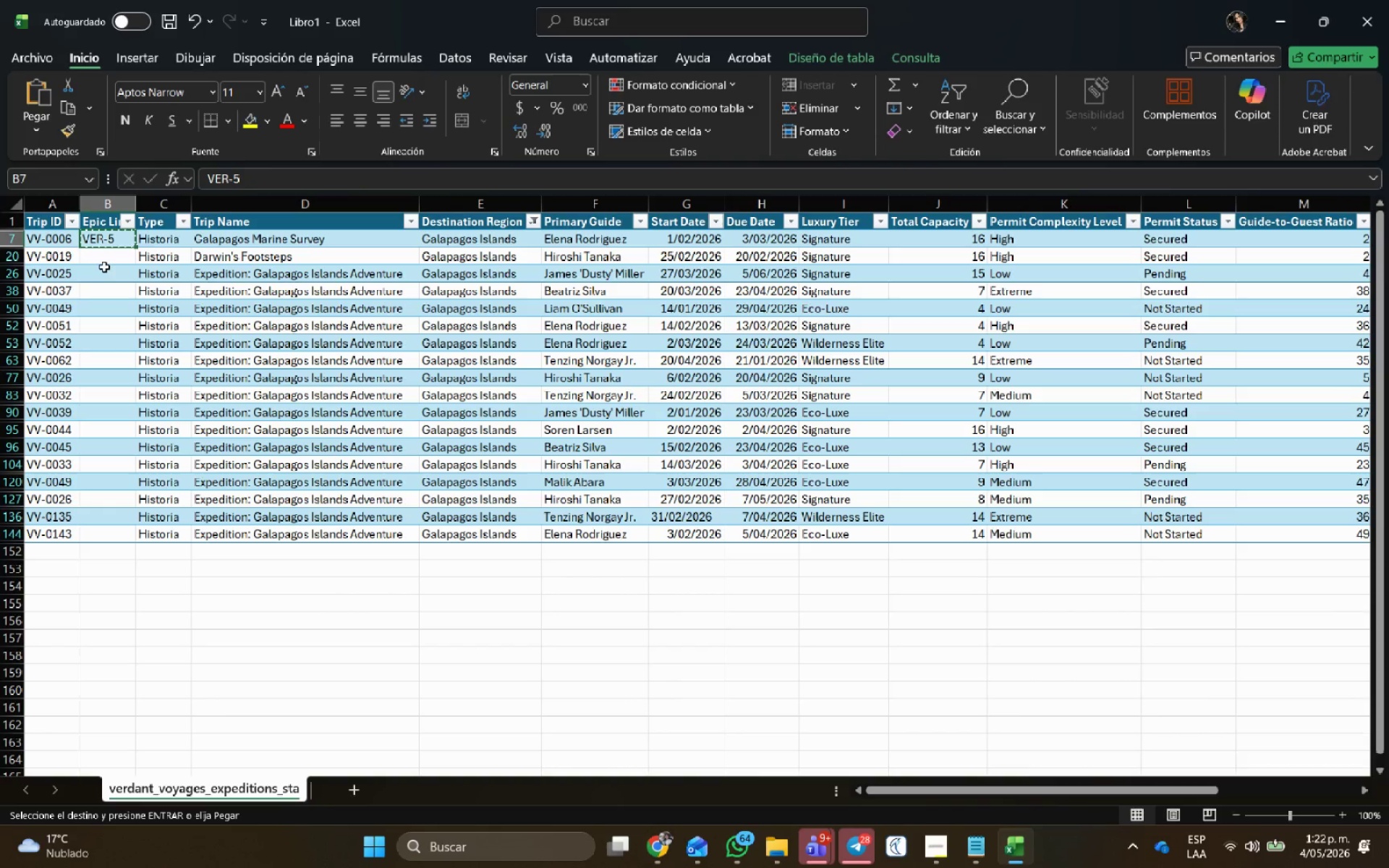 
left_click_drag(start_coordinate=[105, 260], to_coordinate=[106, 532])
 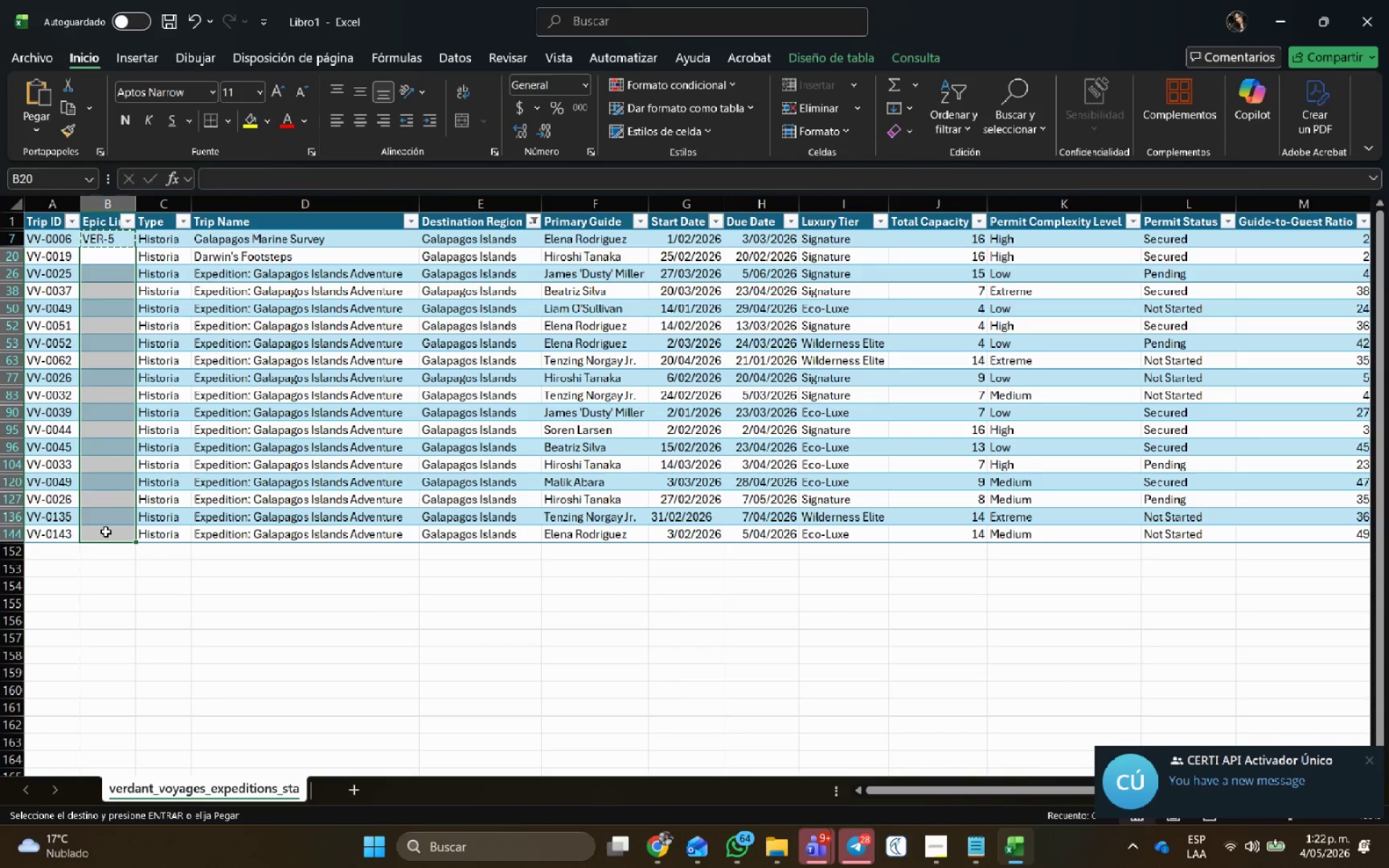 
key(Control+V)
 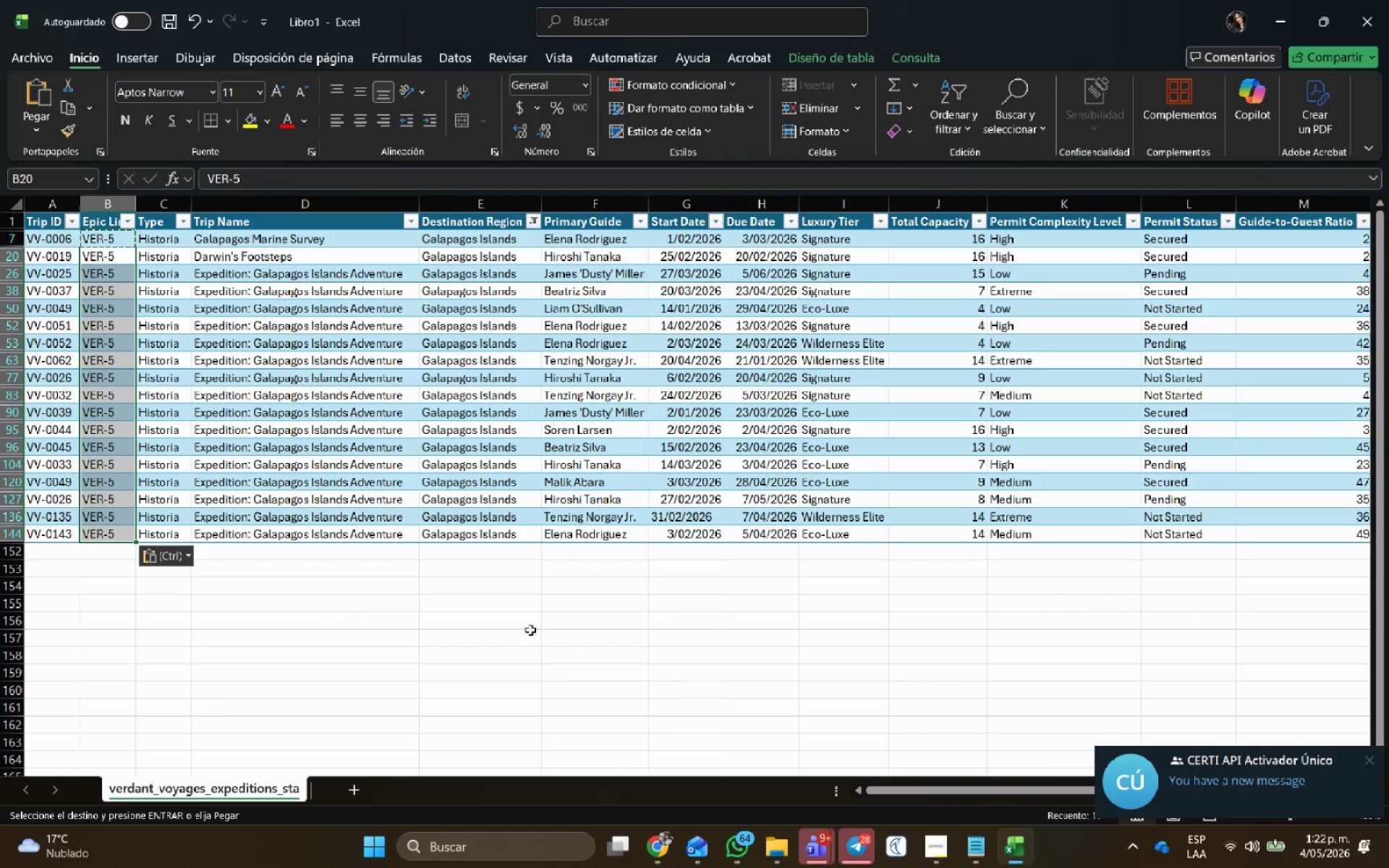 
left_click([535, 652])
 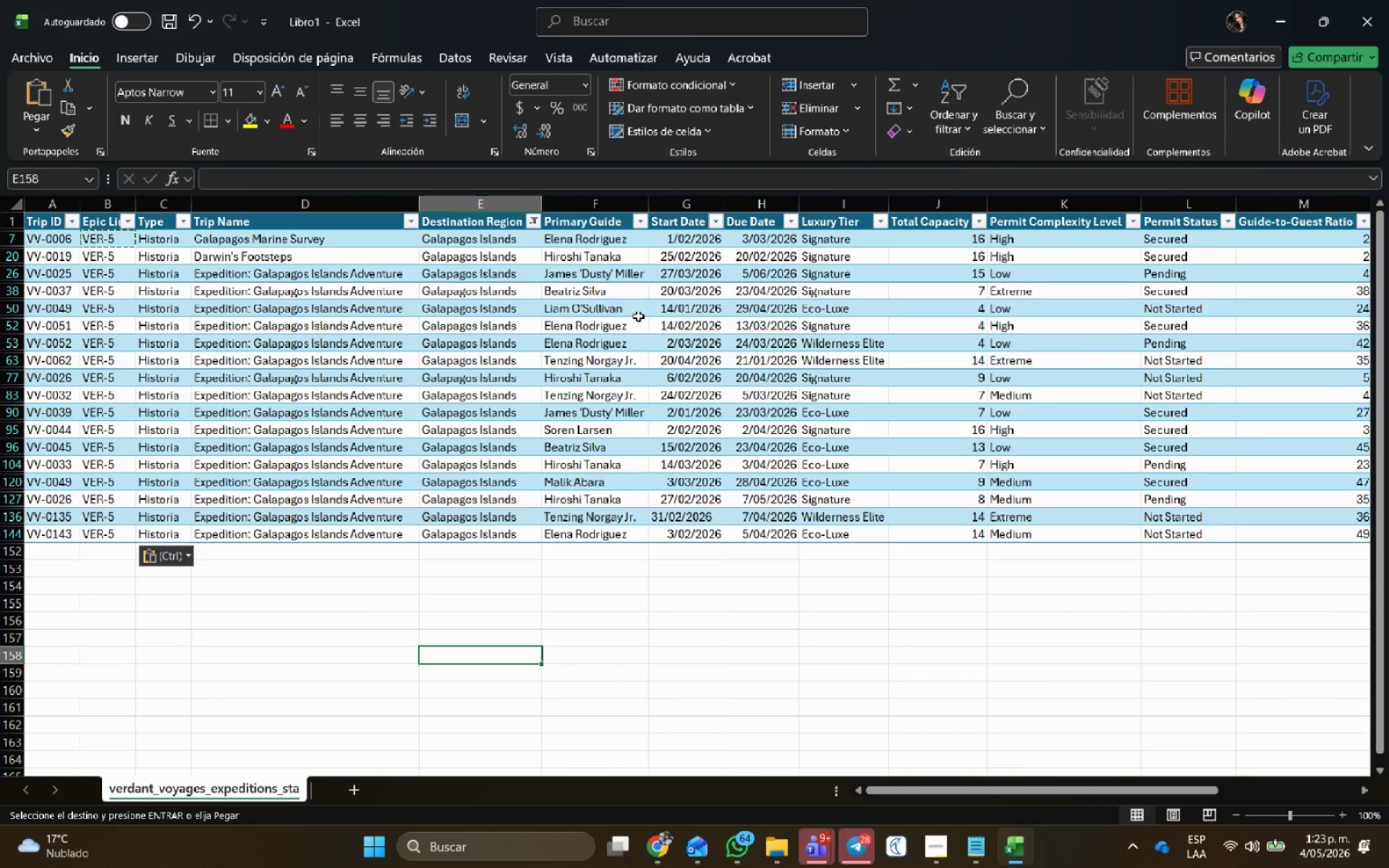 
wait(38.34)
 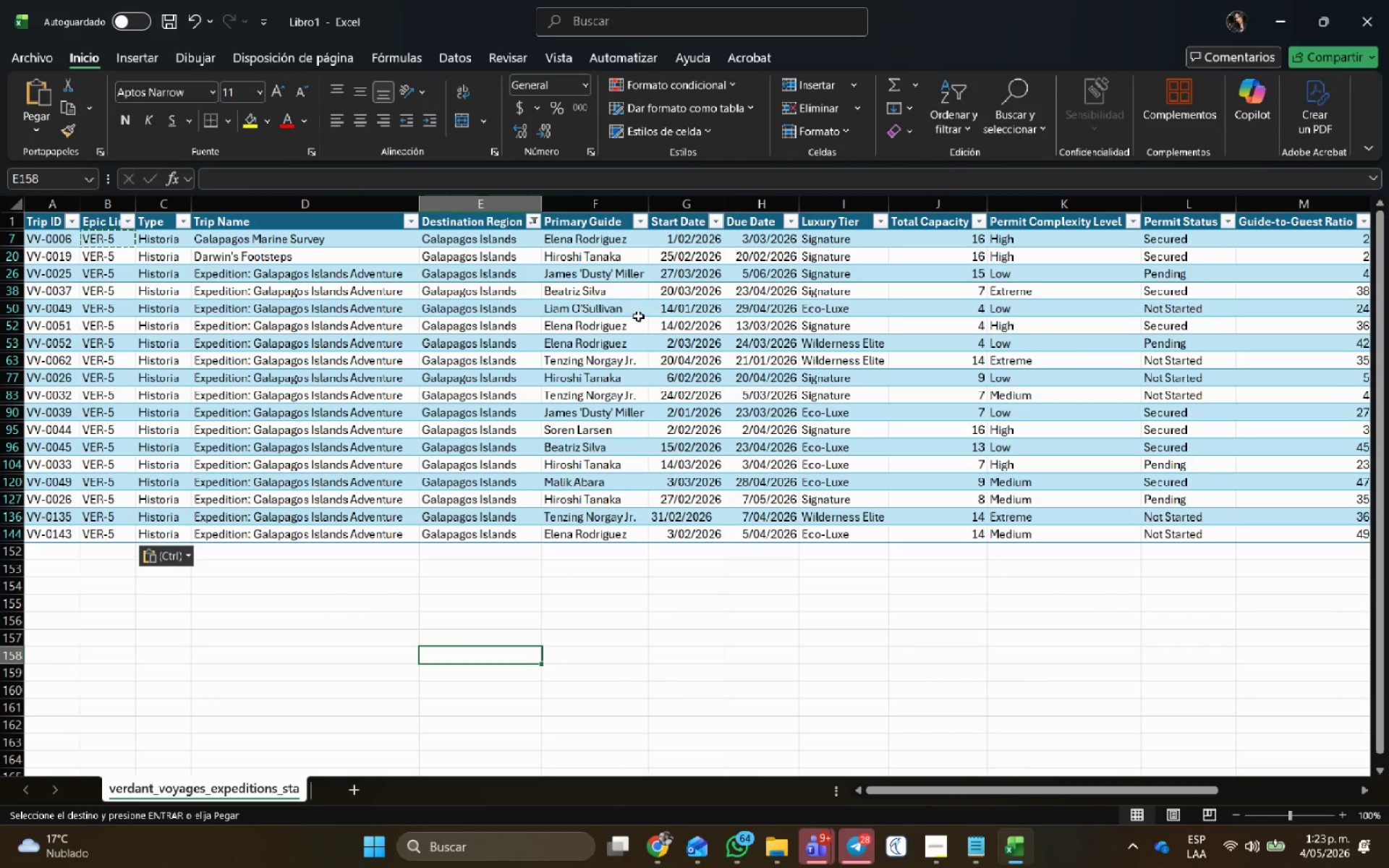 
left_click([535, 222])
 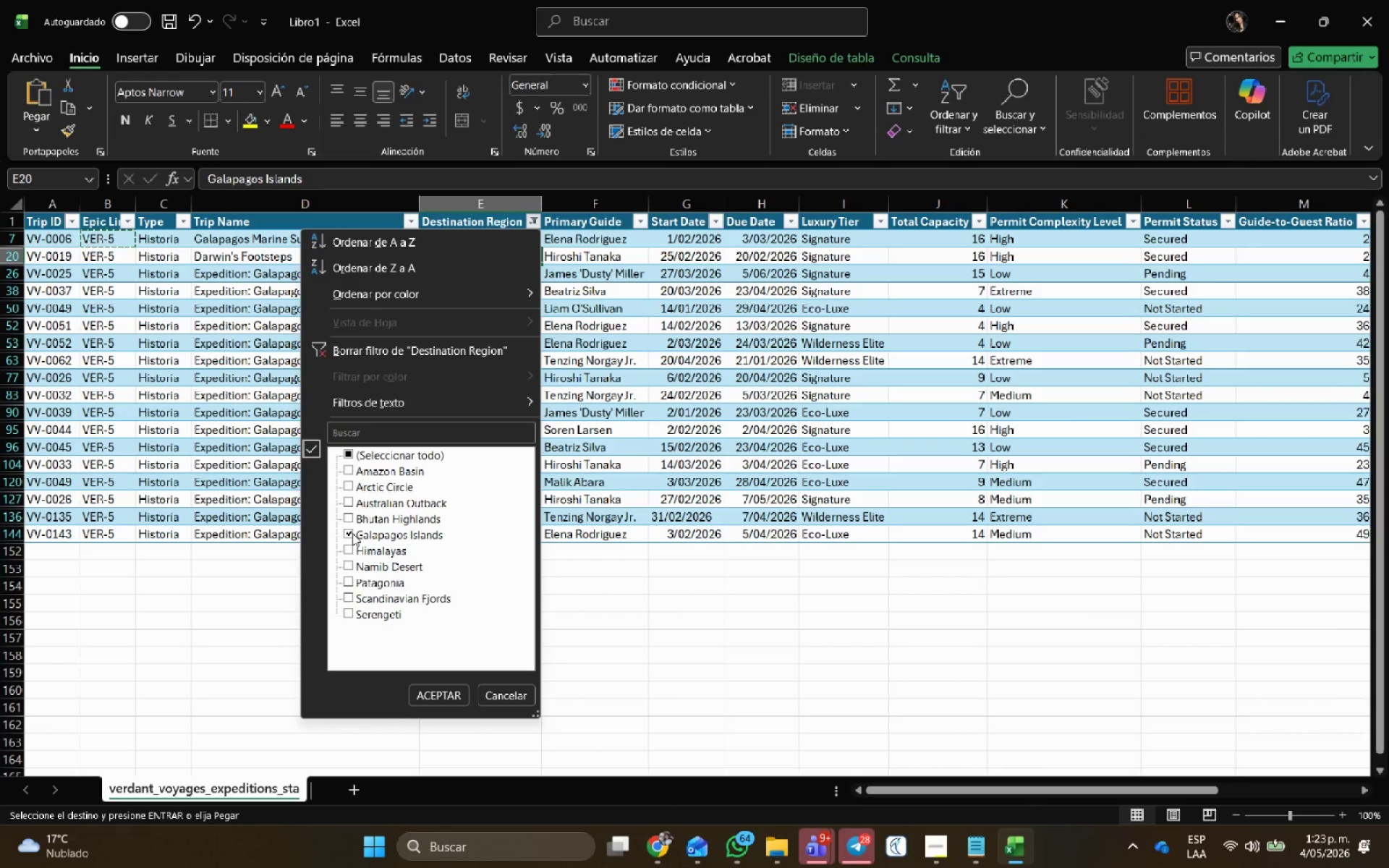 
left_click([352, 533])
 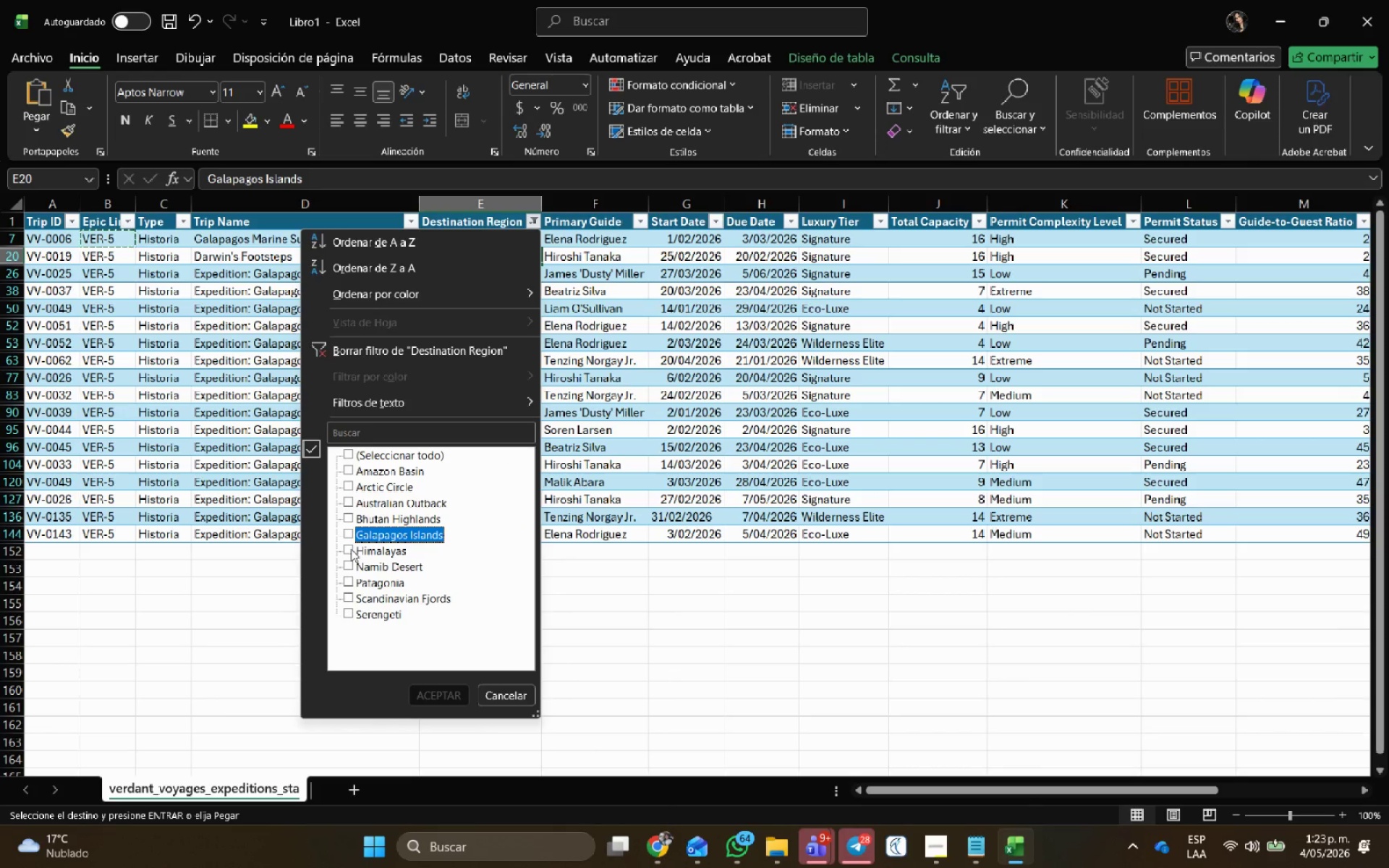 
left_click([349, 548])
 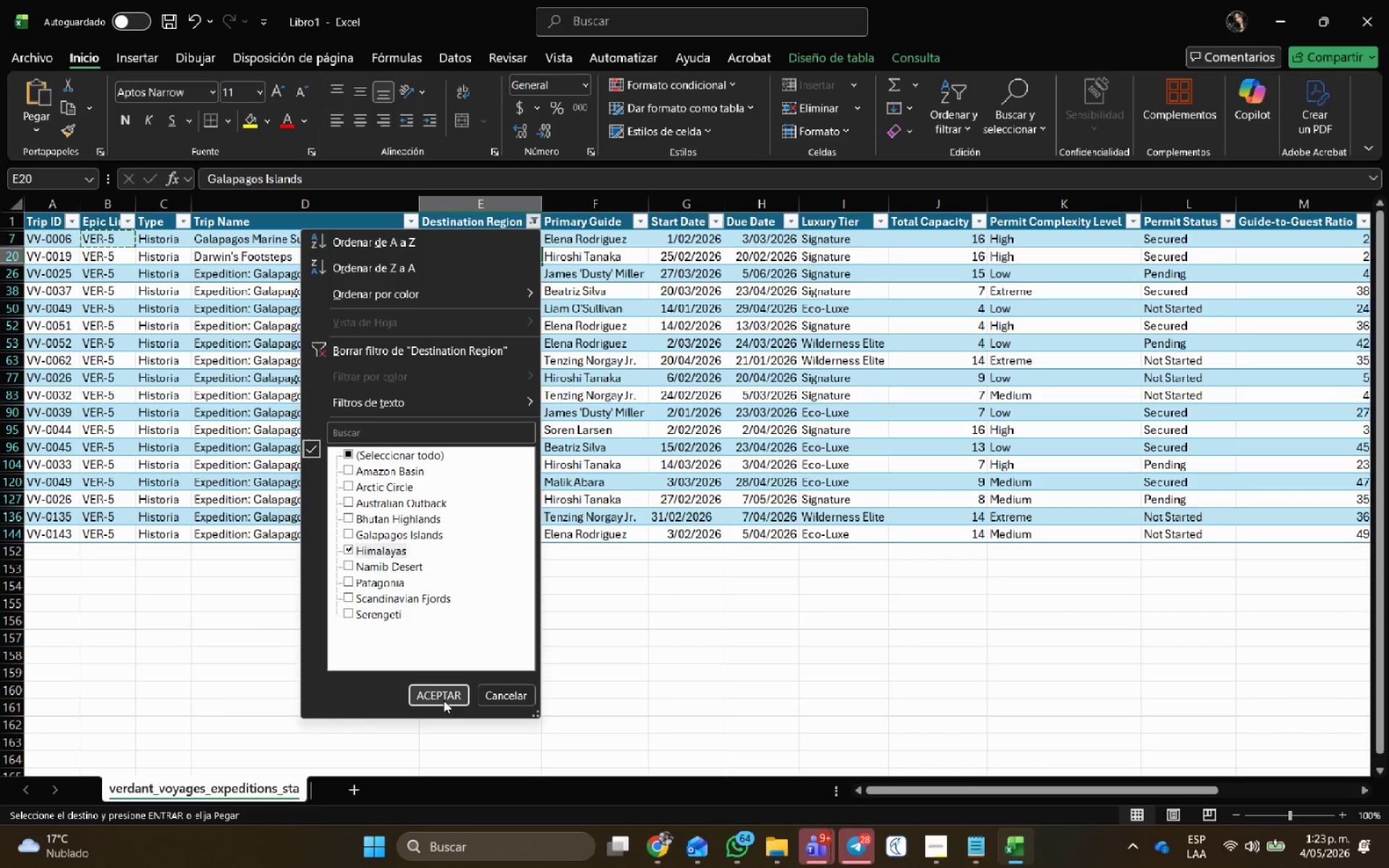 
left_click([442, 695])
 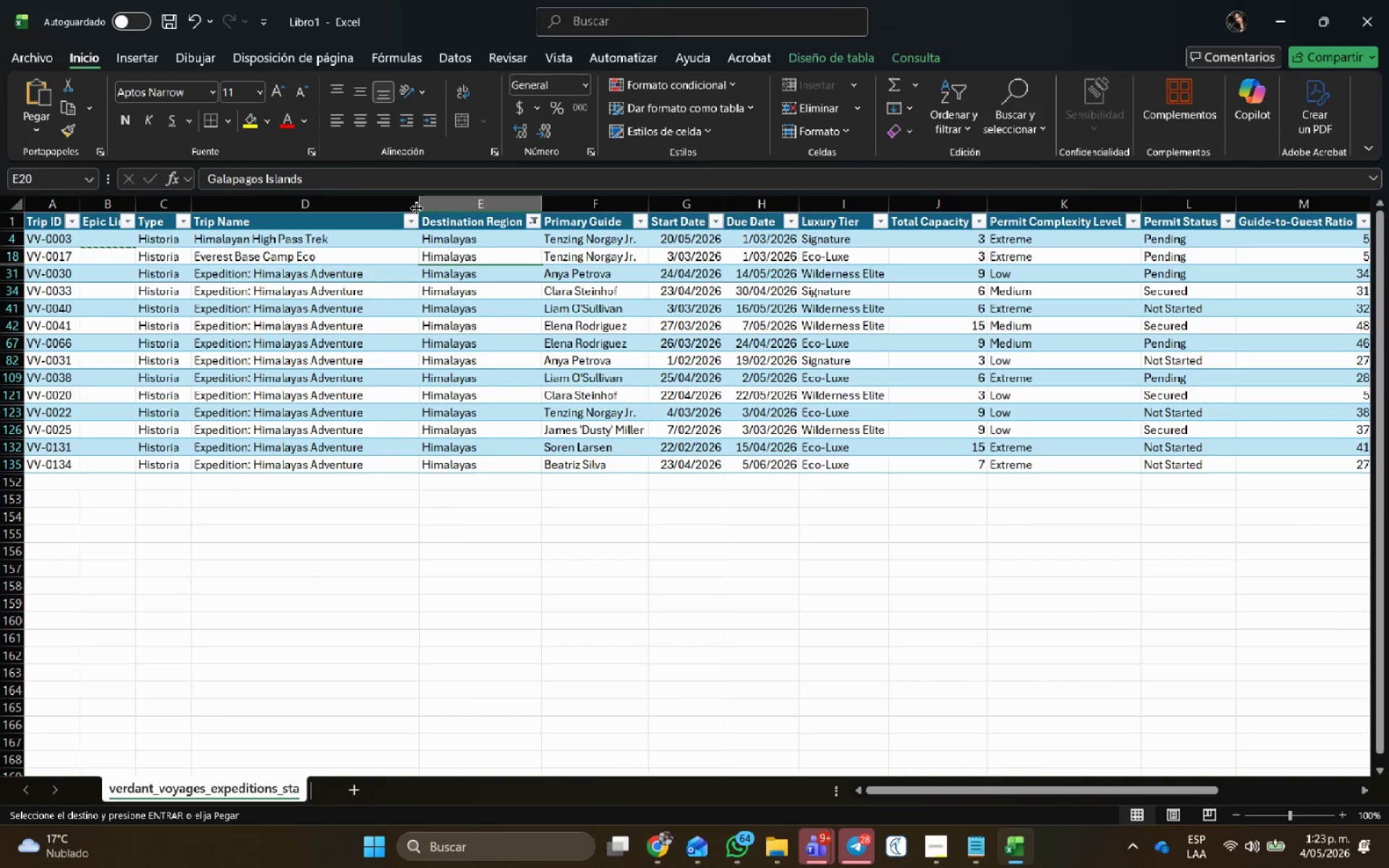 
left_click([459, 242])
 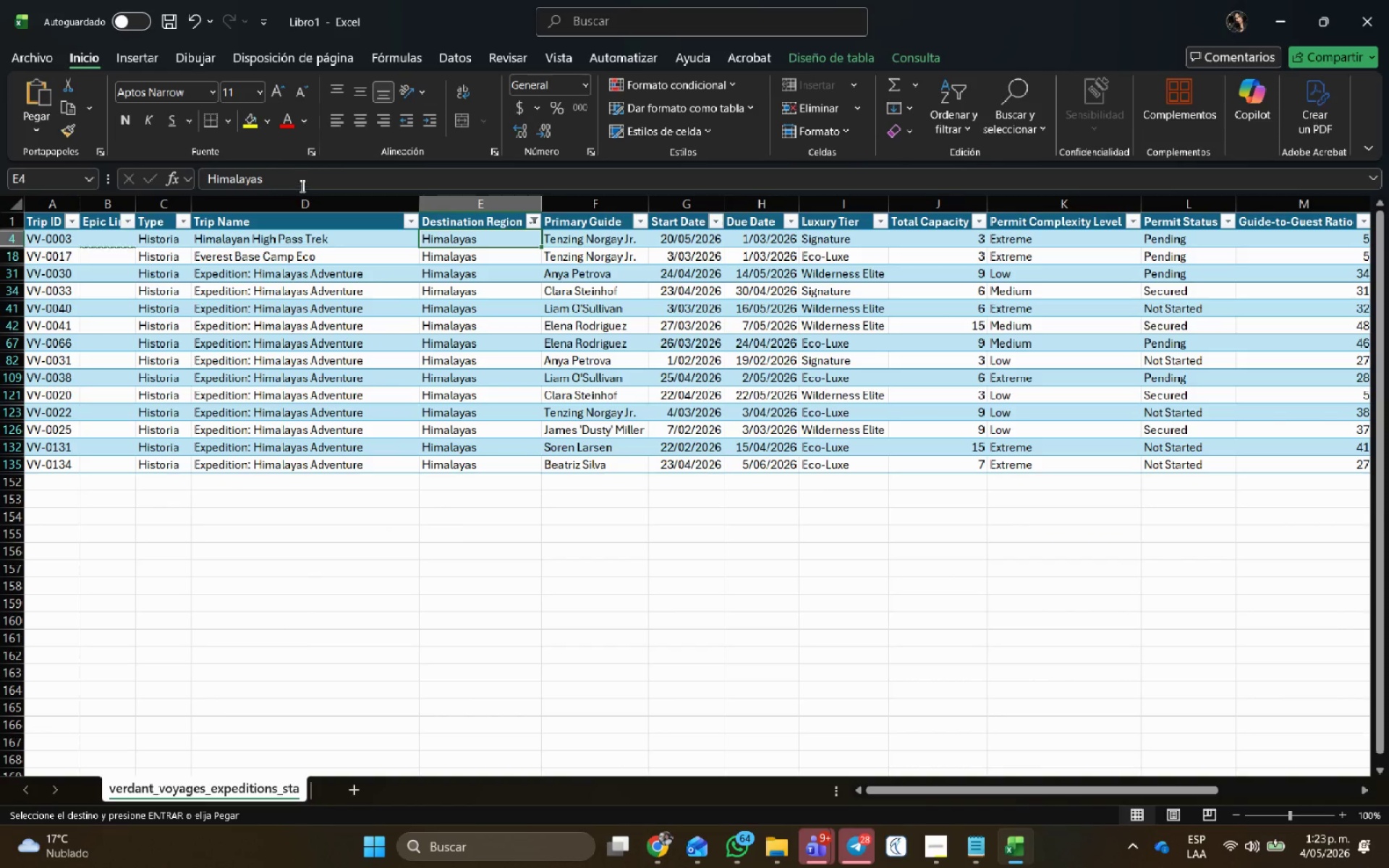 
left_click_drag(start_coordinate=[301, 183], to_coordinate=[67, 176])
 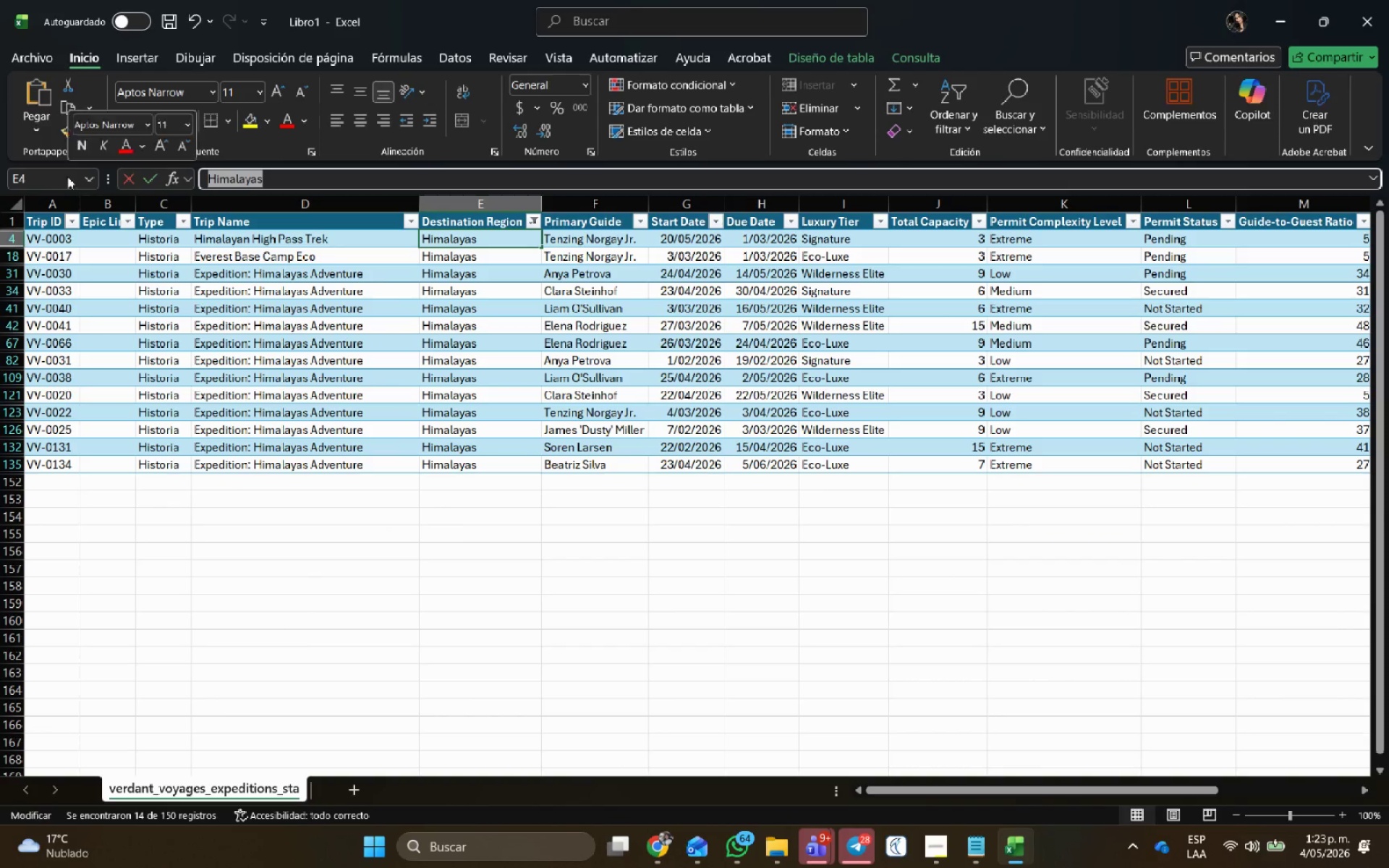 
key(Control+C)
 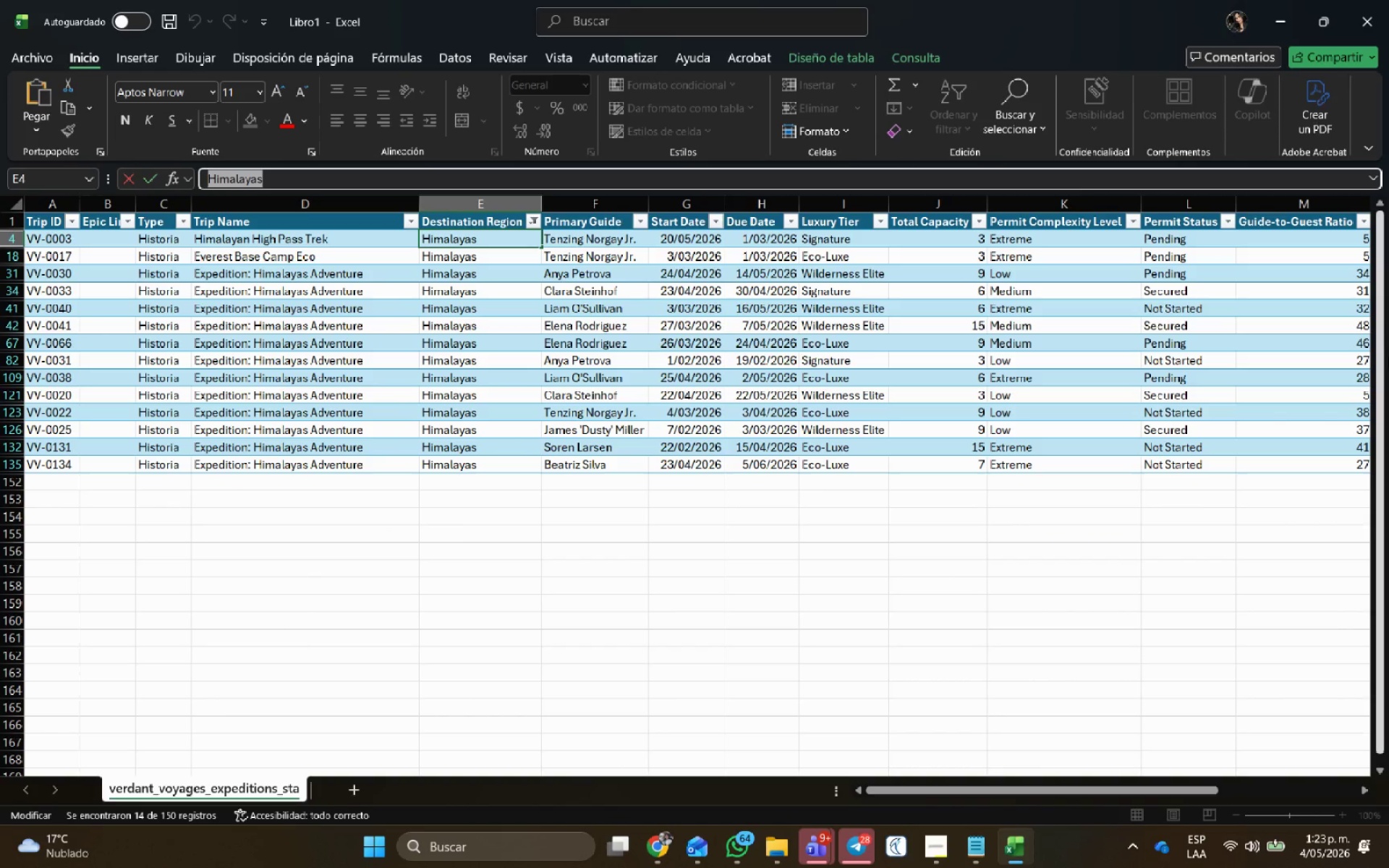 
key(Alt+AltLeft)
 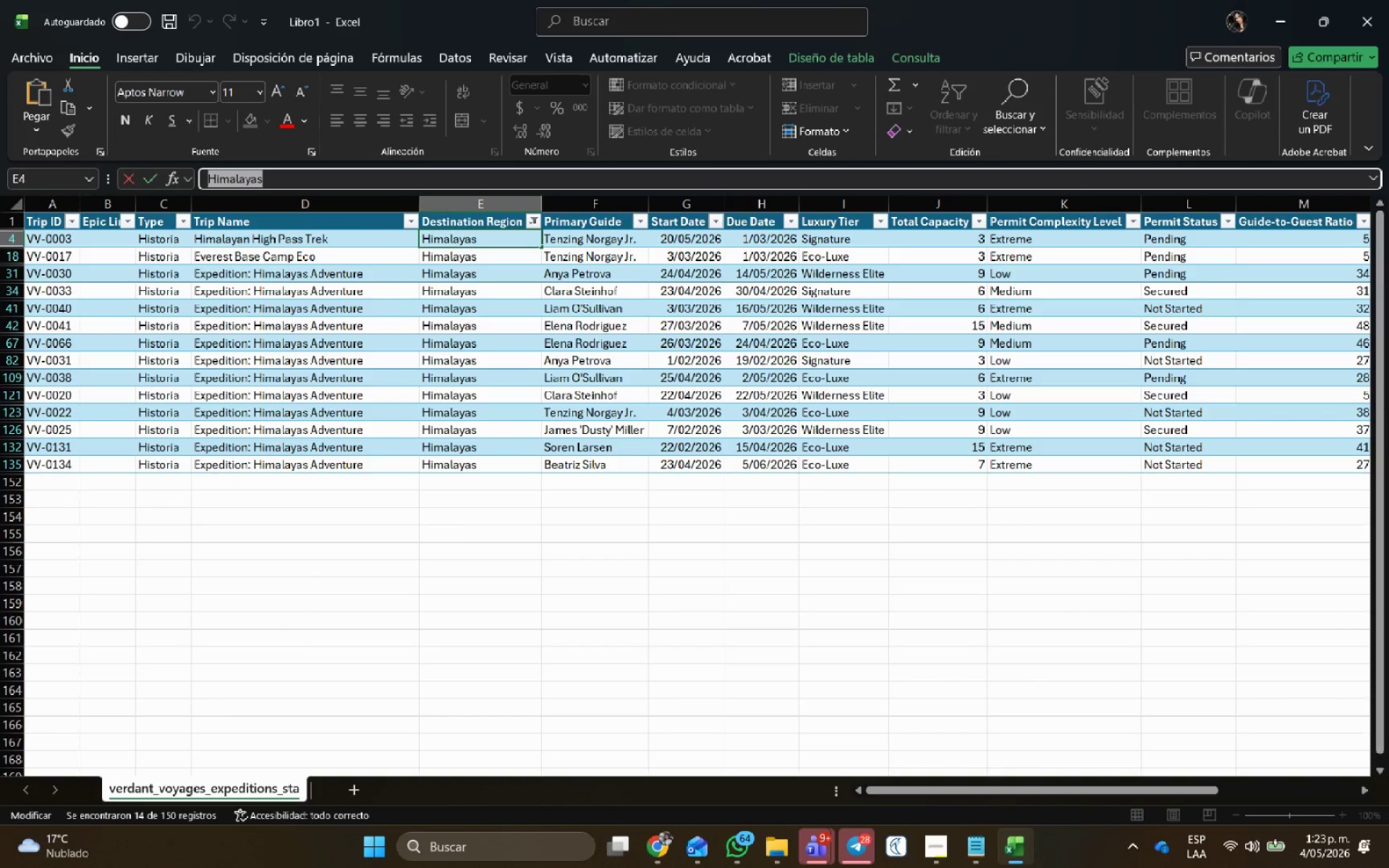 
key(Alt+Tab)
 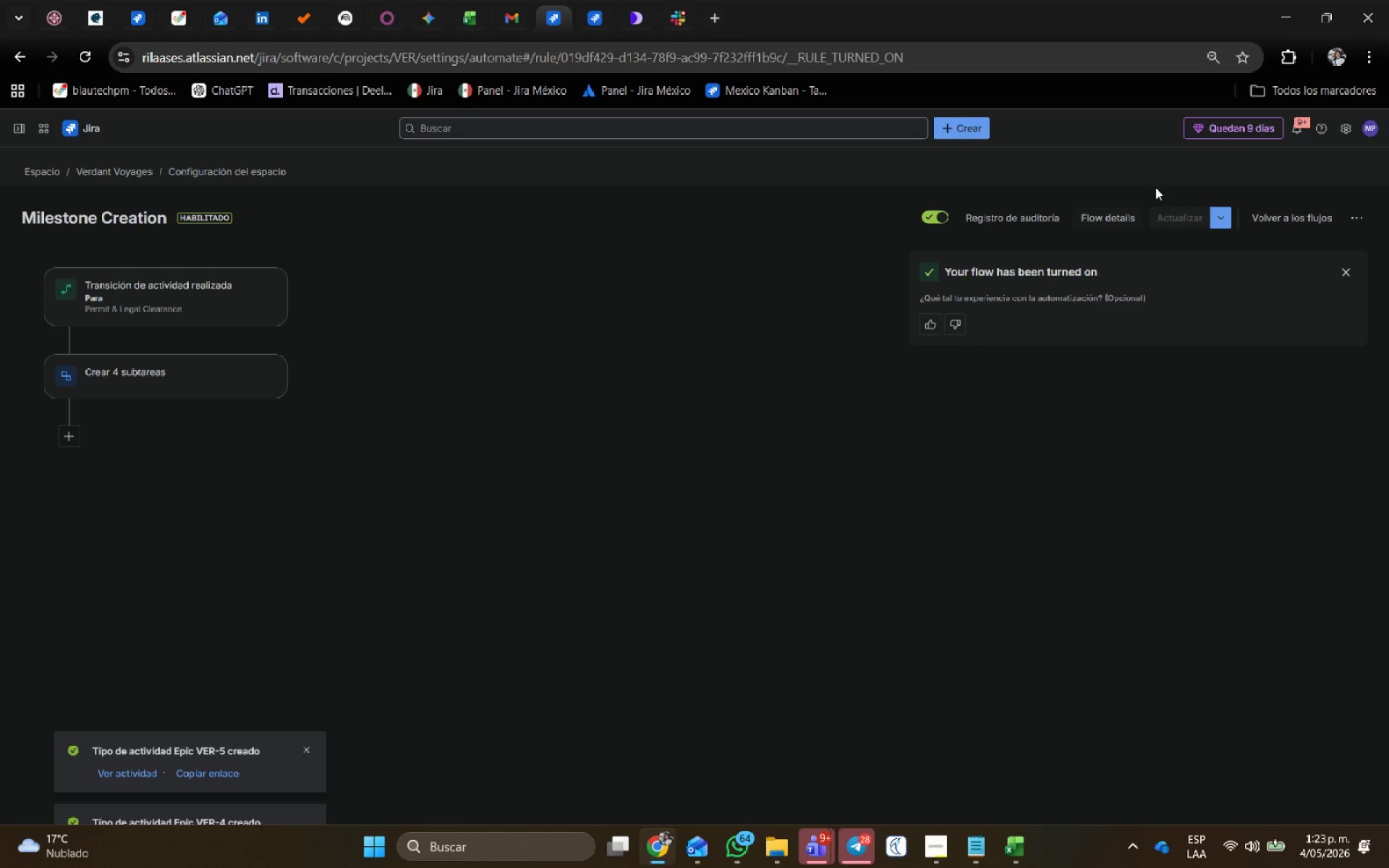 
left_click([983, 127])
 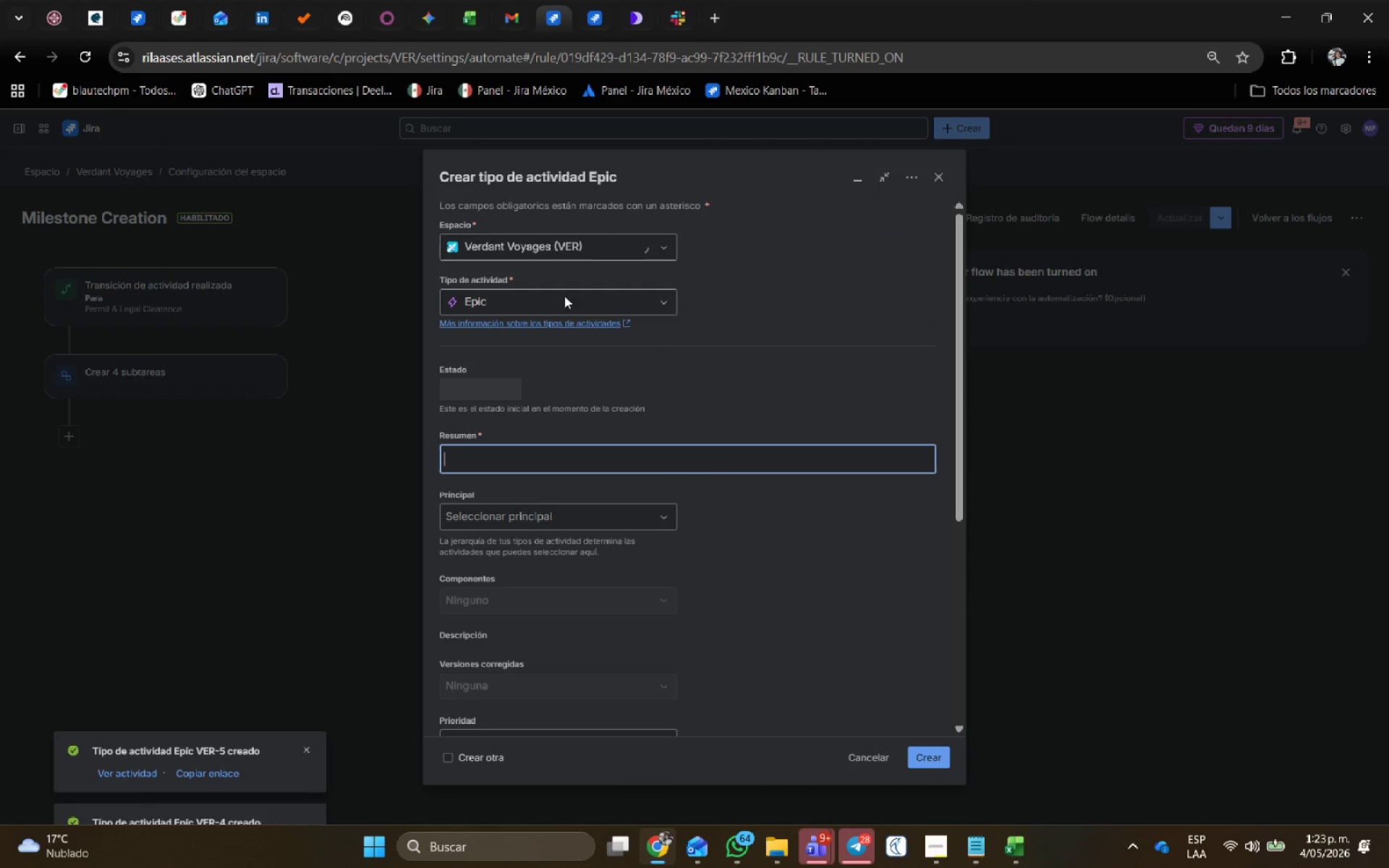 
key(Control+V)
 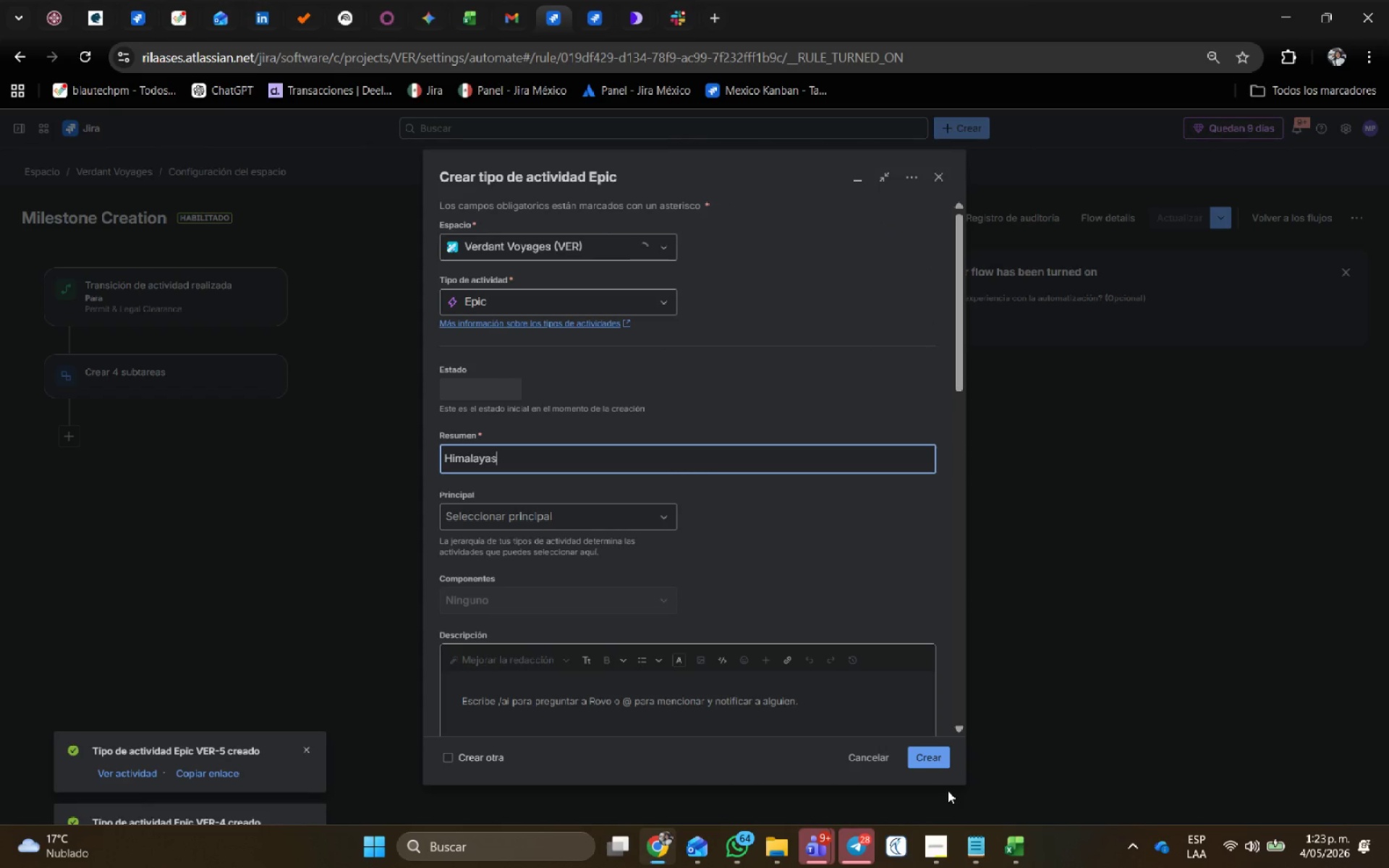 
left_click([930, 758])
 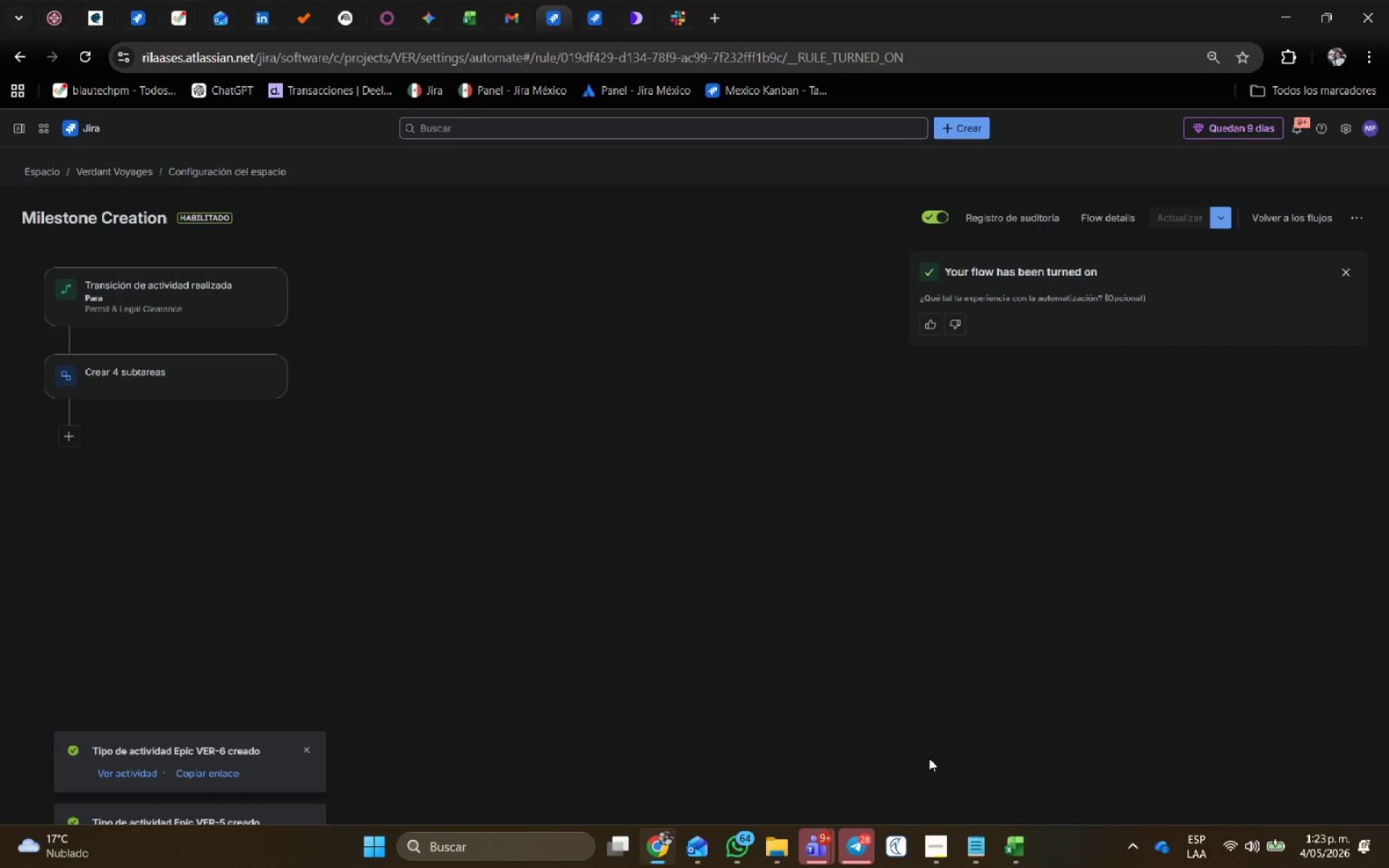 
key(Alt+AltLeft)
 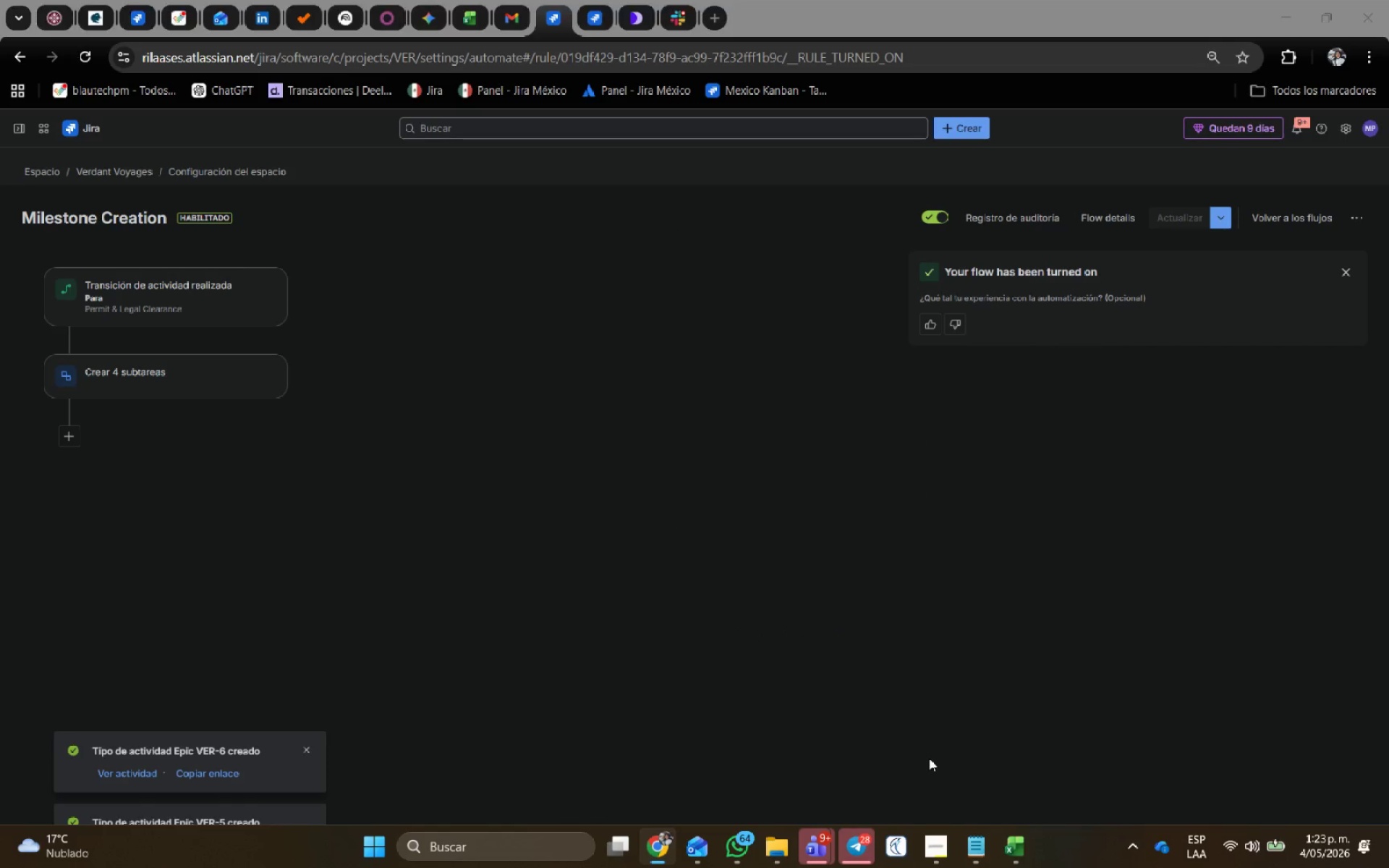 
key(Alt+Tab)
 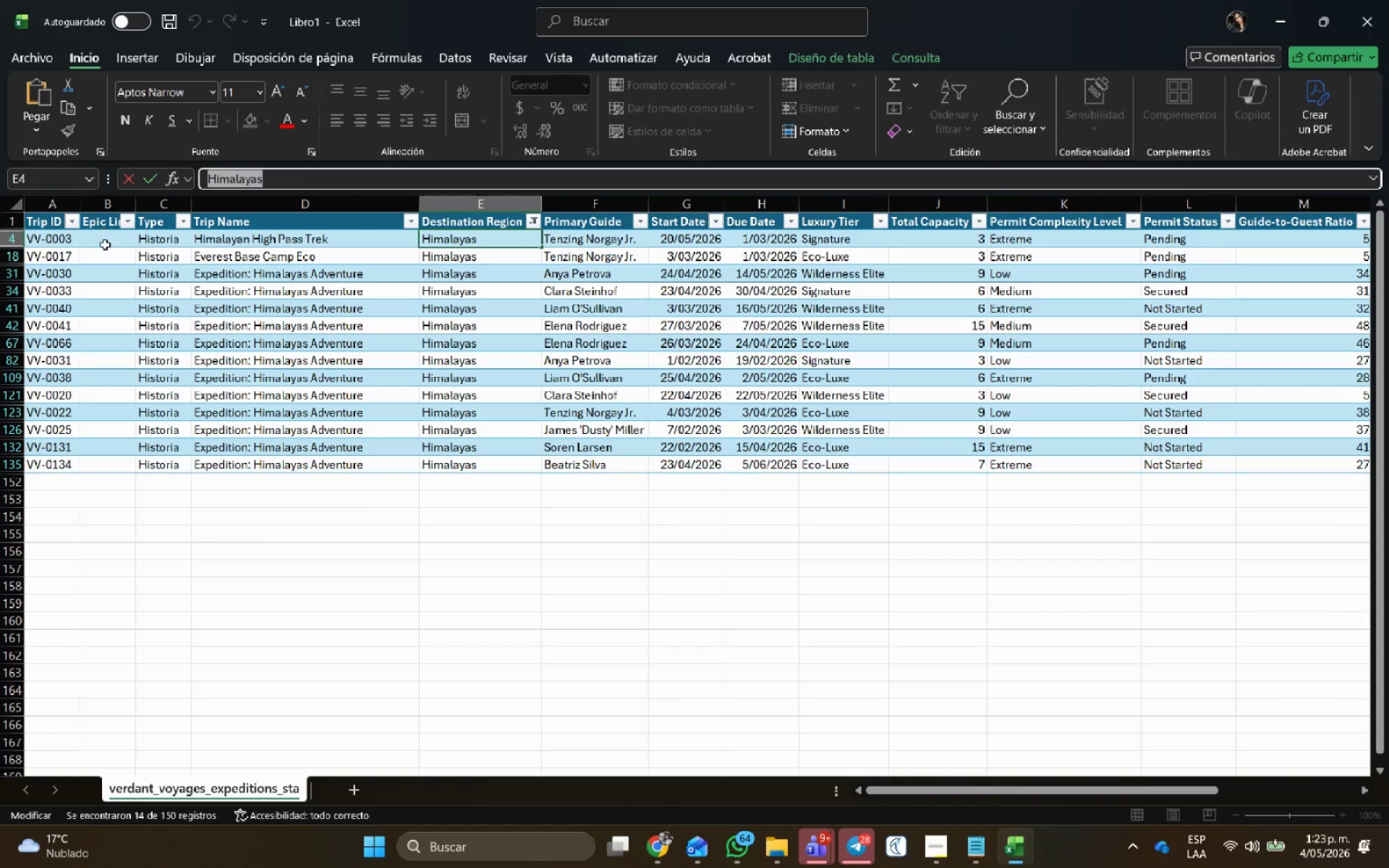 
left_click([104, 244])
 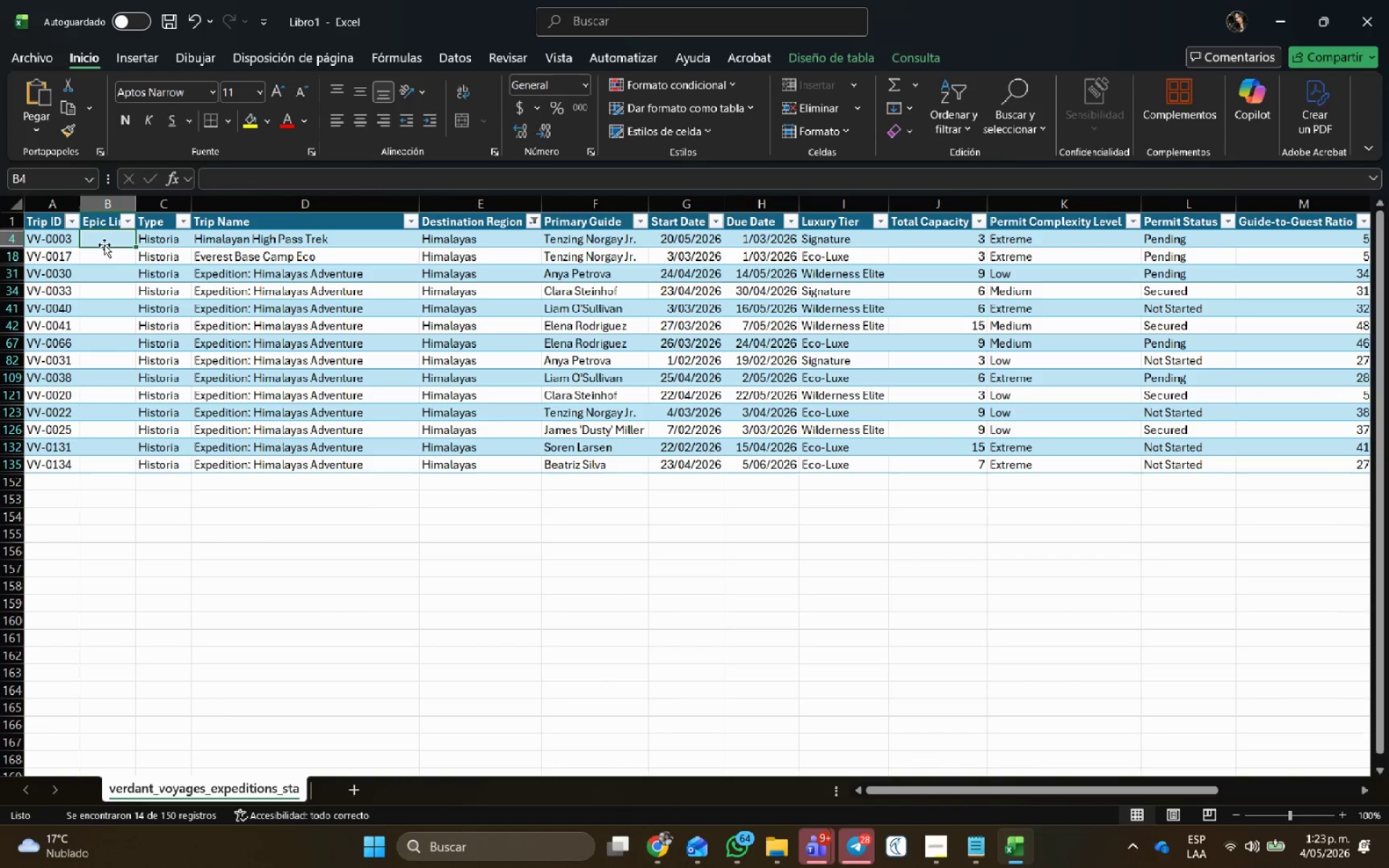 
type(VER-6)
 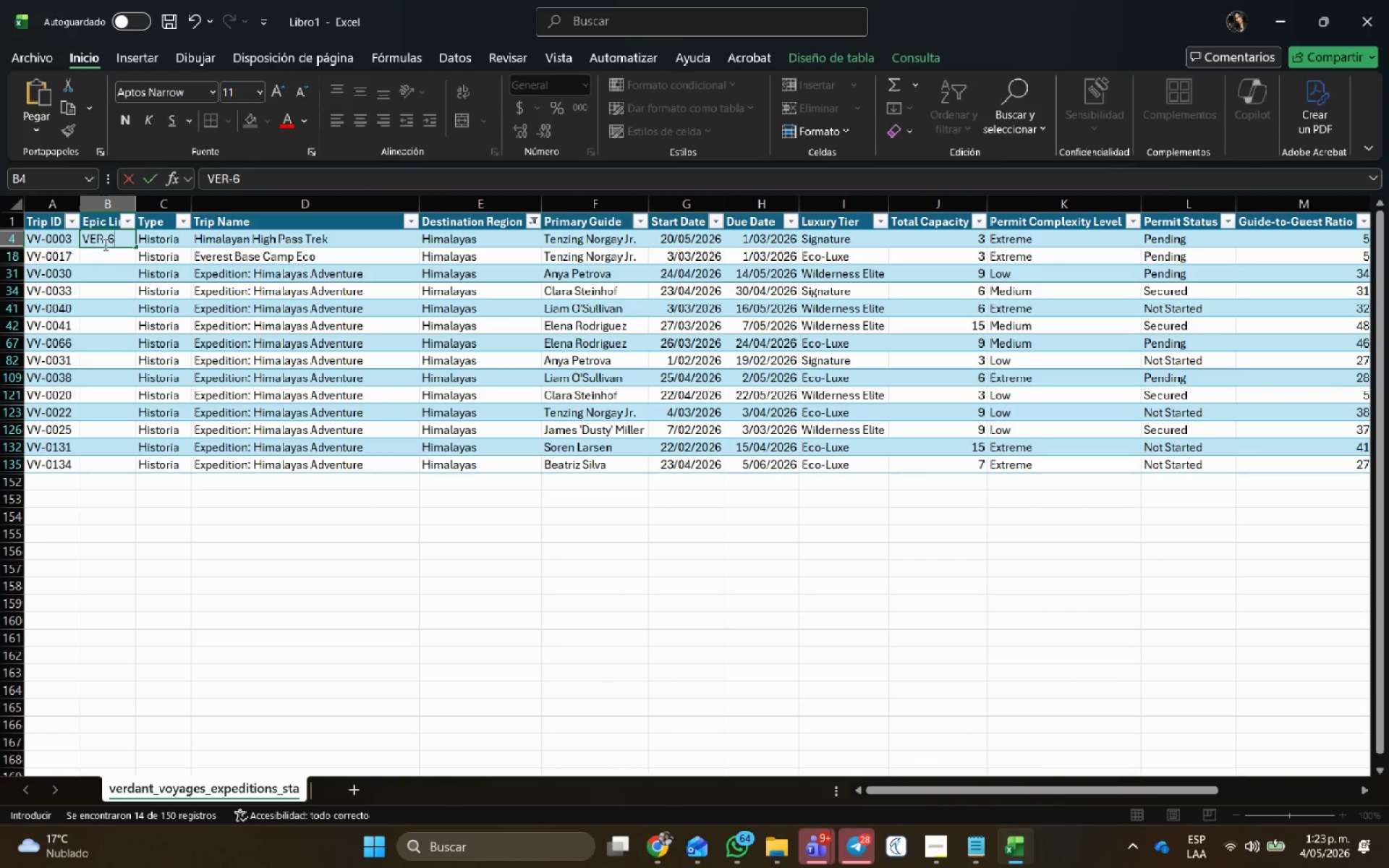 
key(Enter)
 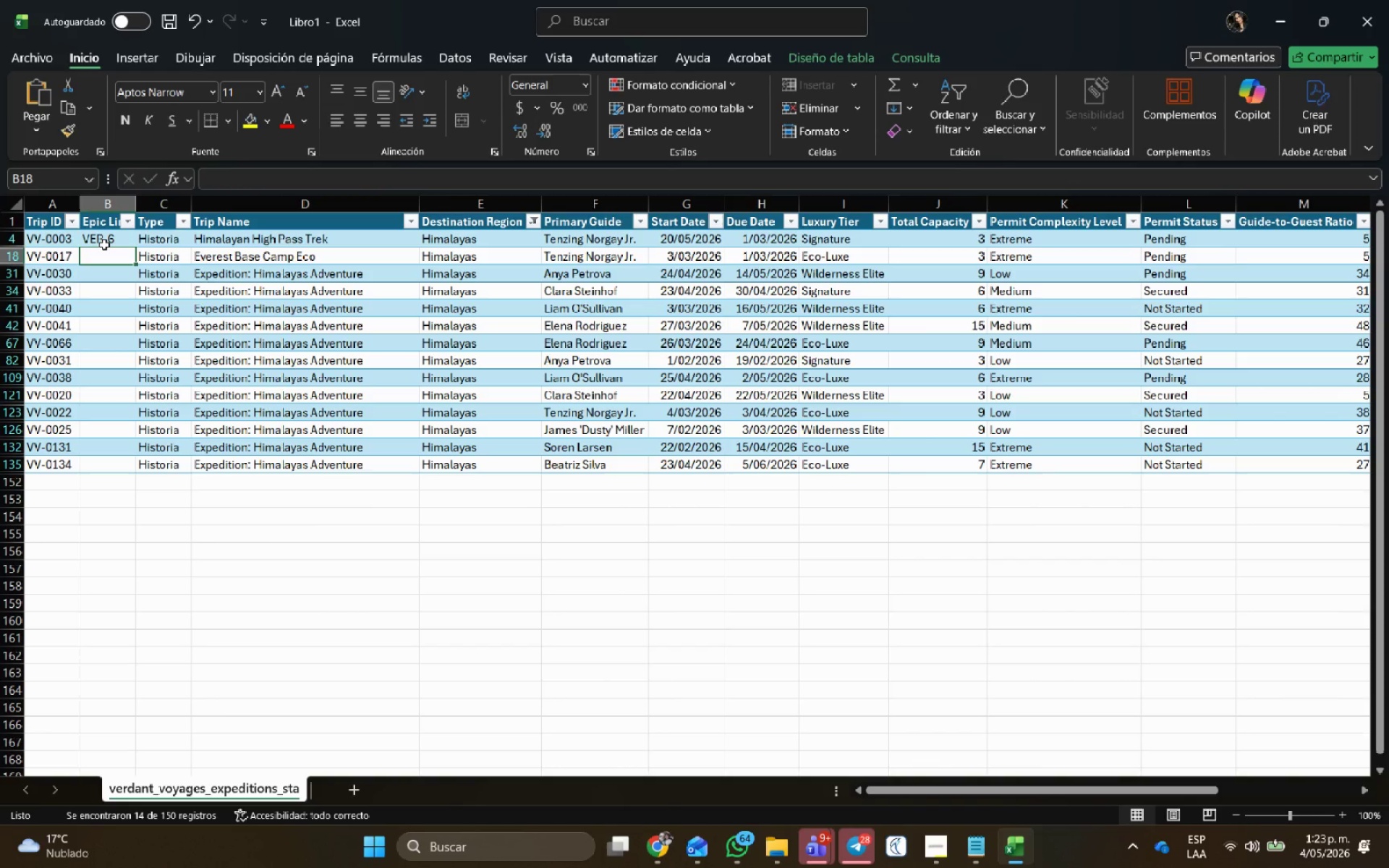 
left_click([104, 244])
 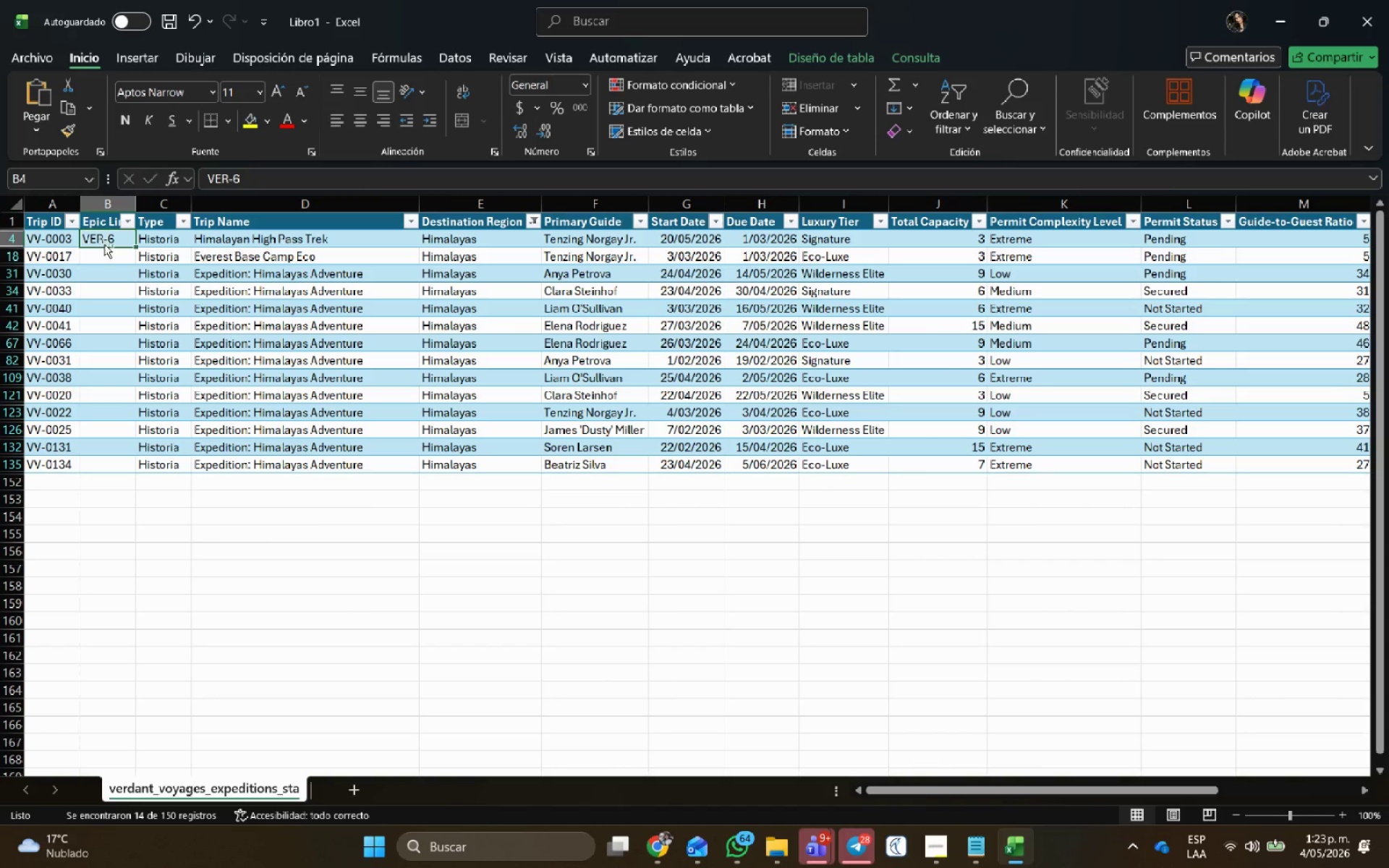 
key(Control+C)
 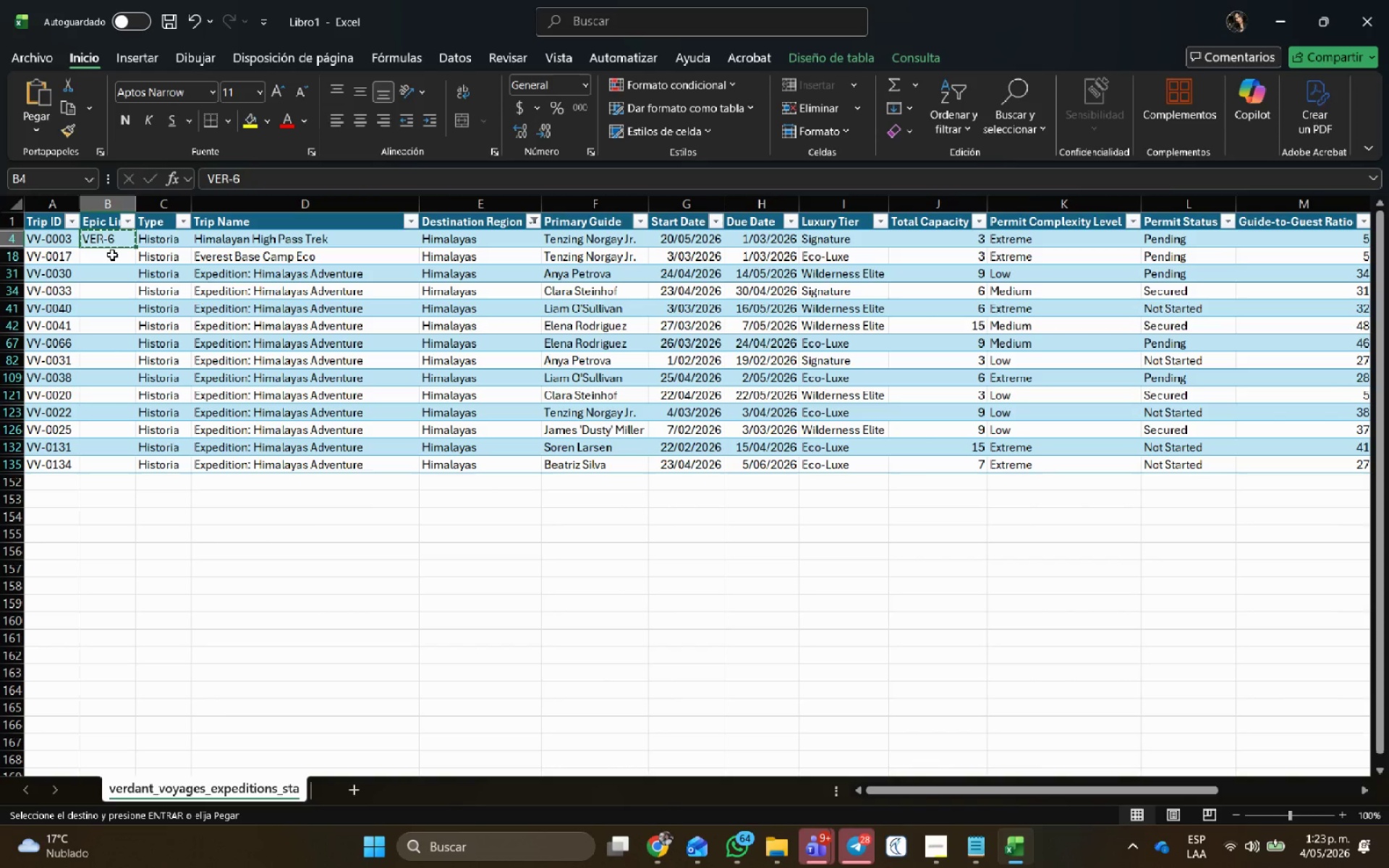 
left_click_drag(start_coordinate=[112, 255], to_coordinate=[116, 463])
 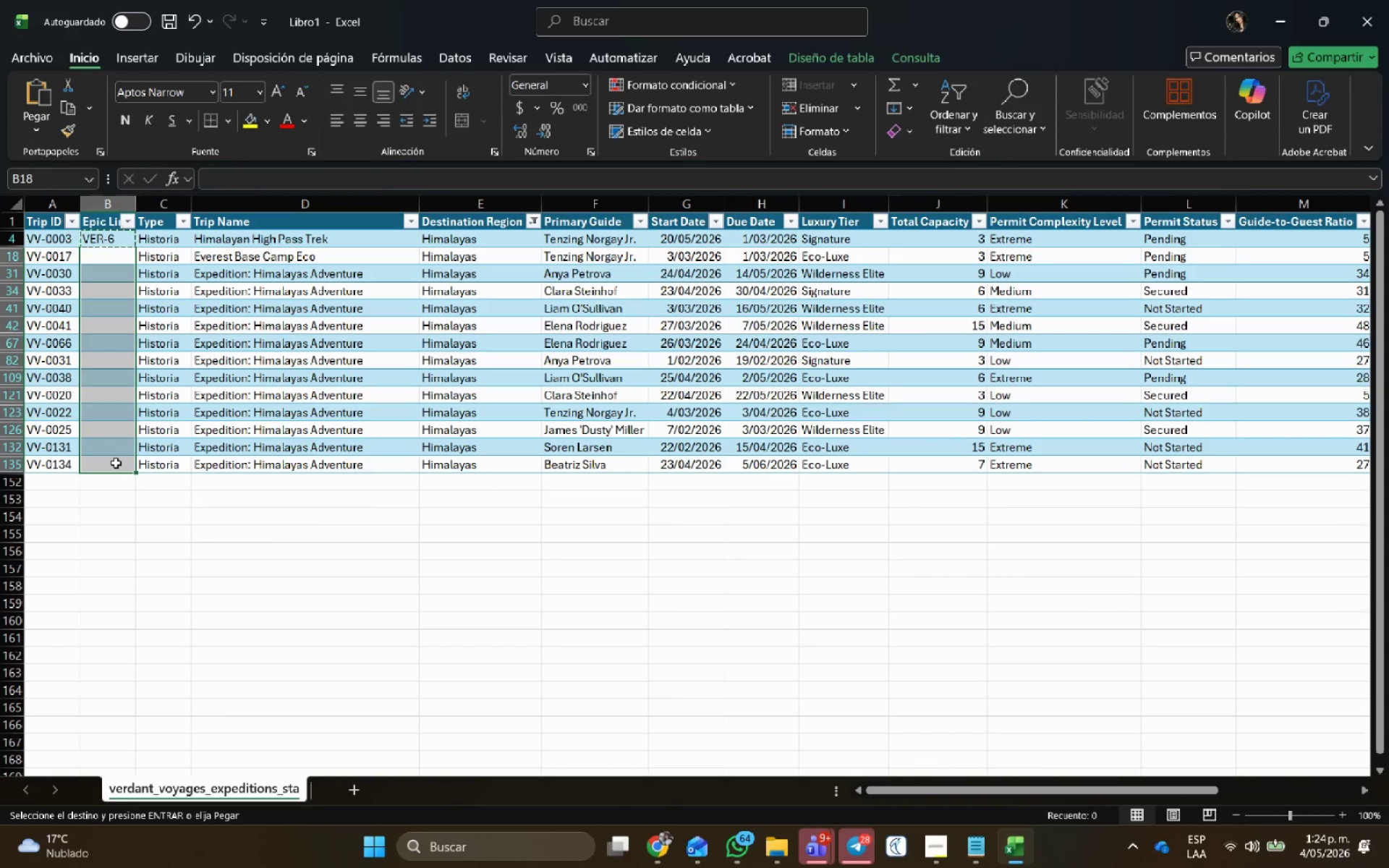 
key(Control+V)
 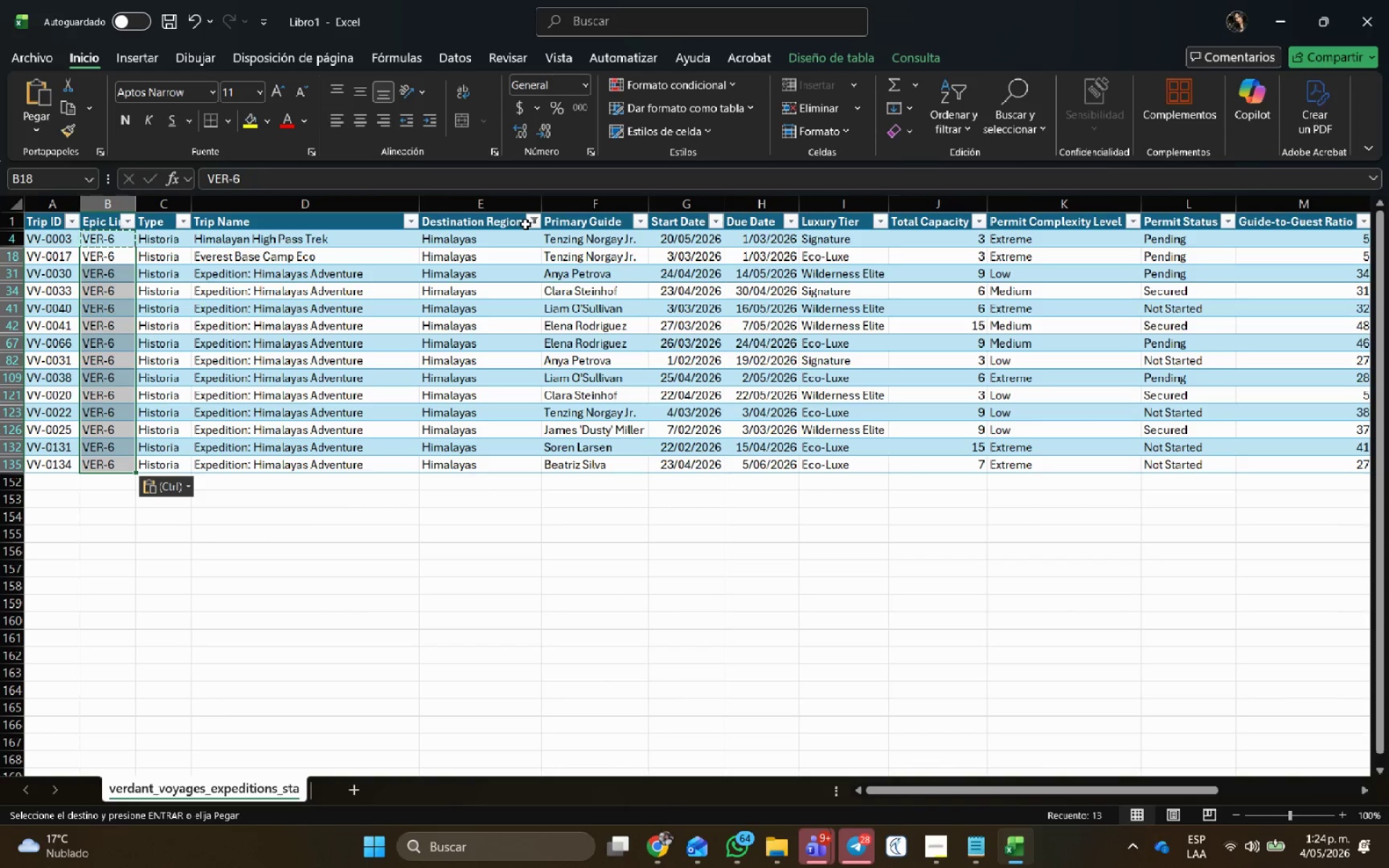 
left_click([532, 224])
 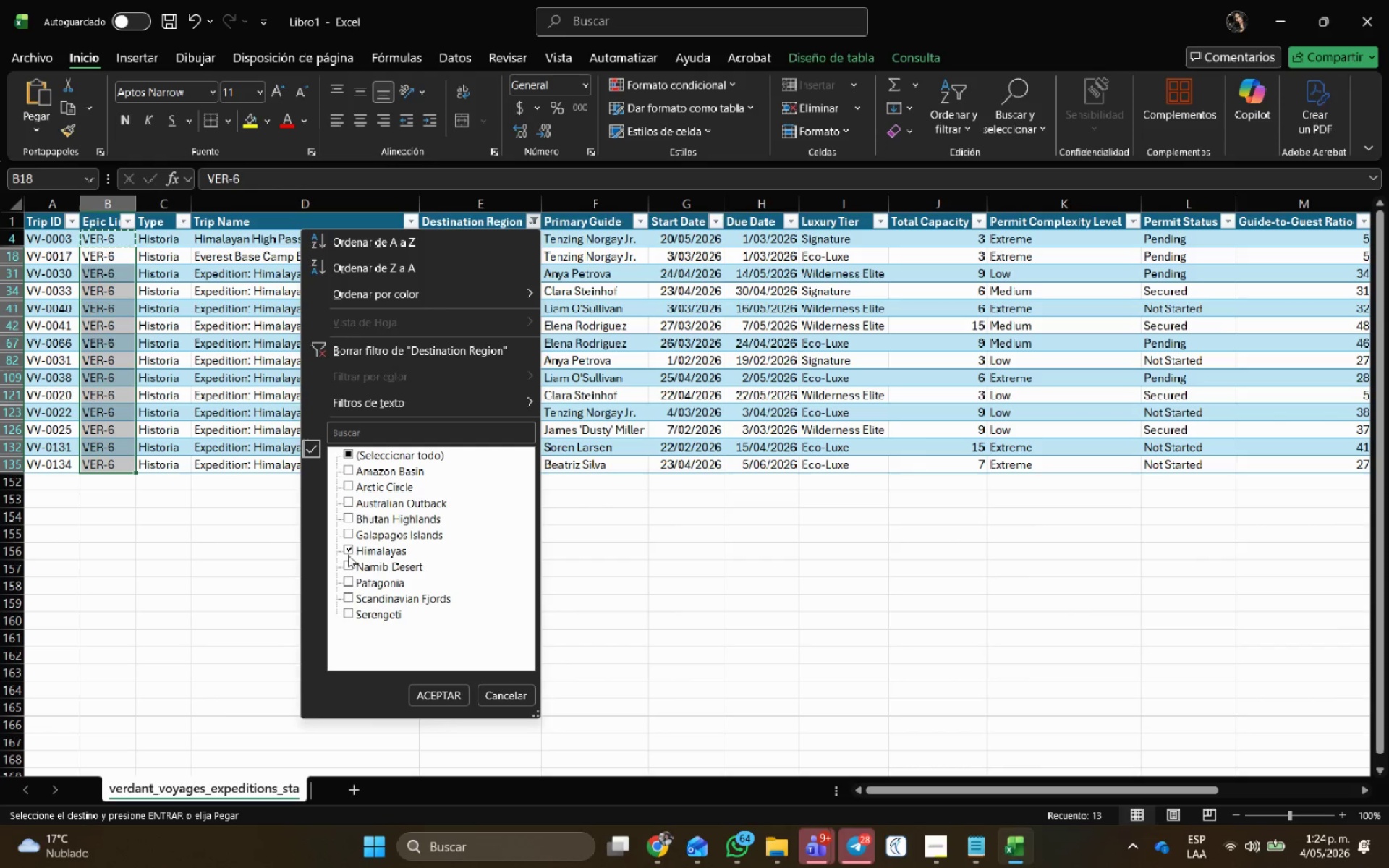 
left_click([350, 549])
 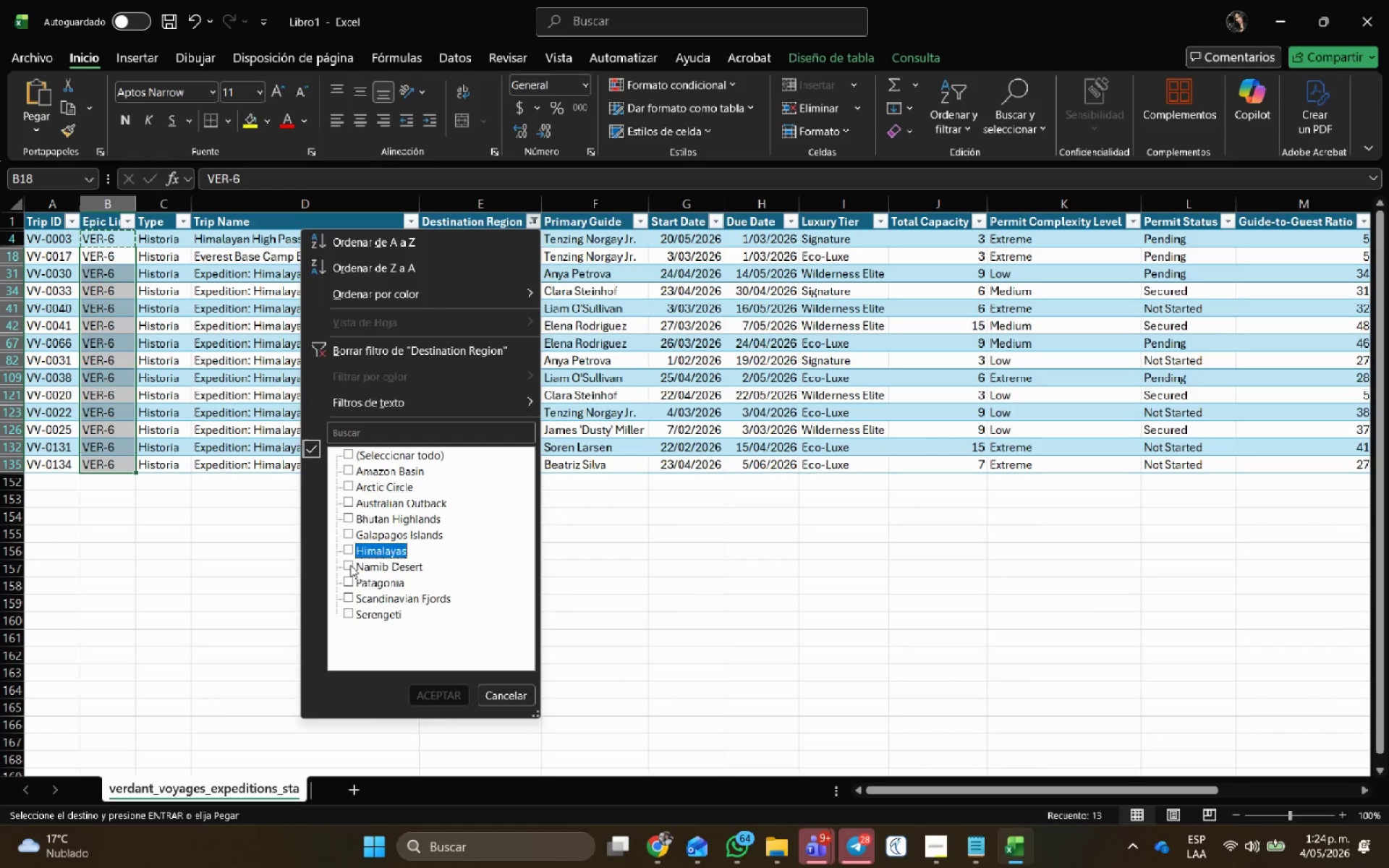 
left_click([349, 565])
 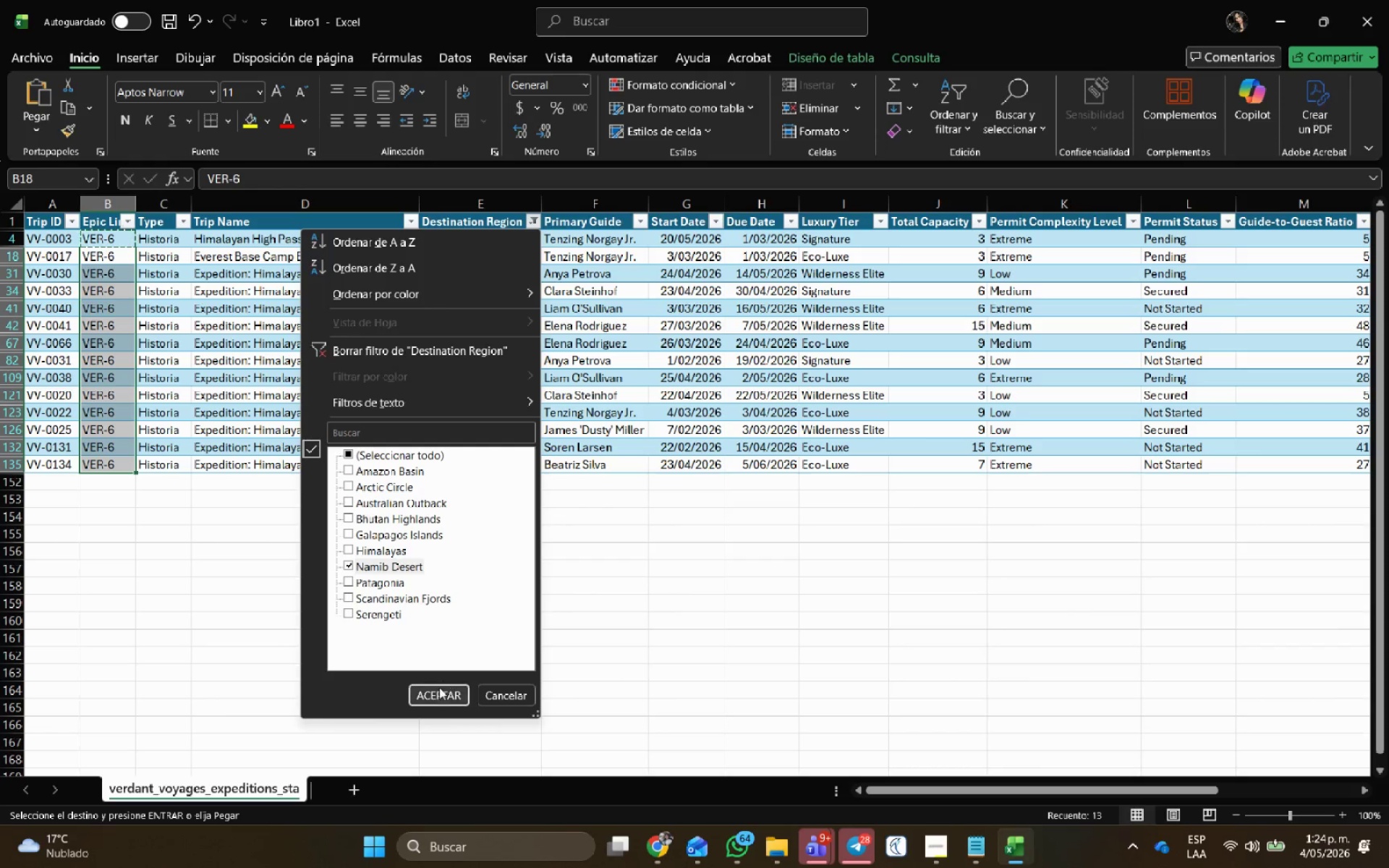 
left_click([439, 693])
 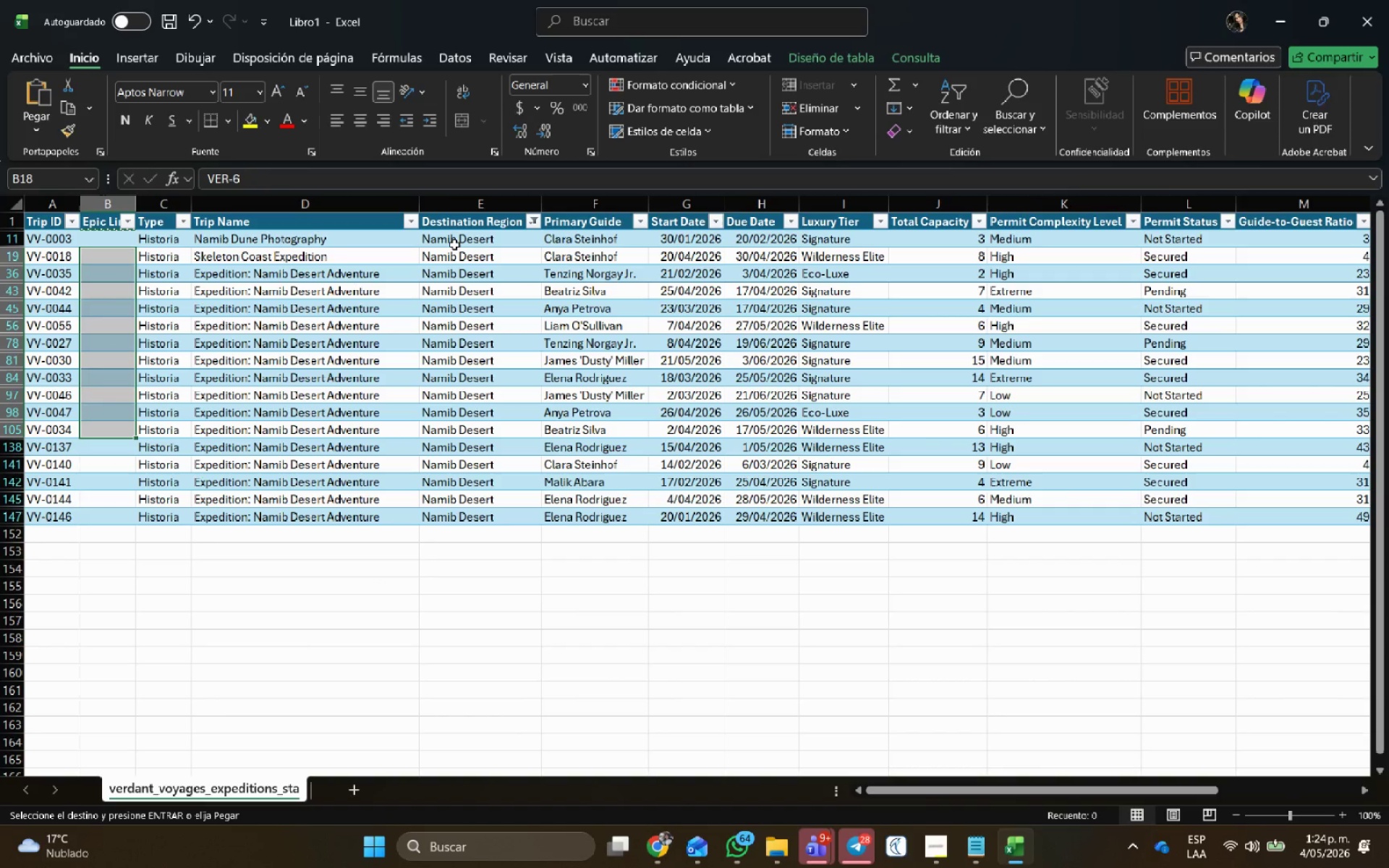 
left_click([454, 244])
 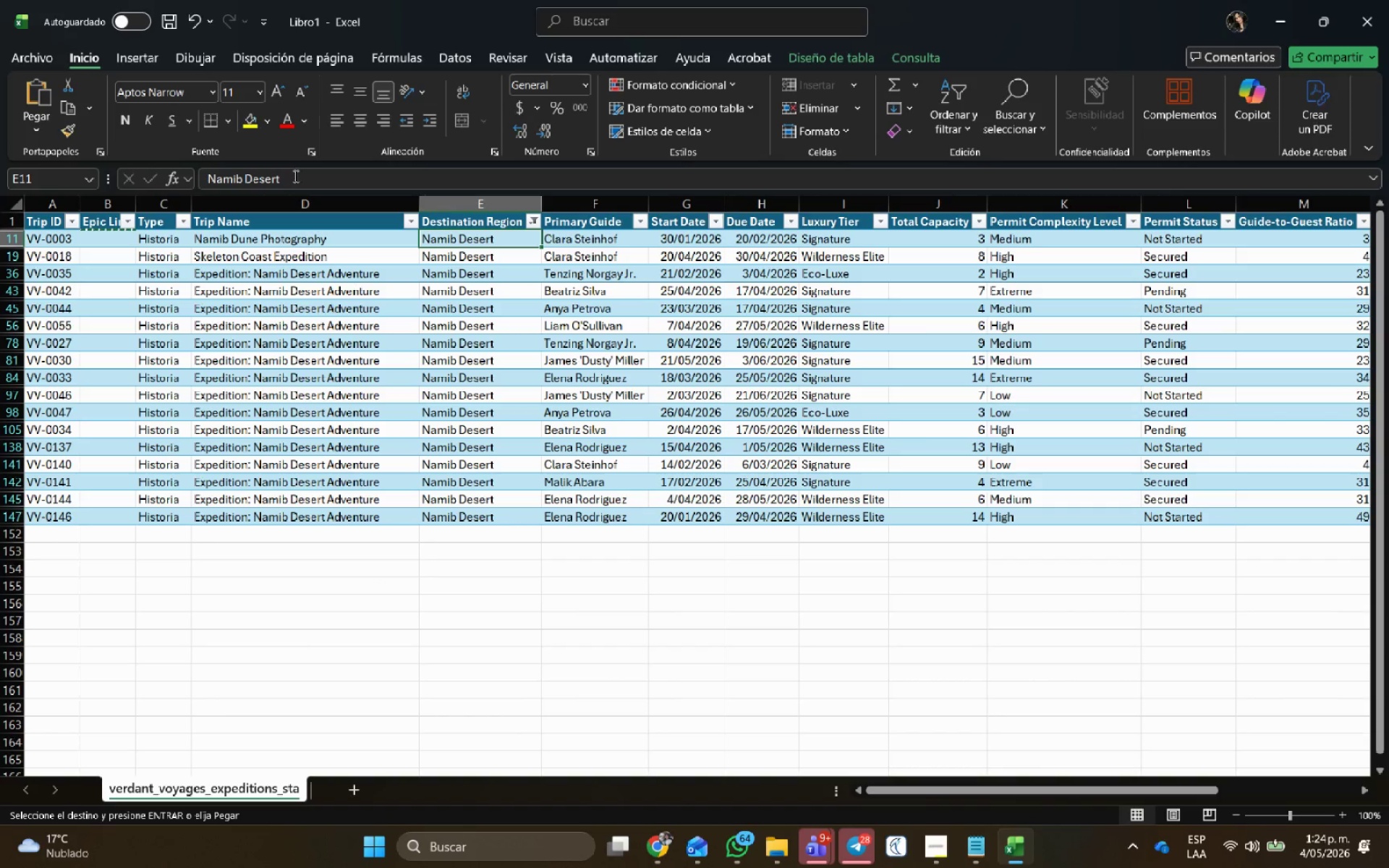 
left_click_drag(start_coordinate=[294, 185], to_coordinate=[157, 182])
 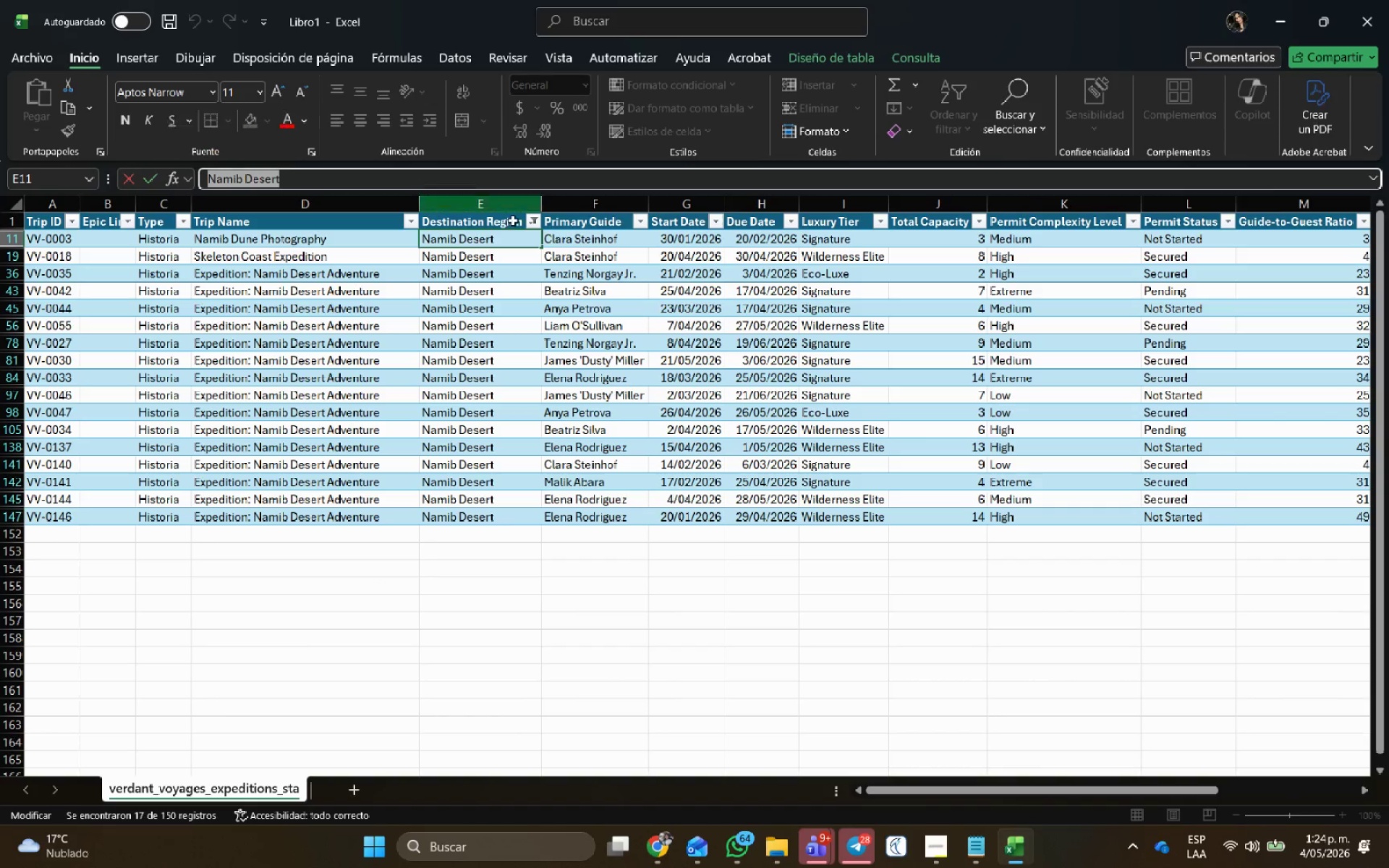 
key(Control+C)
 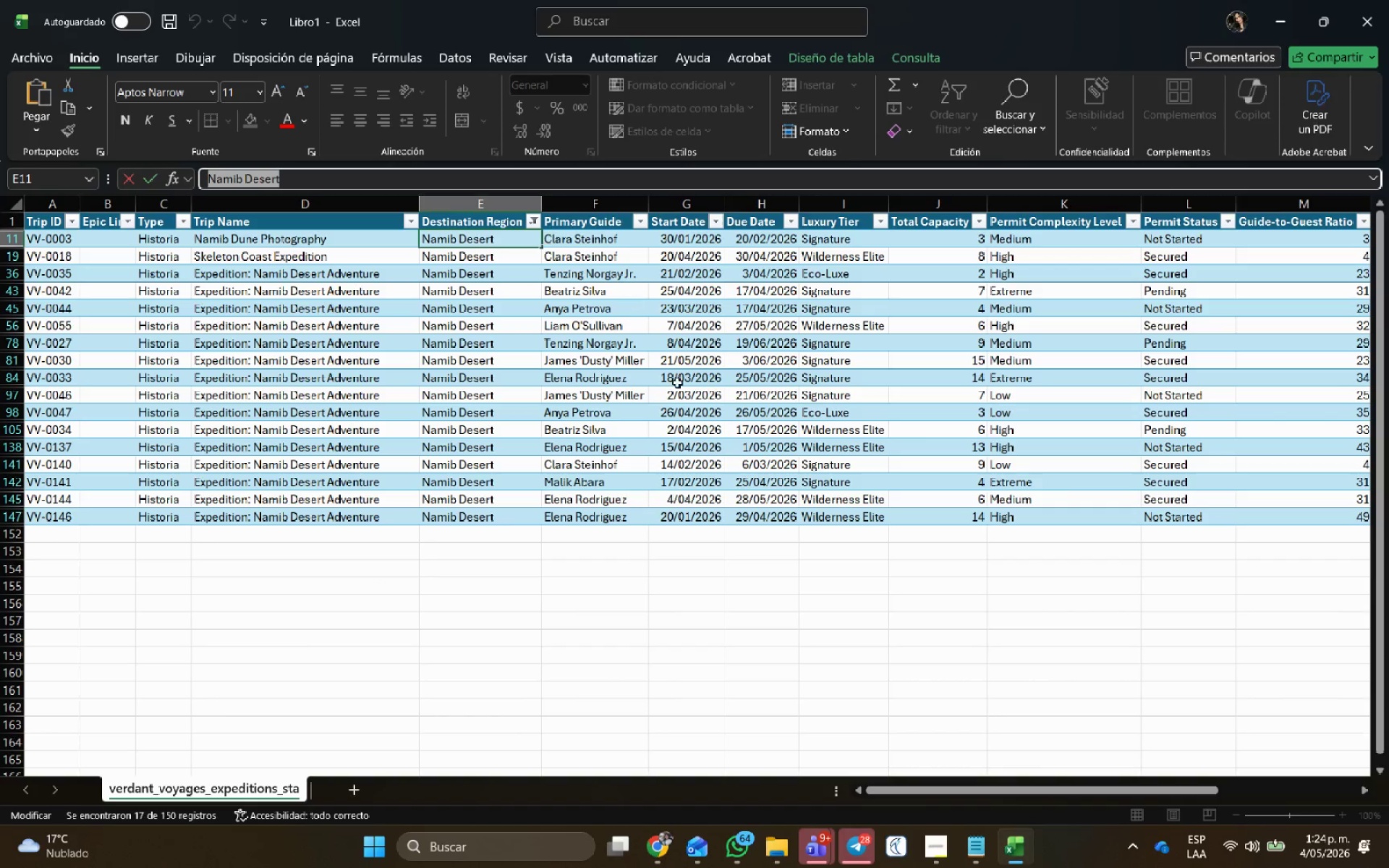 
key(Alt+AltLeft)
 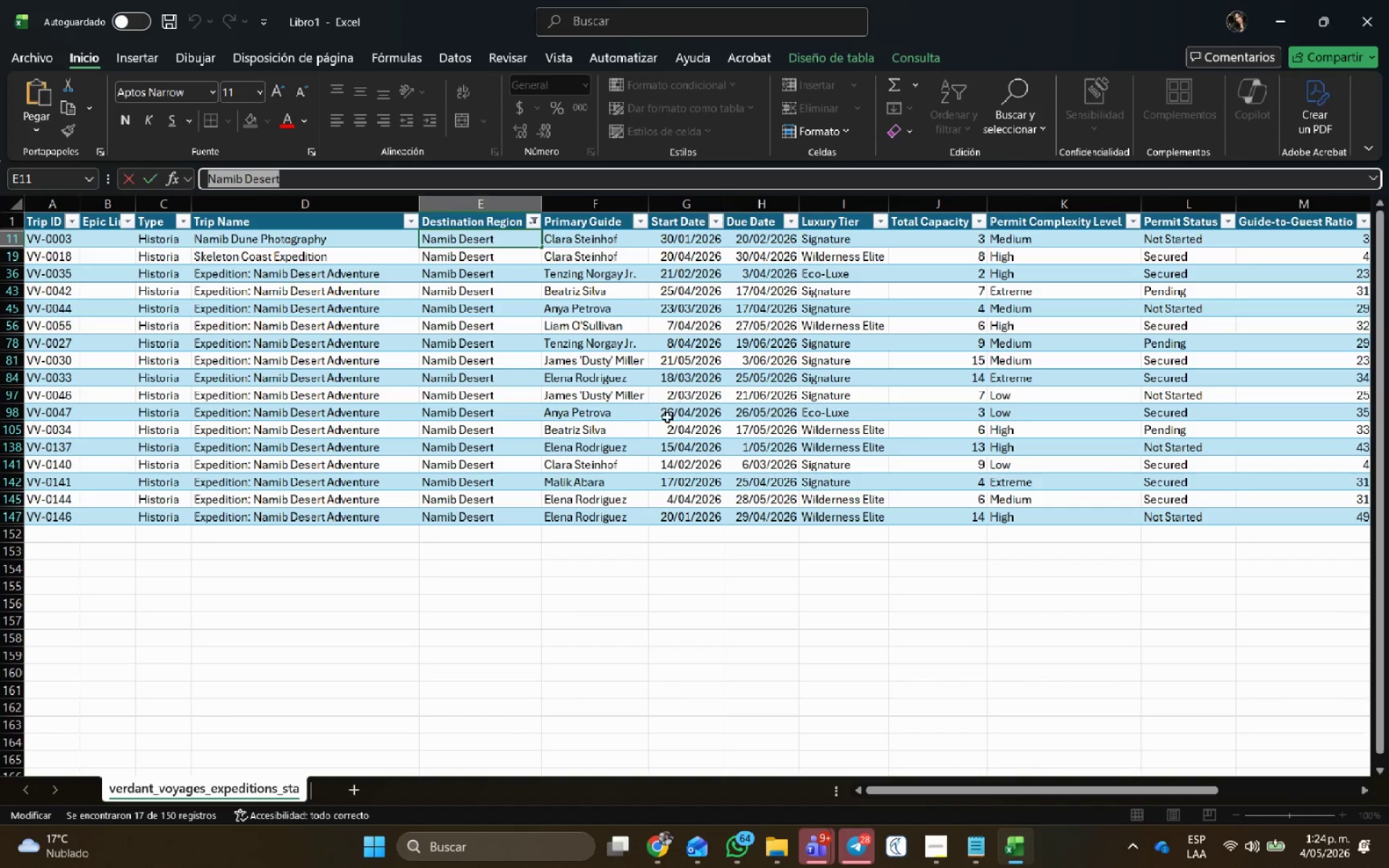 
key(Alt+Tab)
 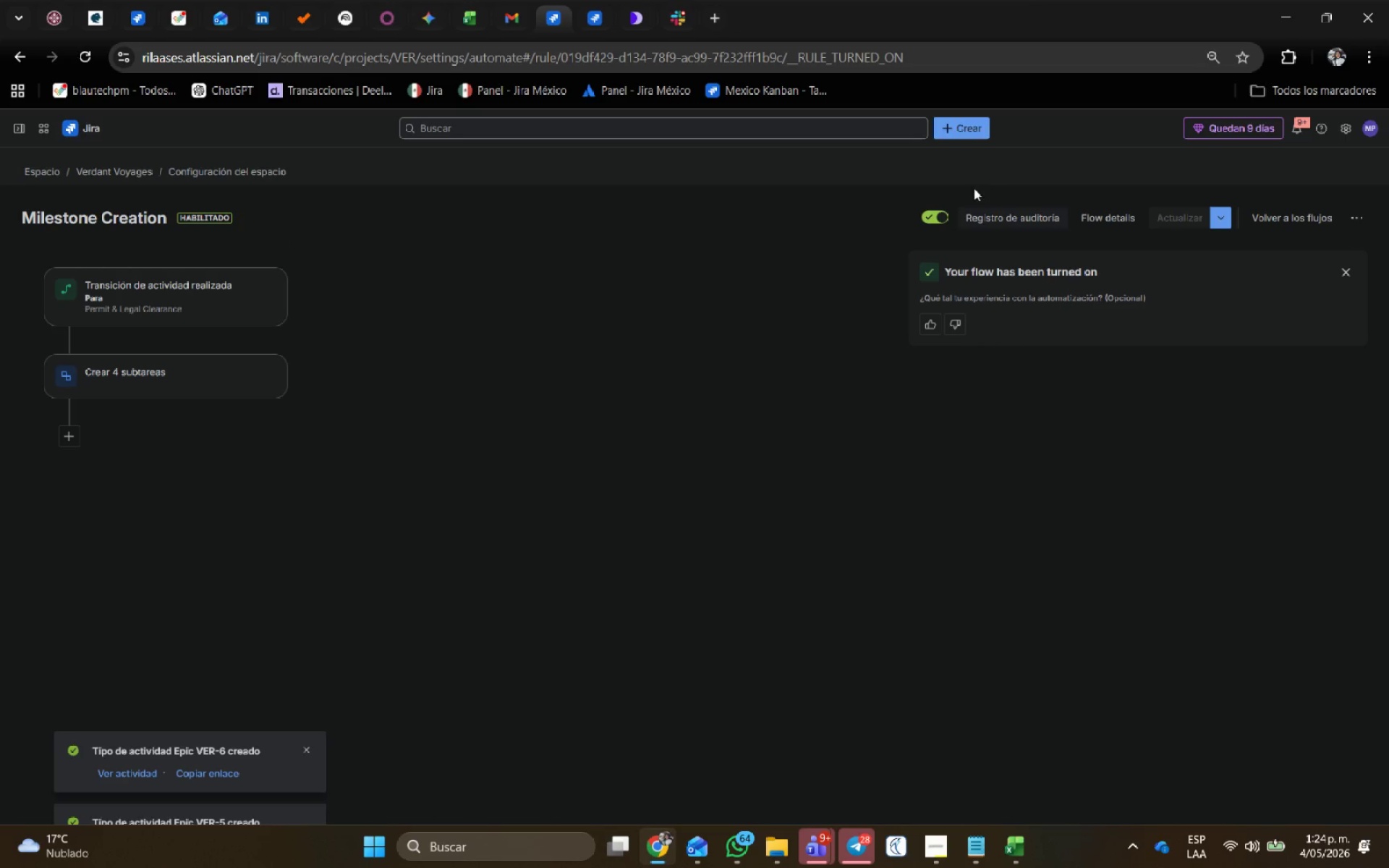 
left_click([981, 126])
 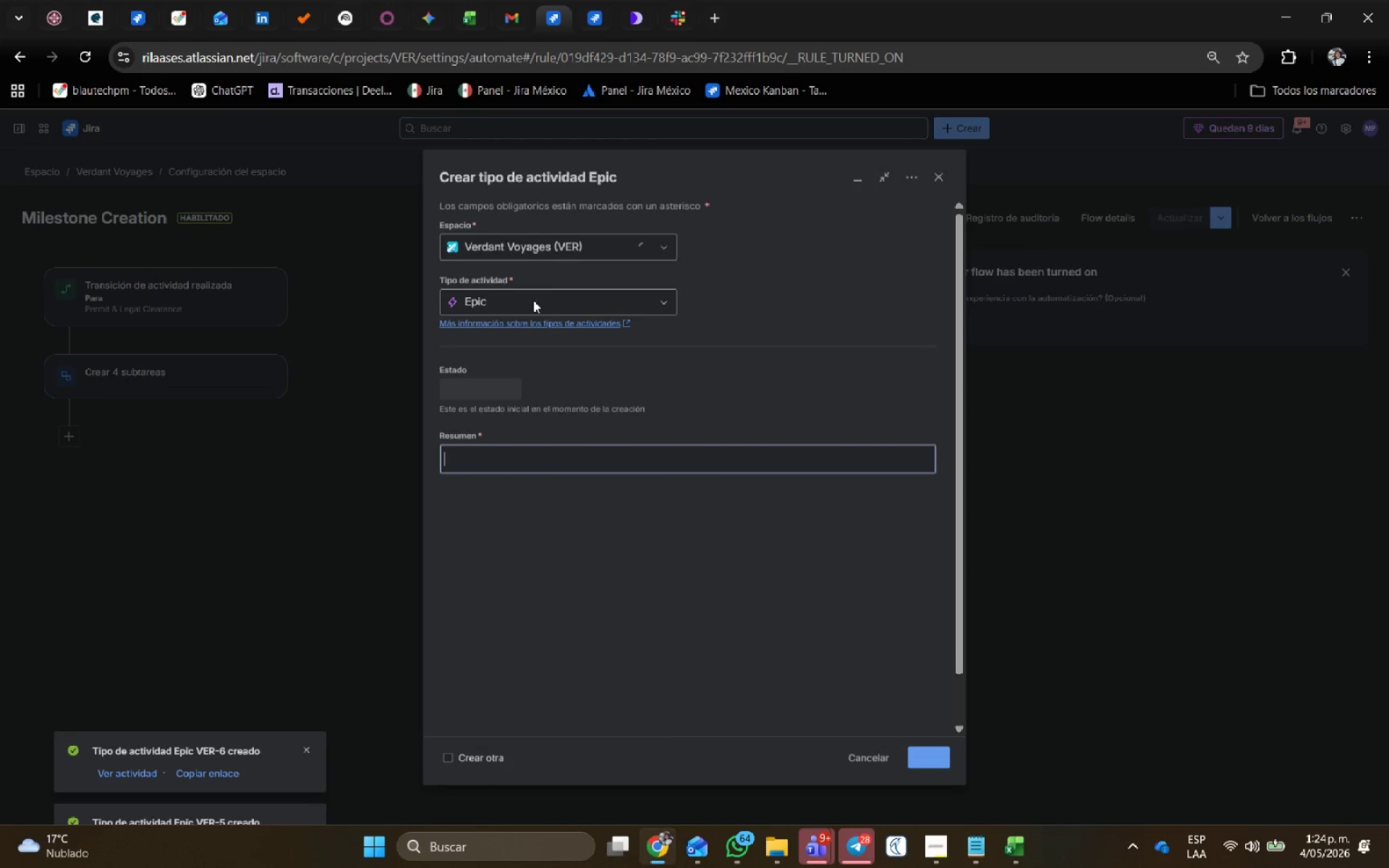 
key(Control+V)
 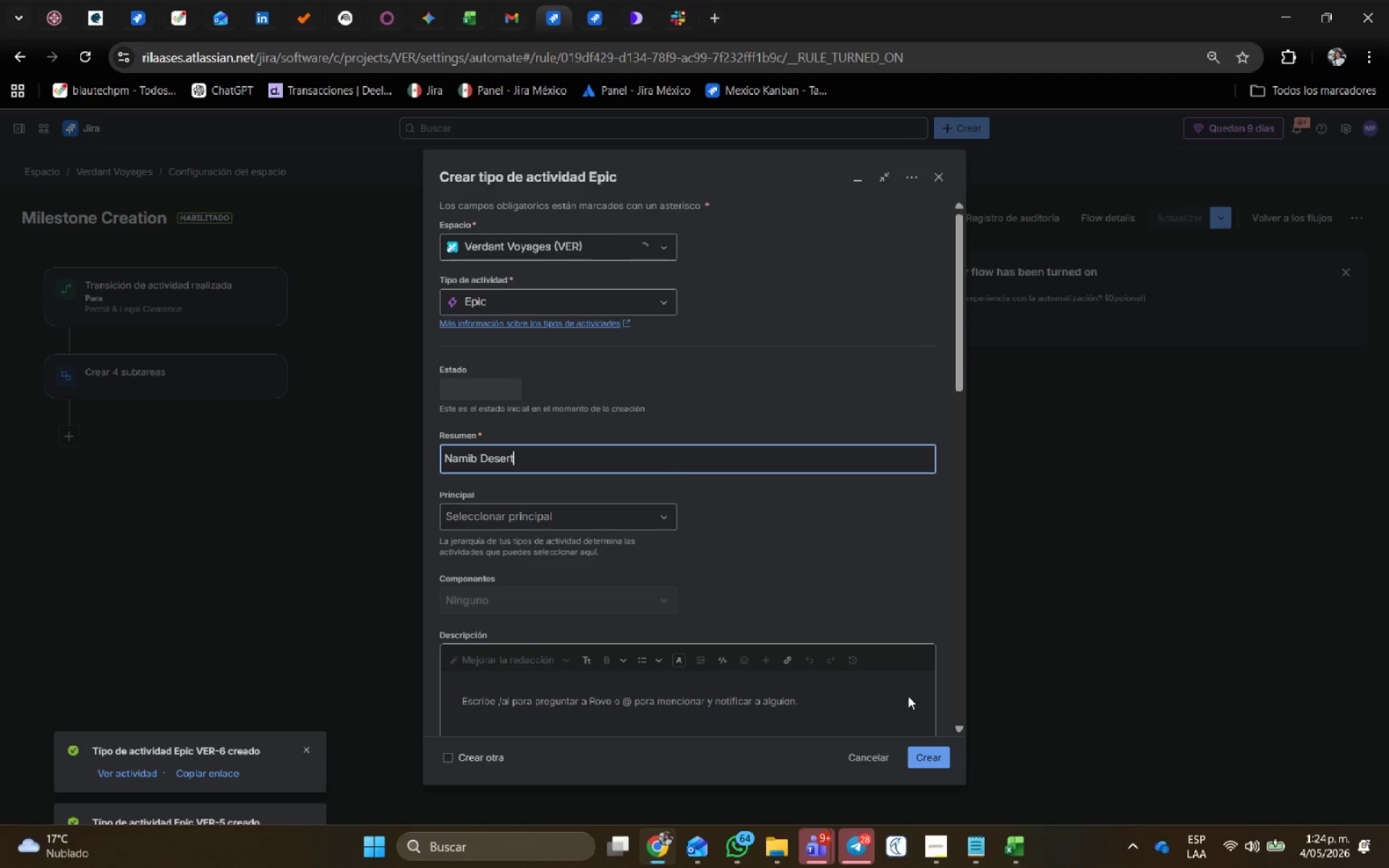 
left_click([930, 762])
 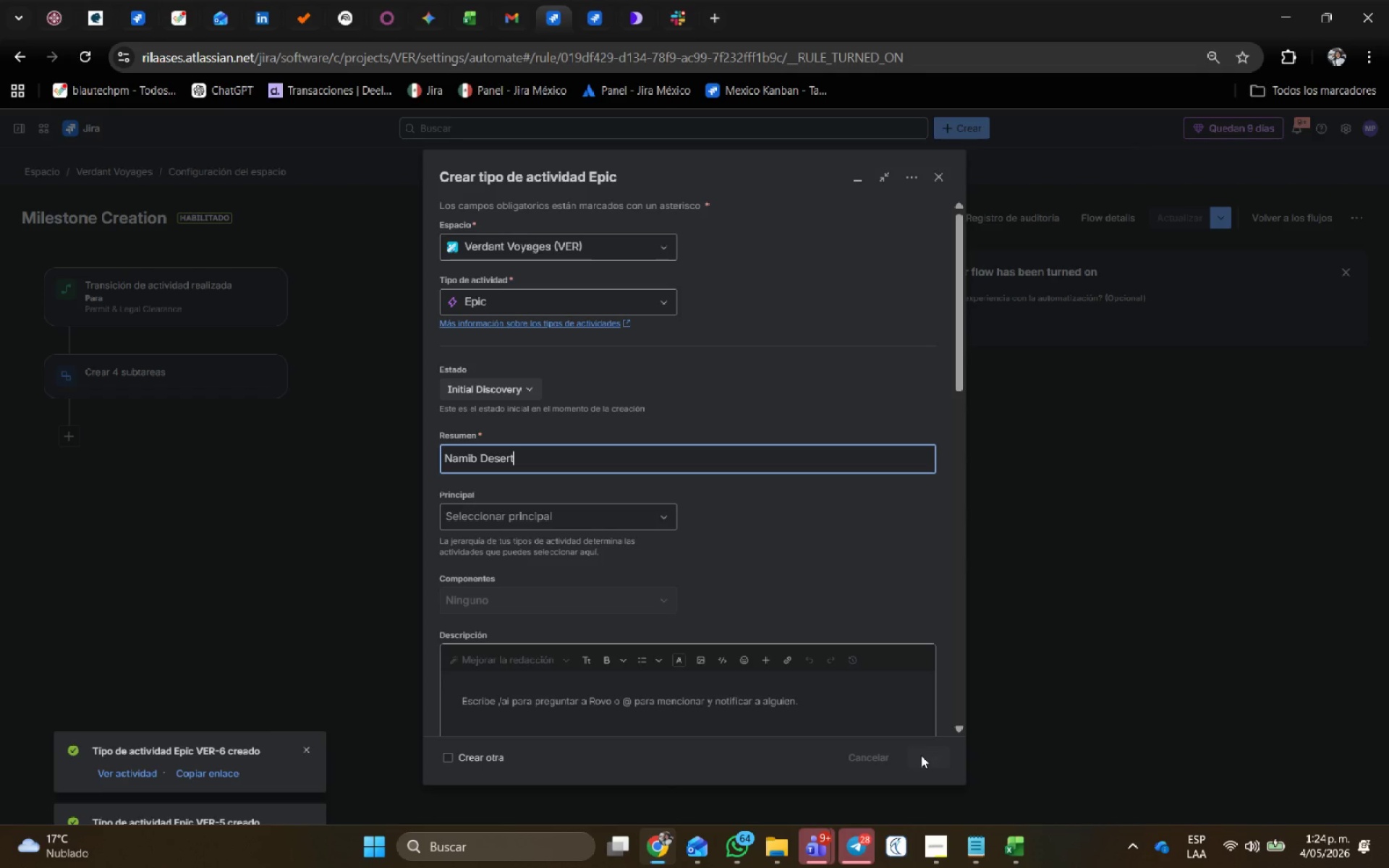 
key(Alt+AltLeft)
 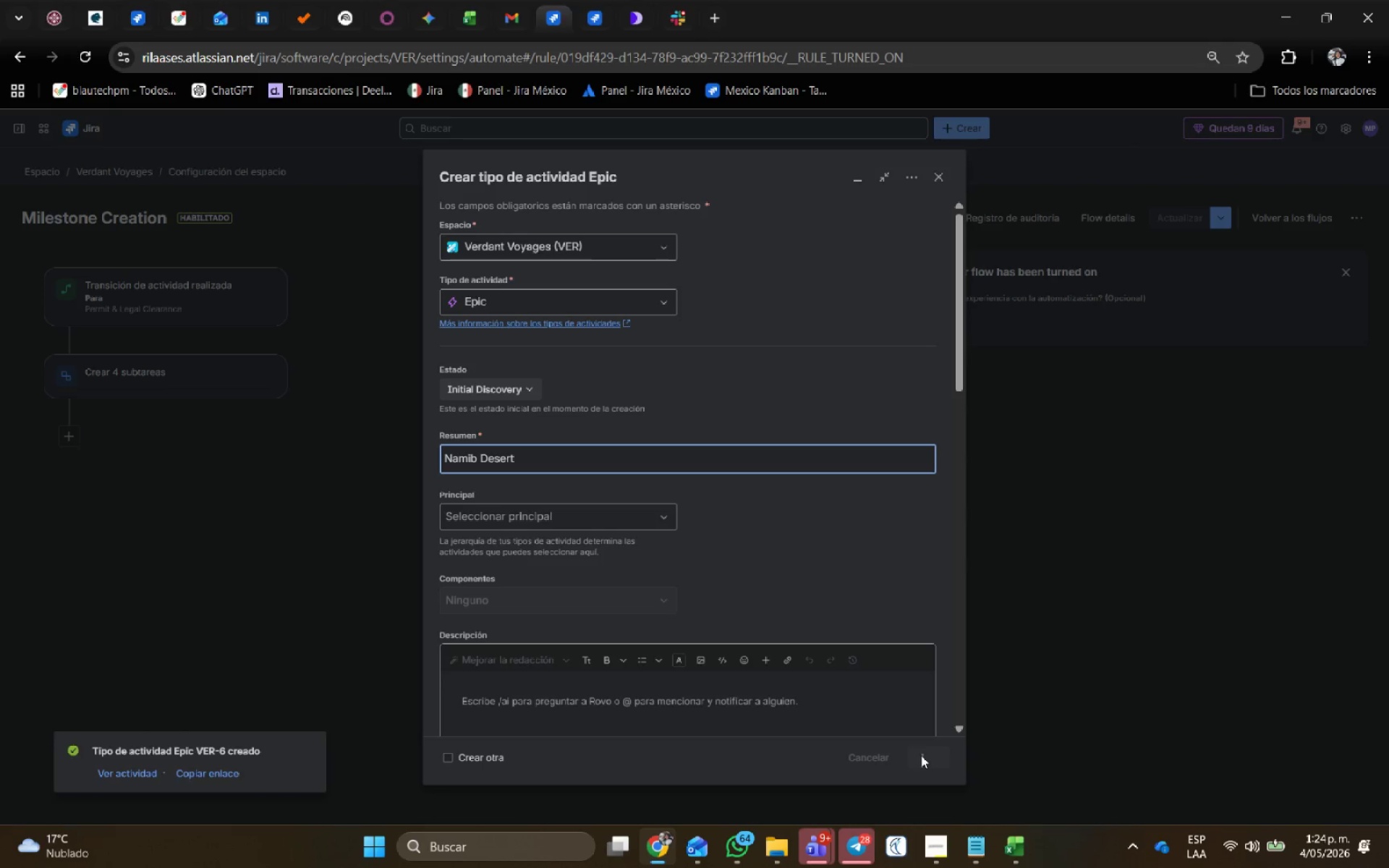 
key(Alt+Tab)
 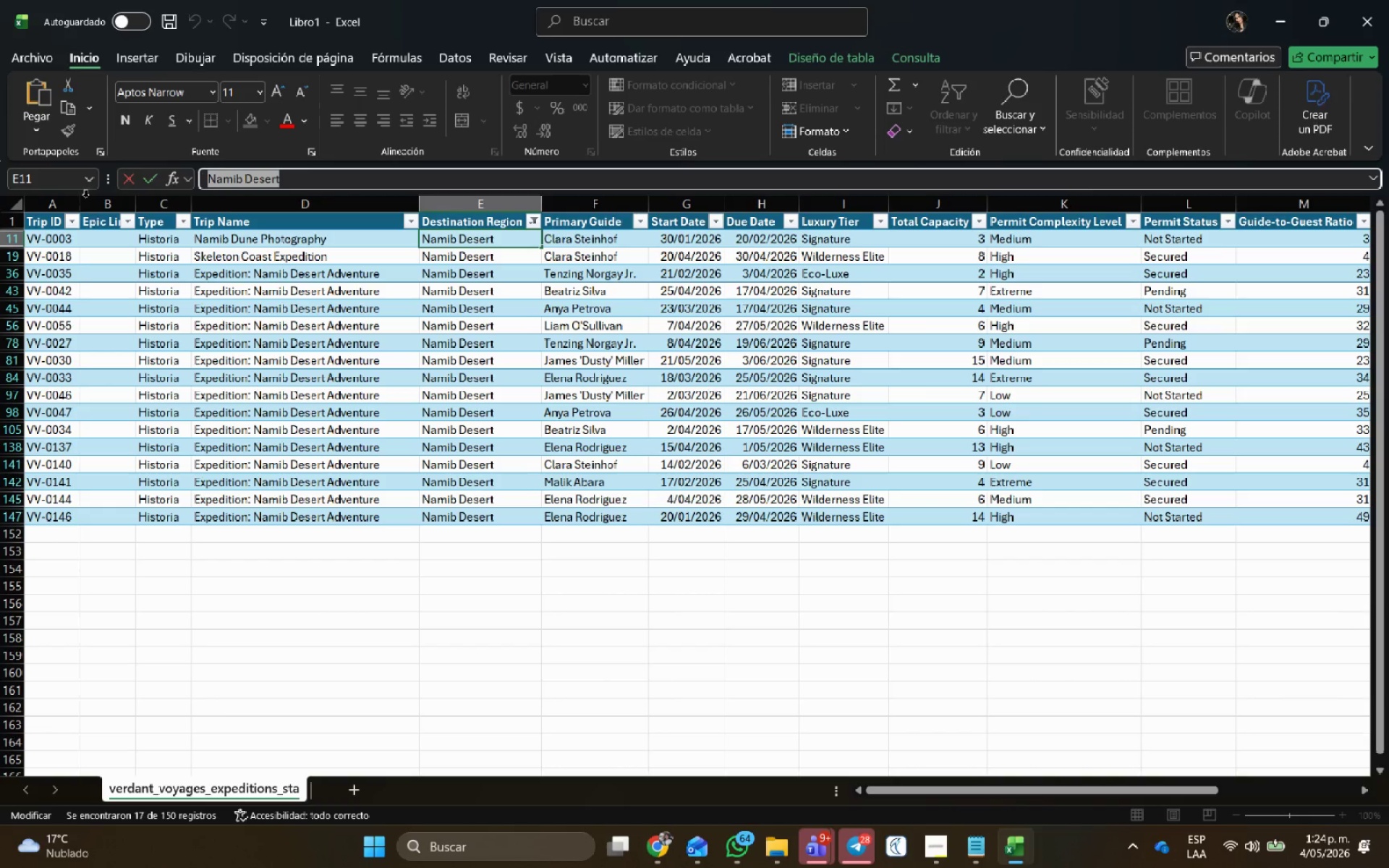 
left_click([106, 238])
 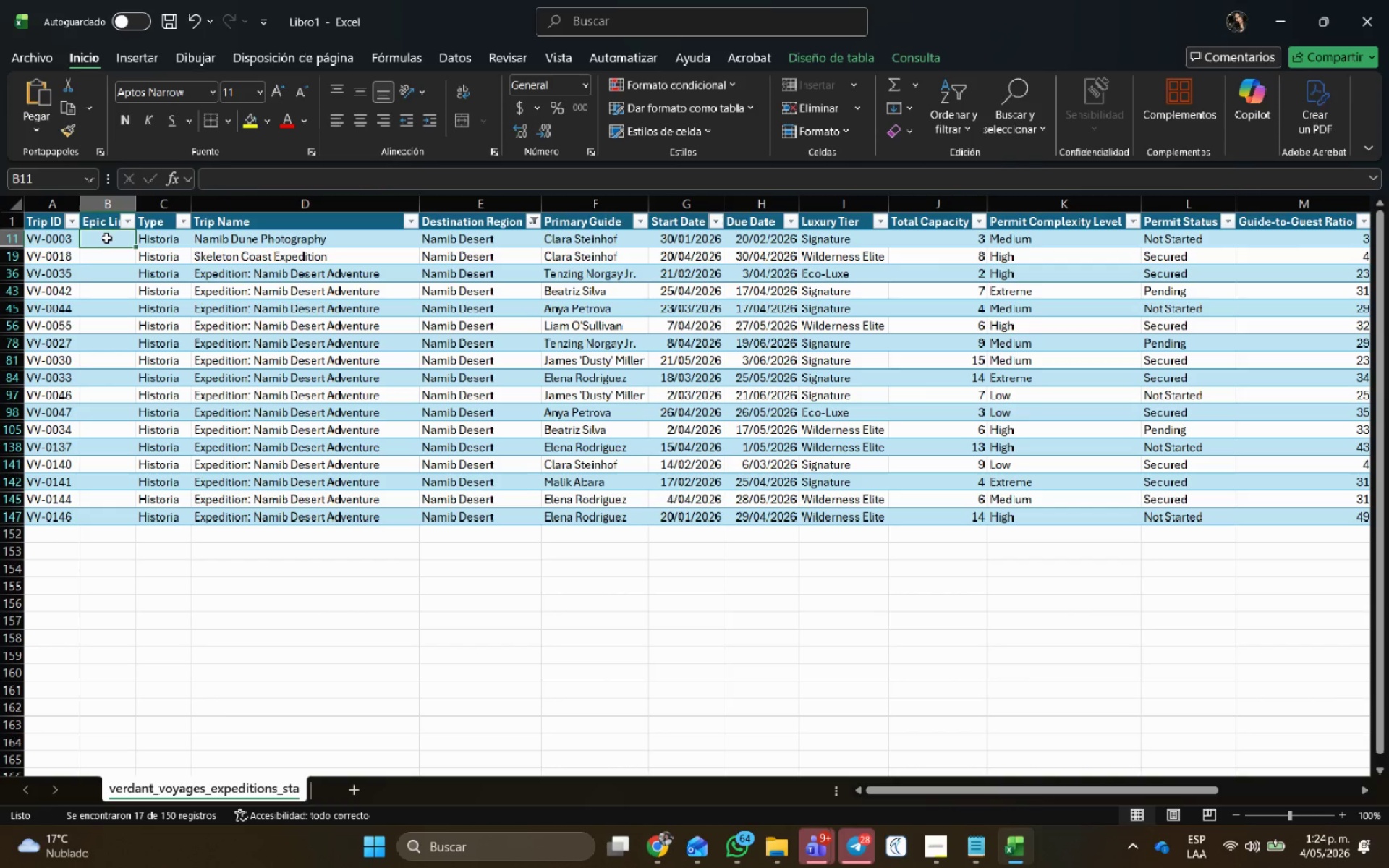 
type(ver)
key(Backspace)
key(Backspace)
key(Backspace)
type(V)
 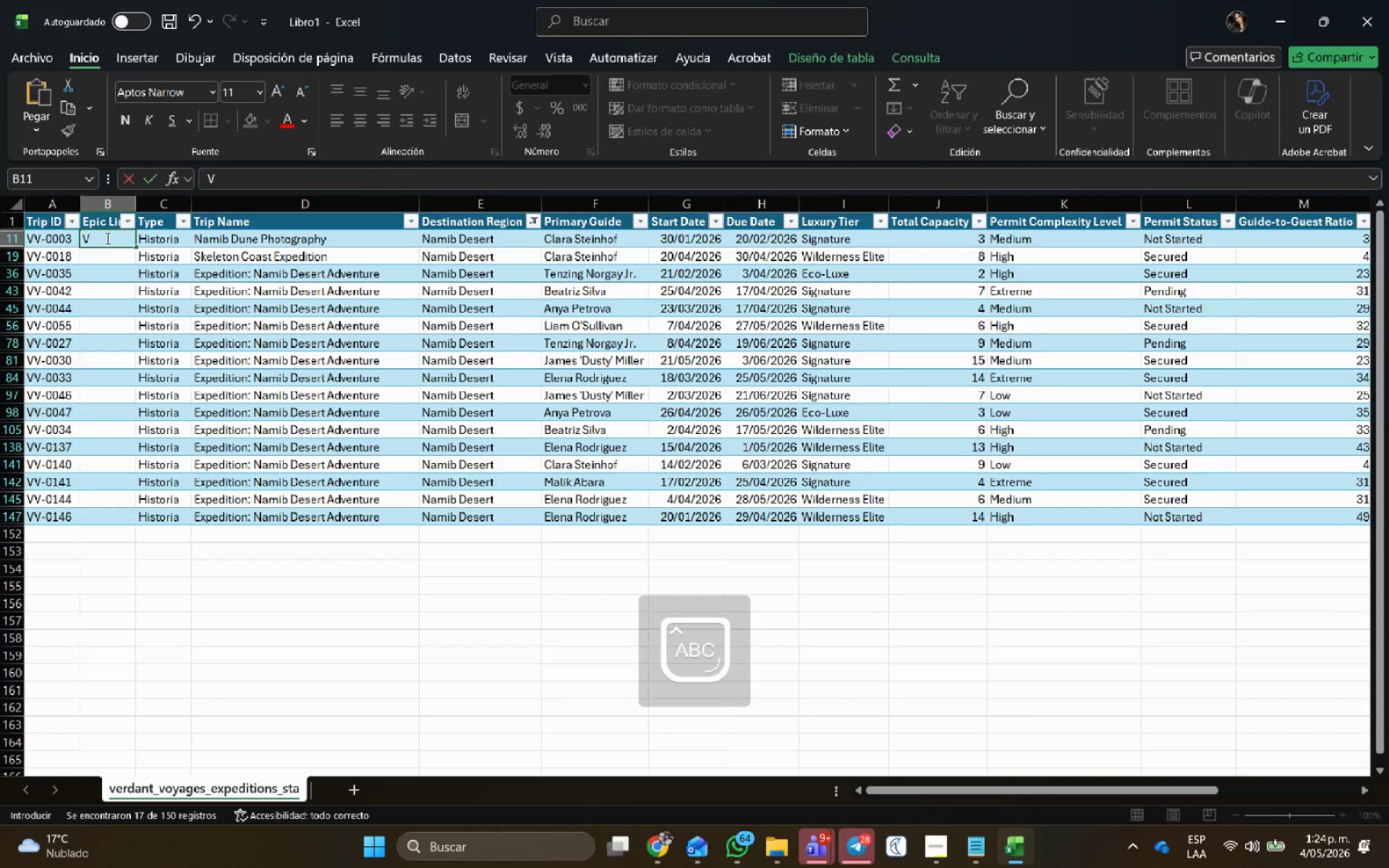 
type(ER-7)
 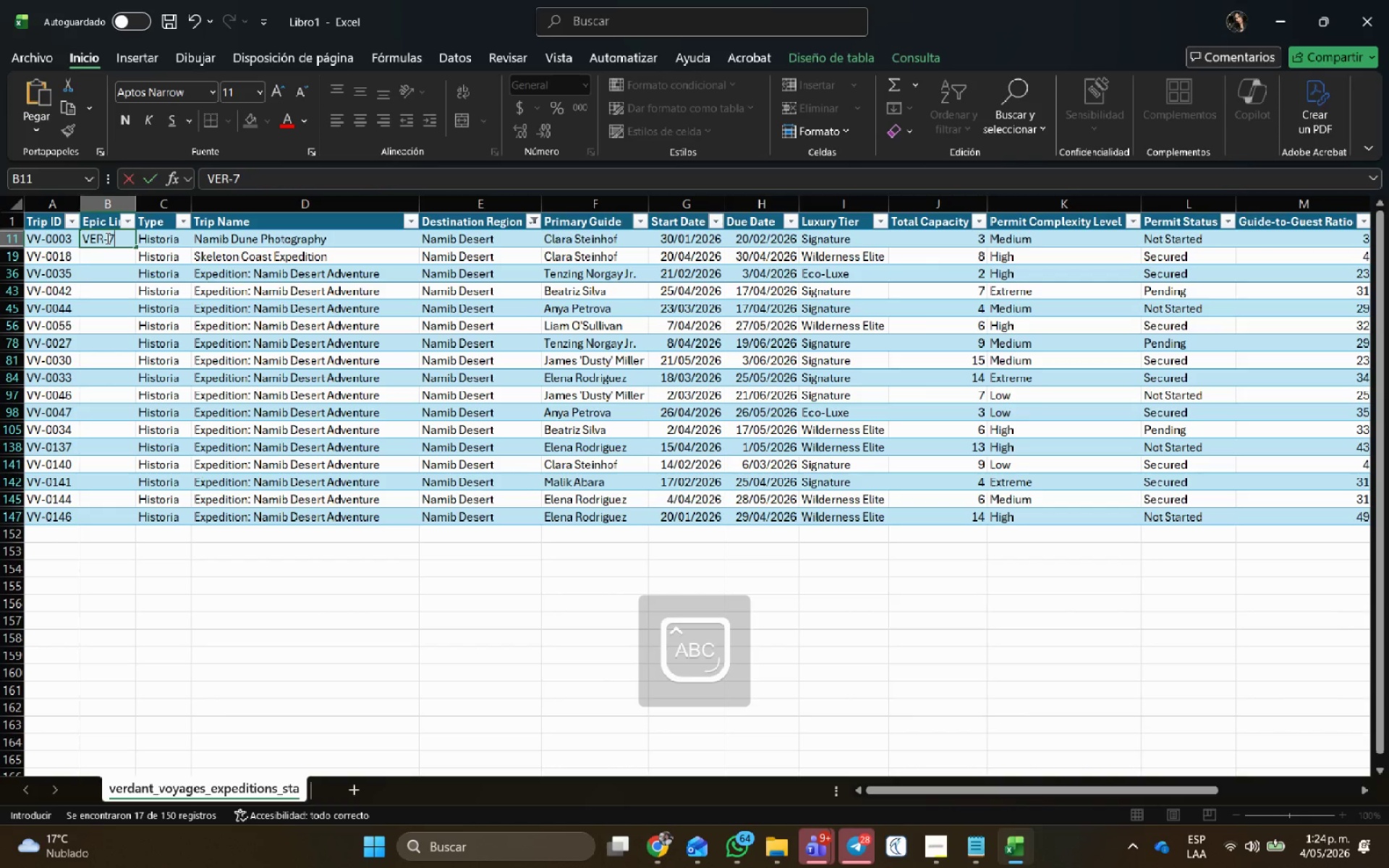 
key(Enter)
 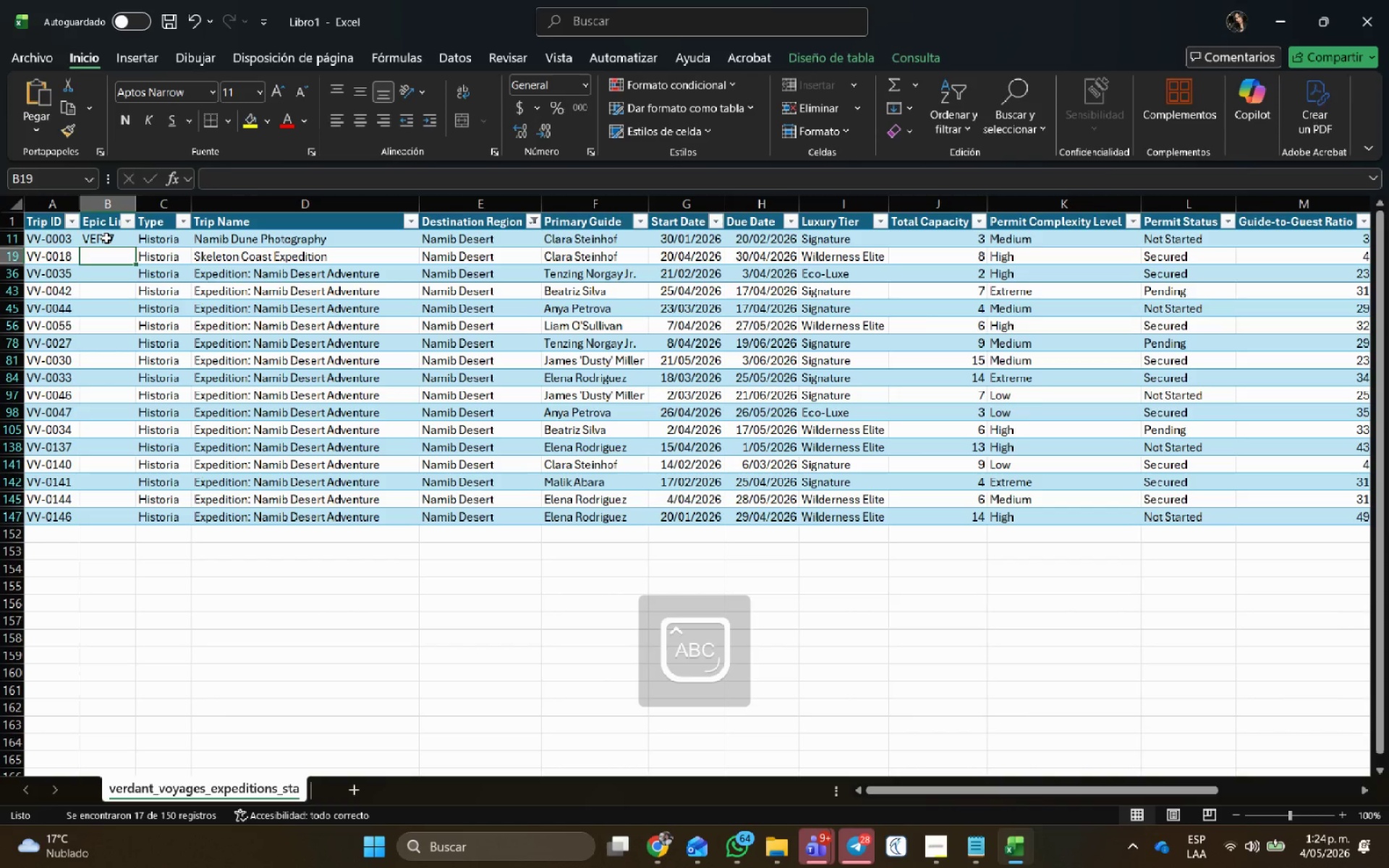 
left_click([106, 238])
 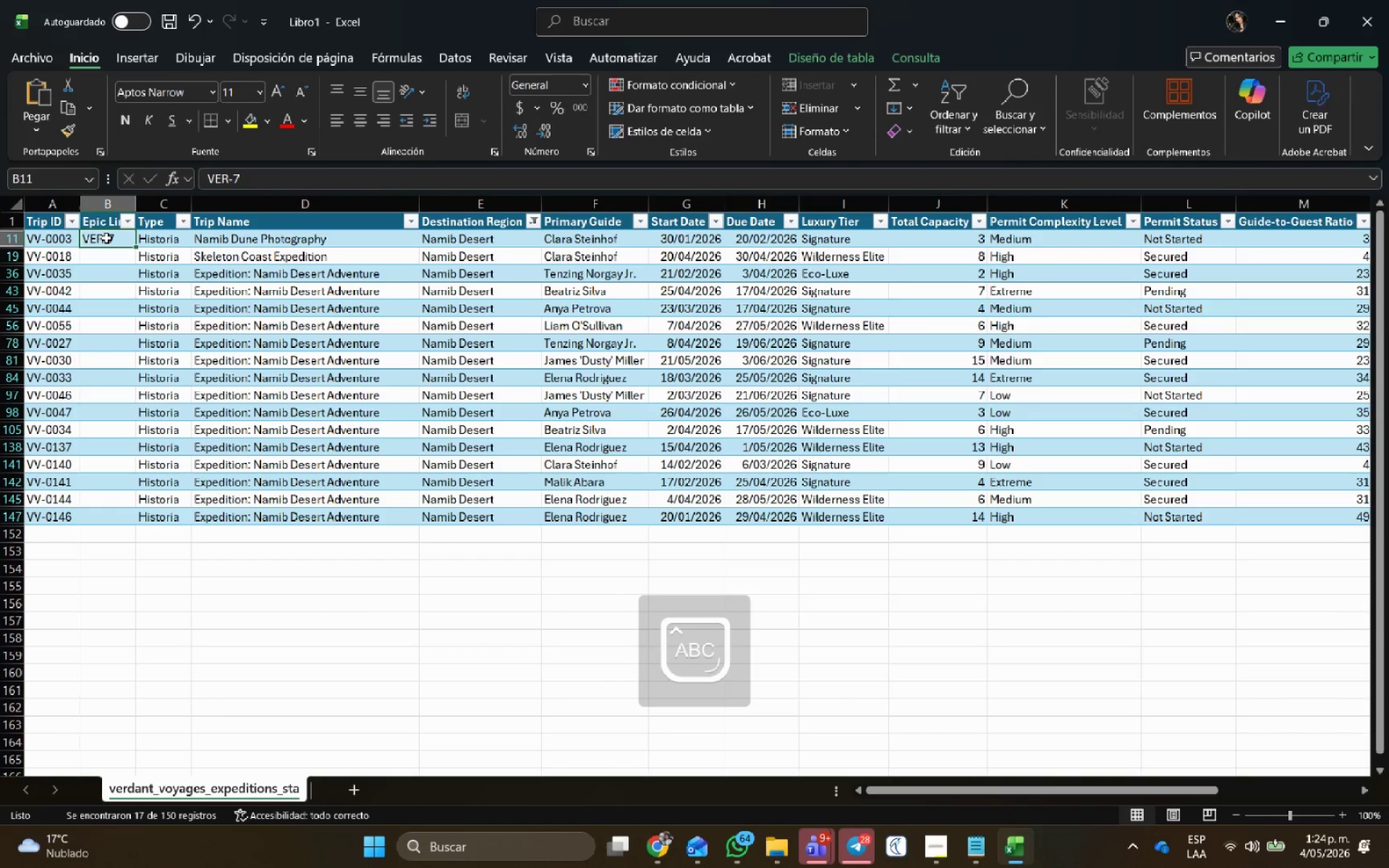 
key(Control+C)
 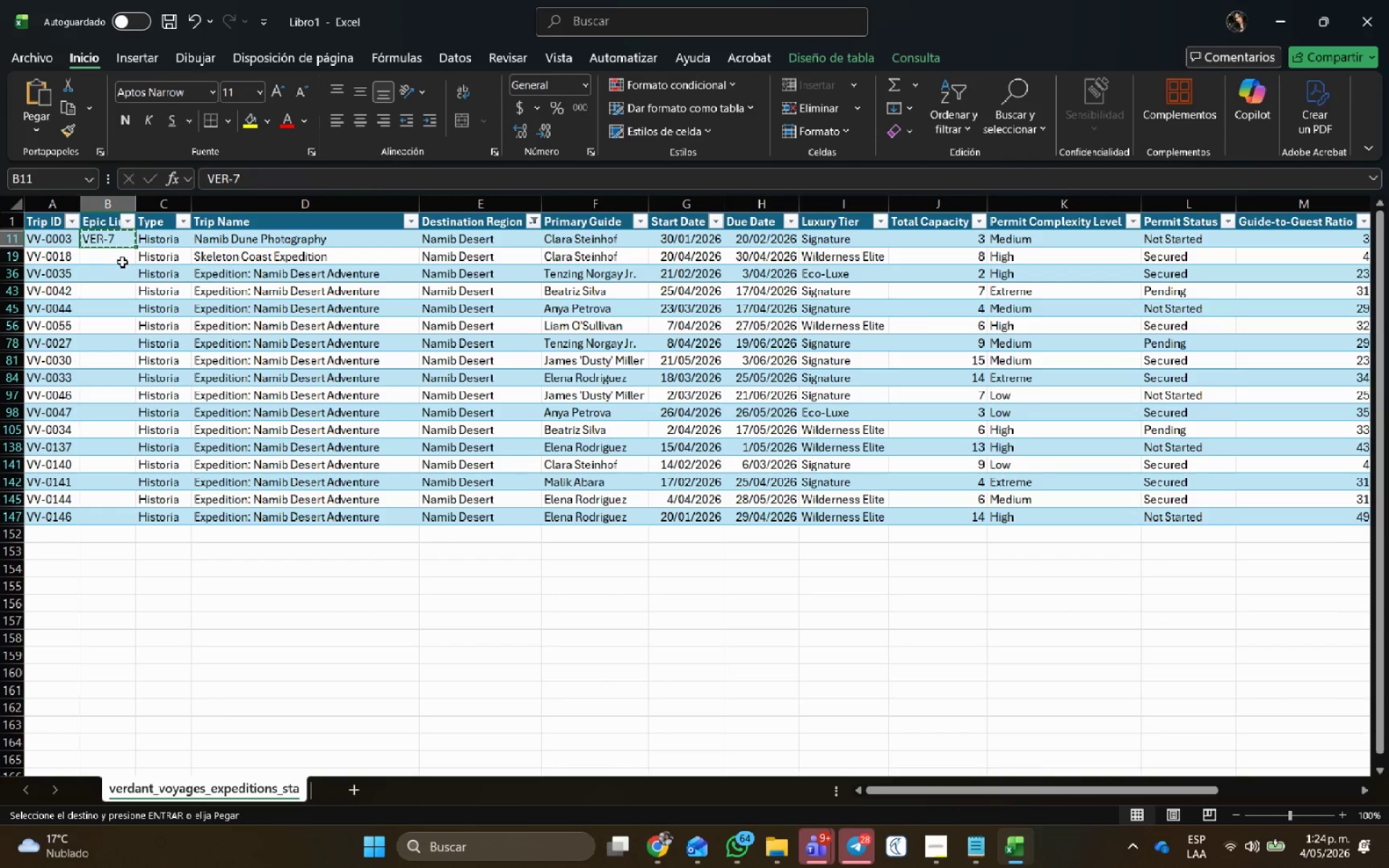 
left_click_drag(start_coordinate=[121, 259], to_coordinate=[134, 513])
 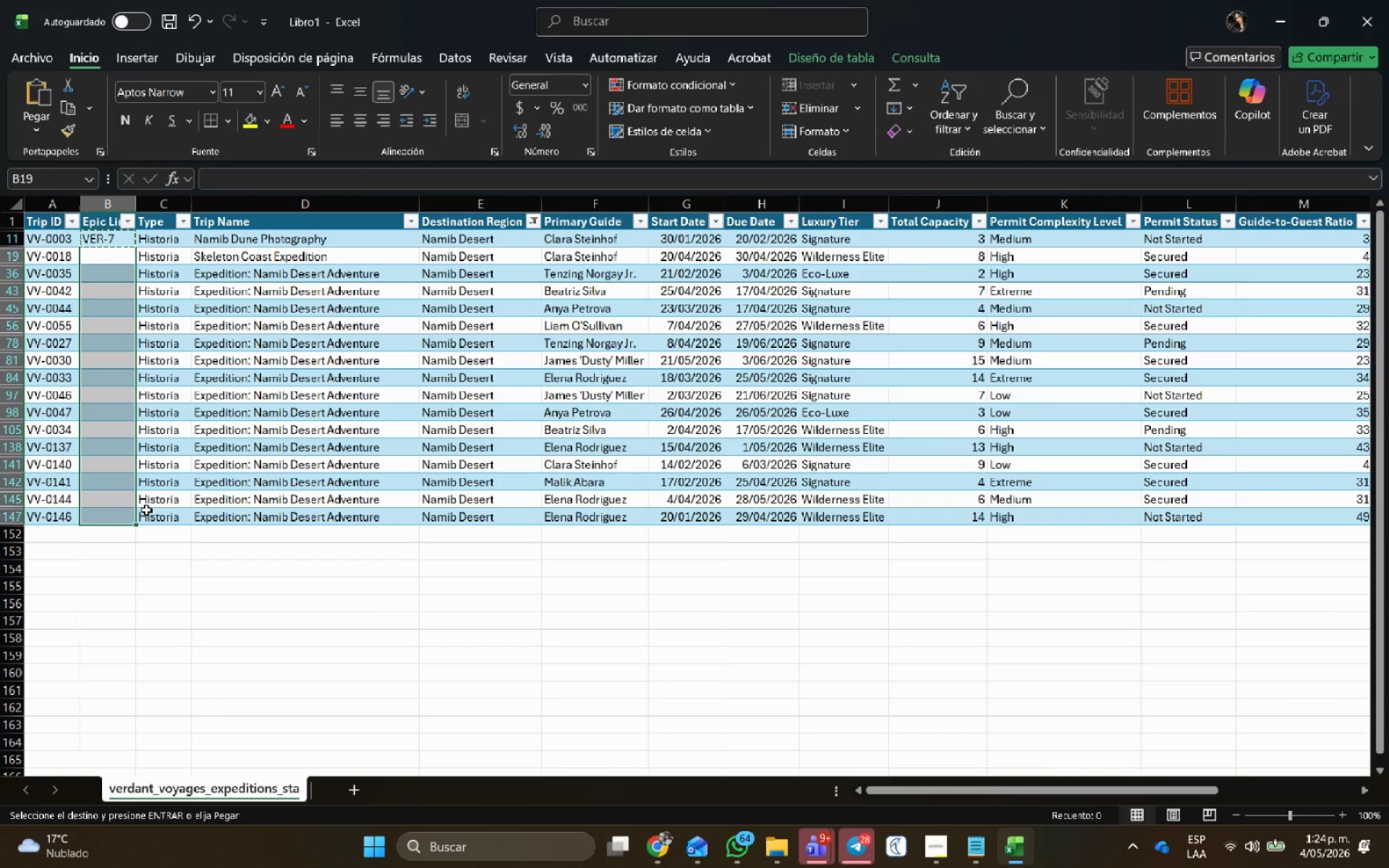 
key(Control+V)
 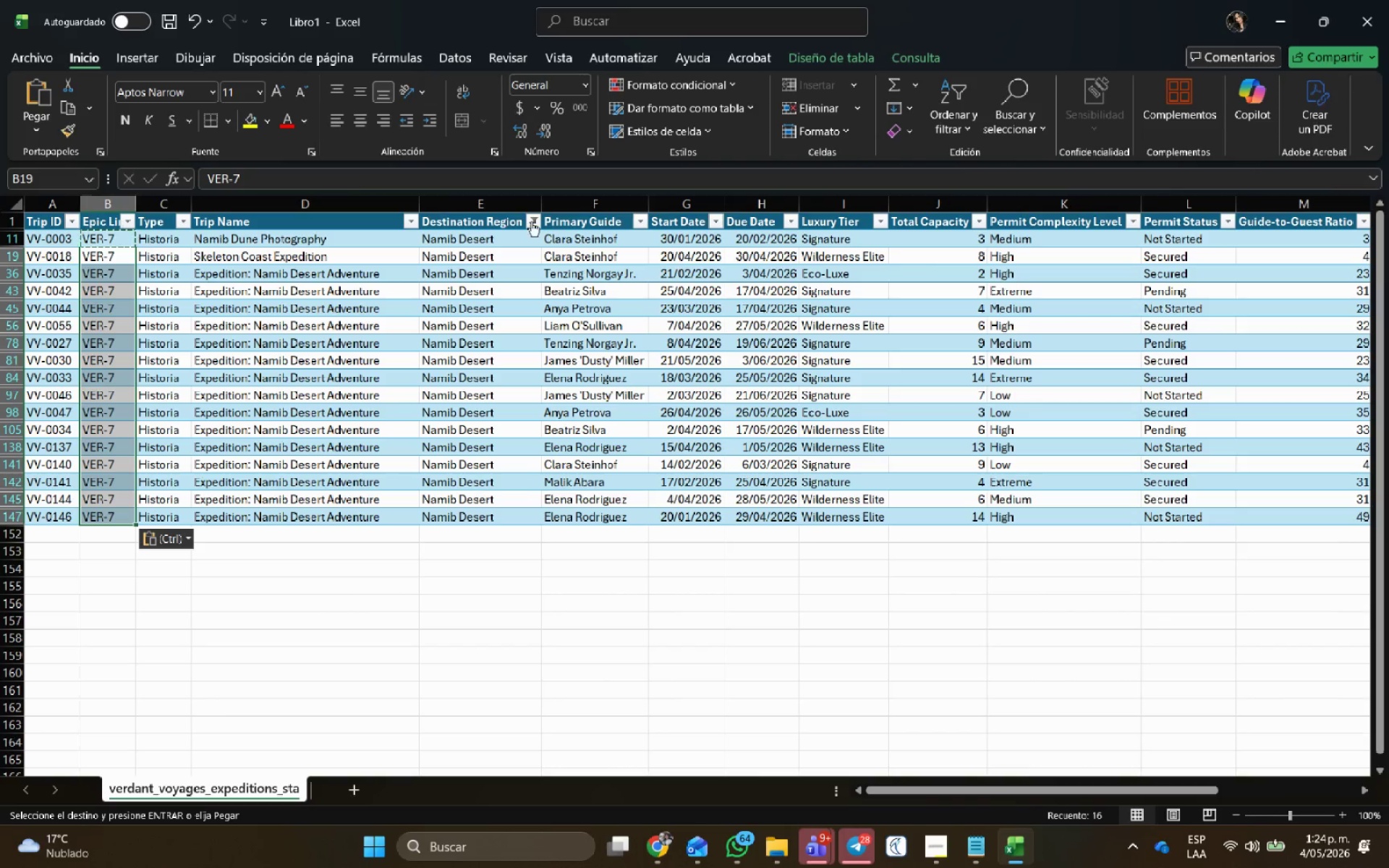 
left_click([532, 222])
 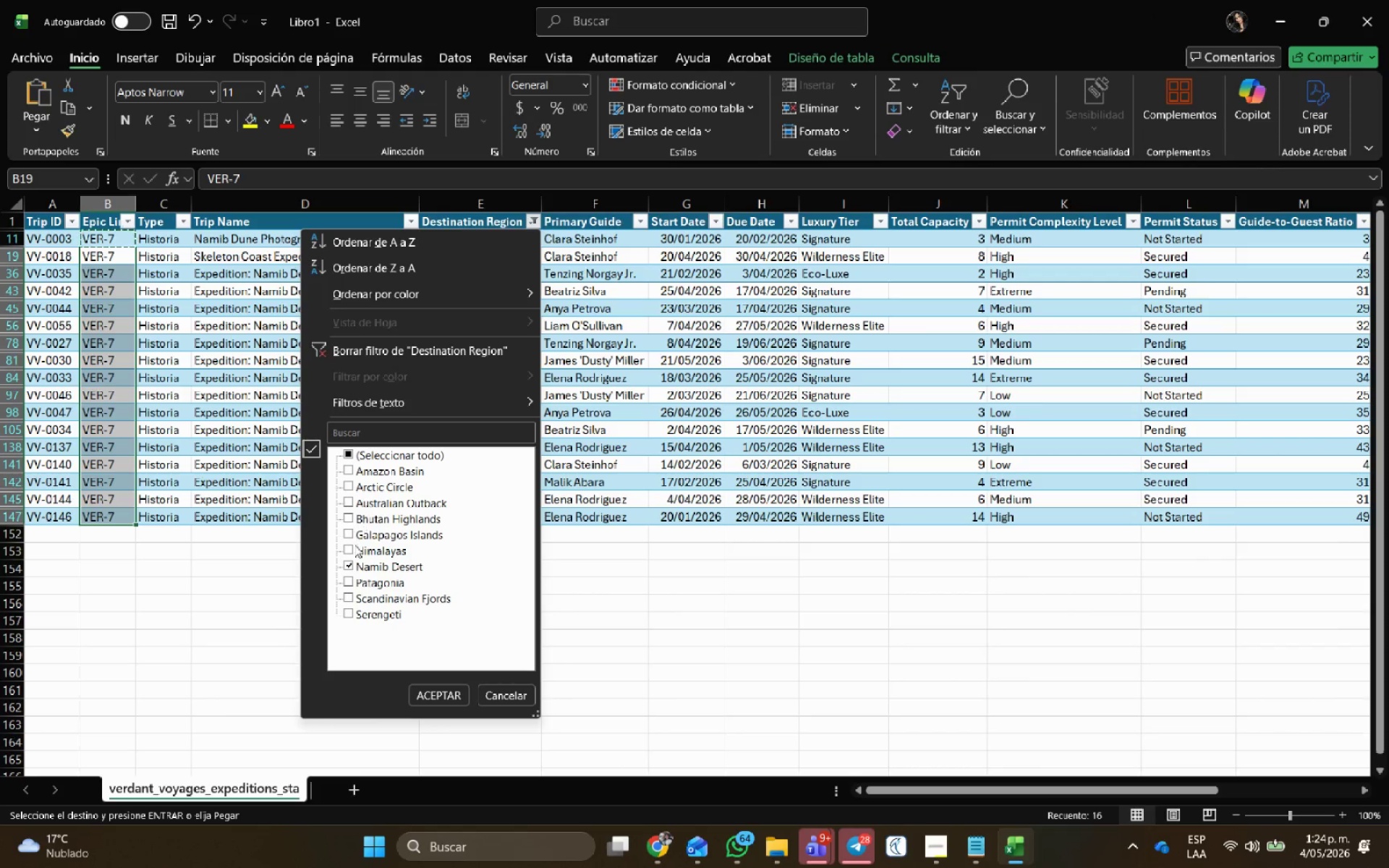 
left_click([350, 558])
 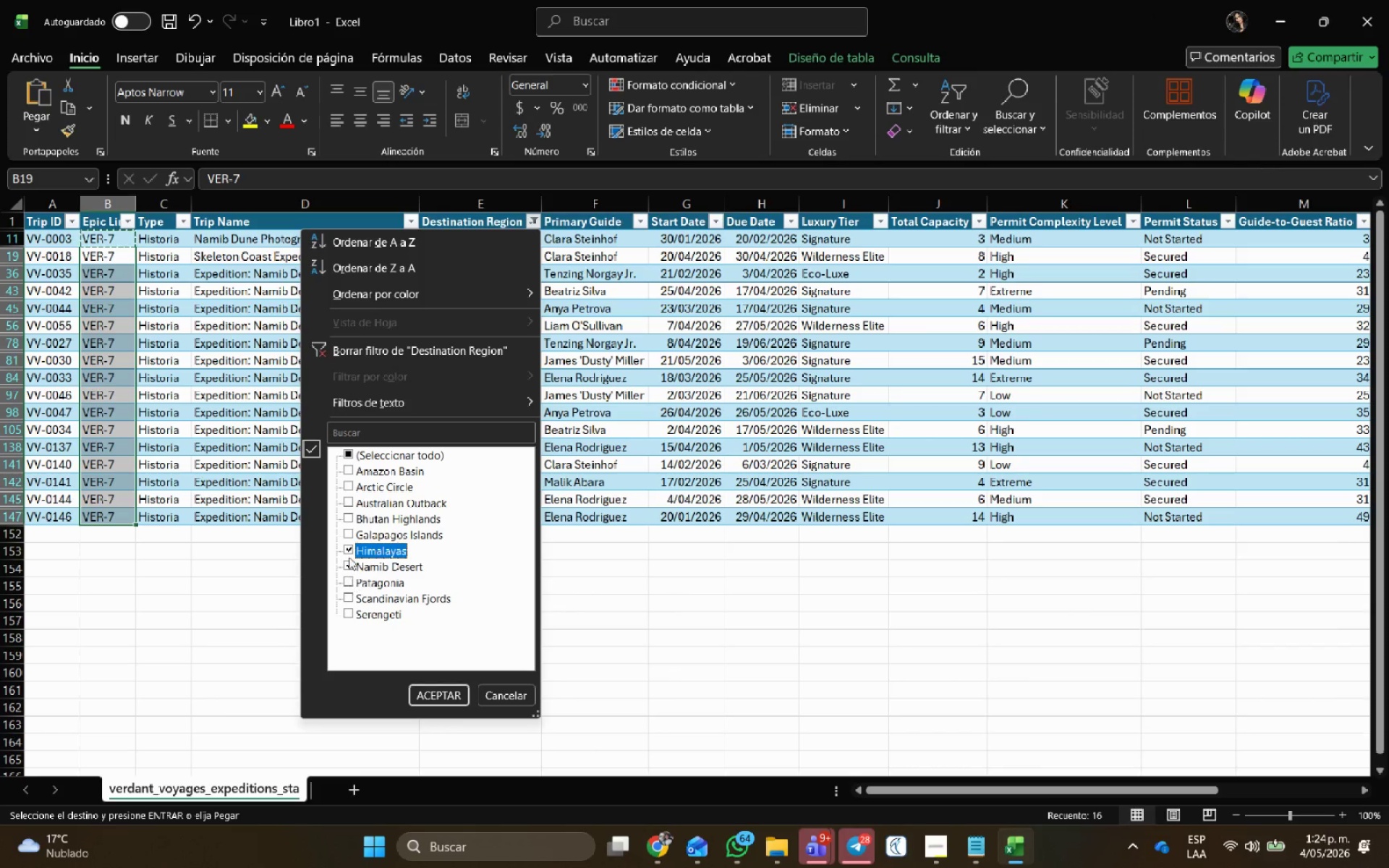 
left_click([350, 549])
 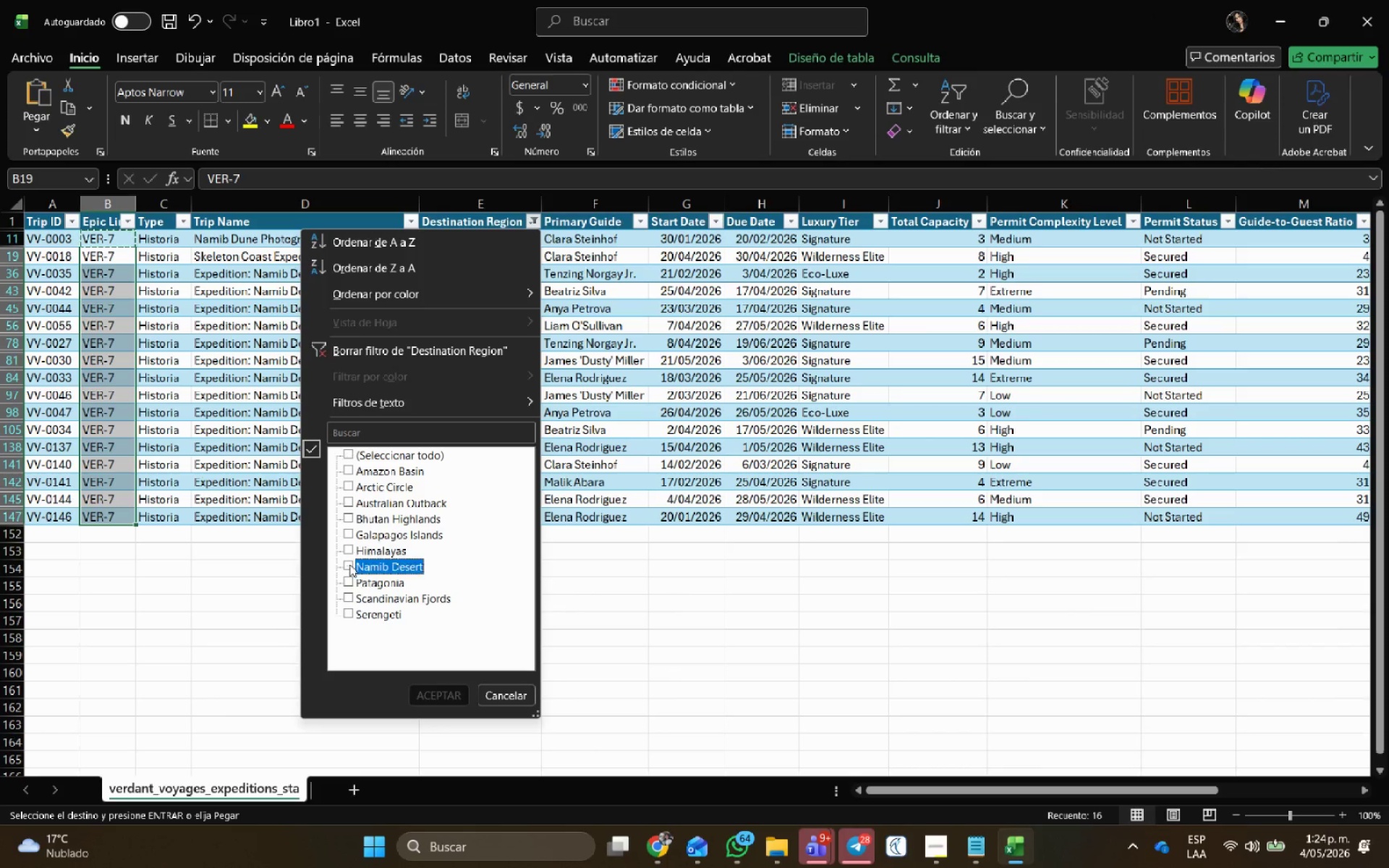 
double_click([349, 578])
 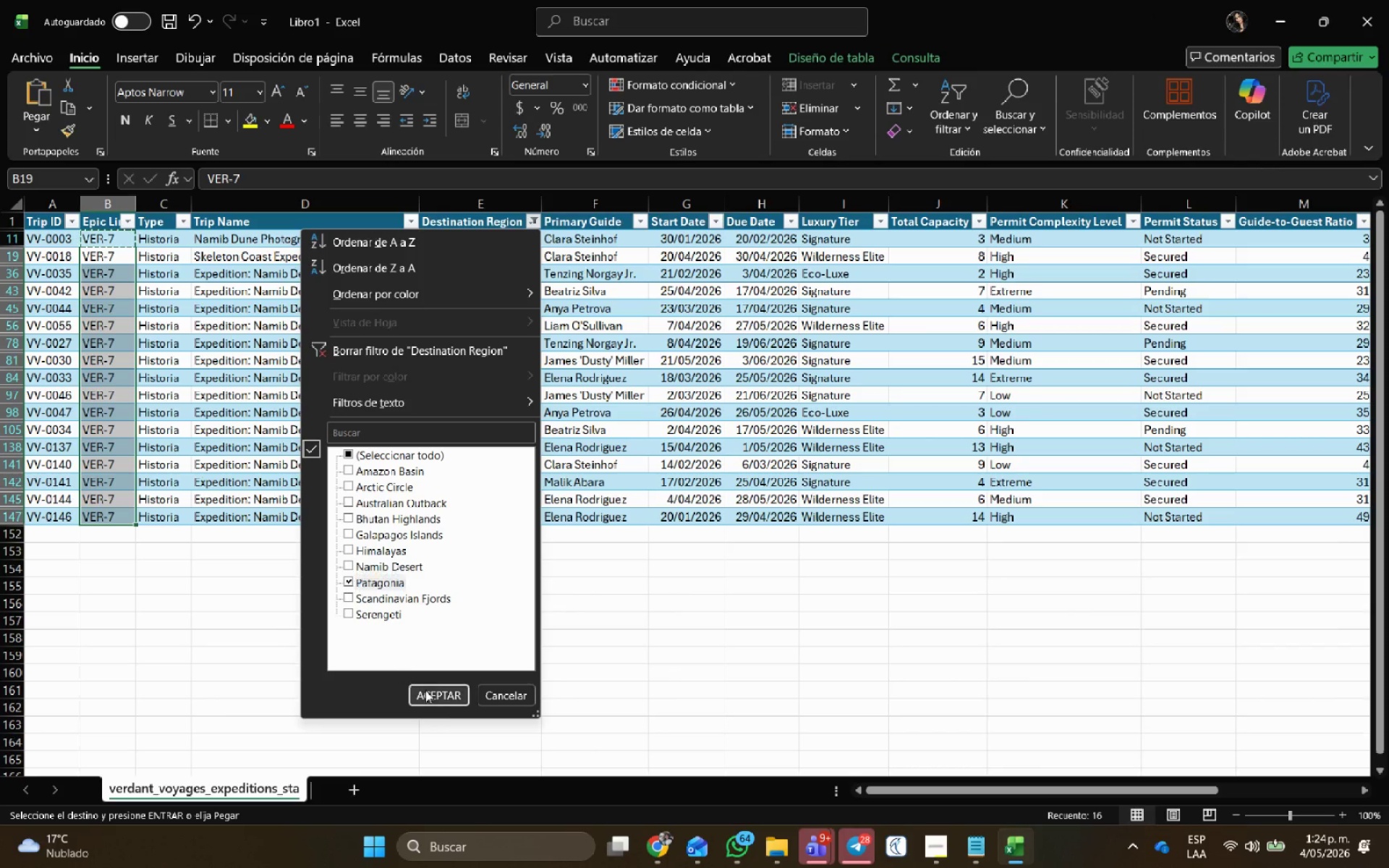 
left_click([443, 698])
 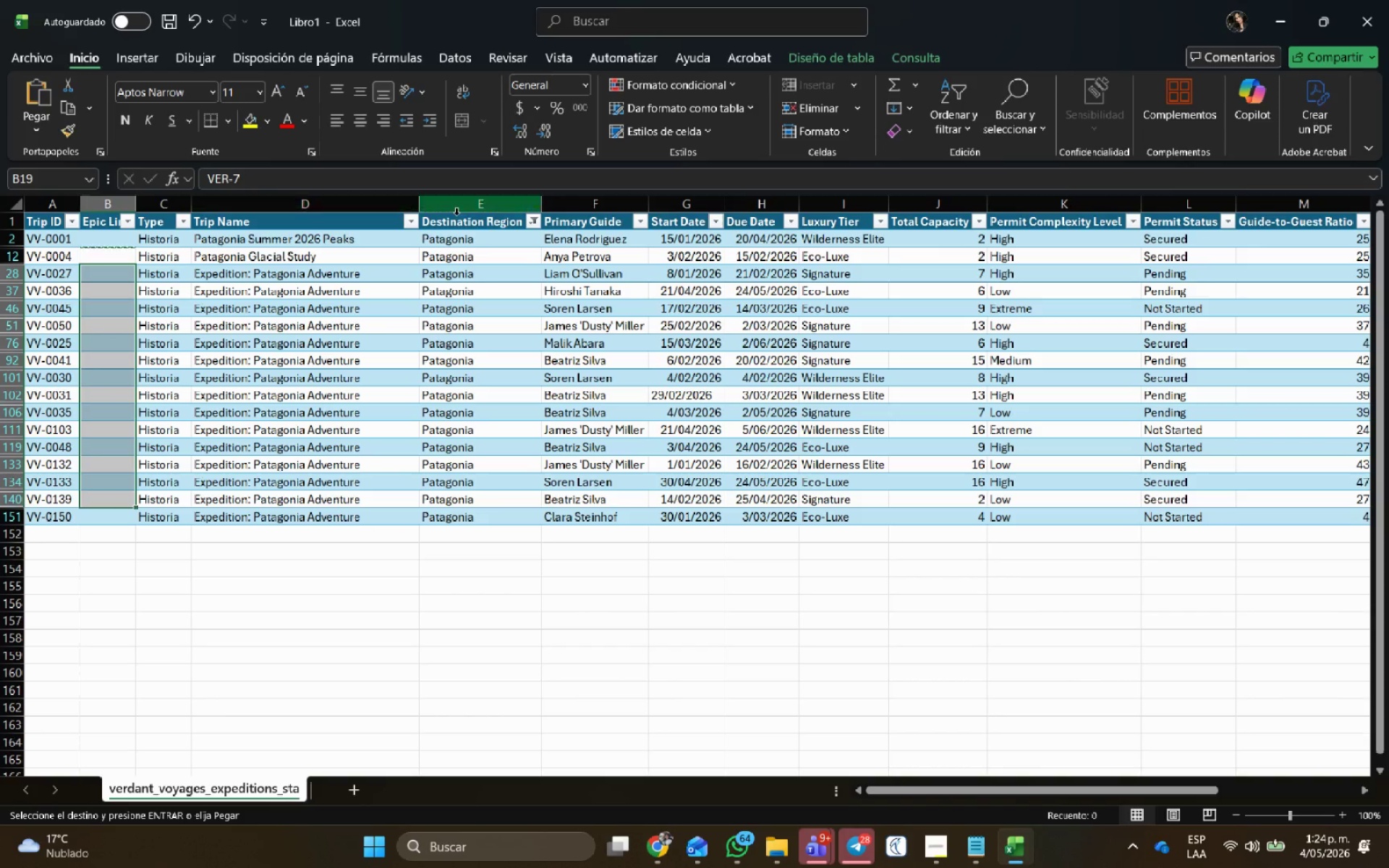 
left_click([478, 242])
 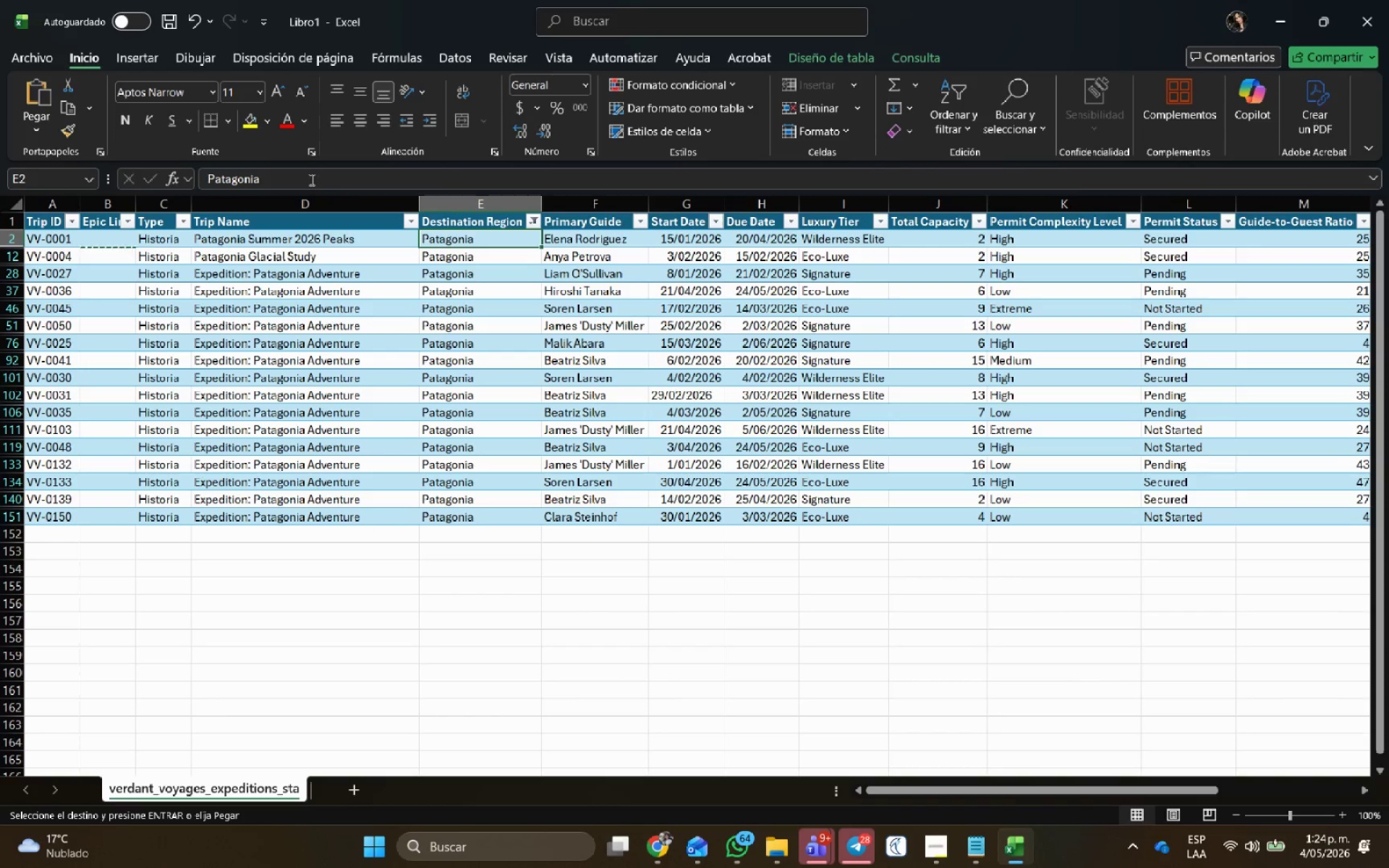 
left_click_drag(start_coordinate=[310, 179], to_coordinate=[42, 174])
 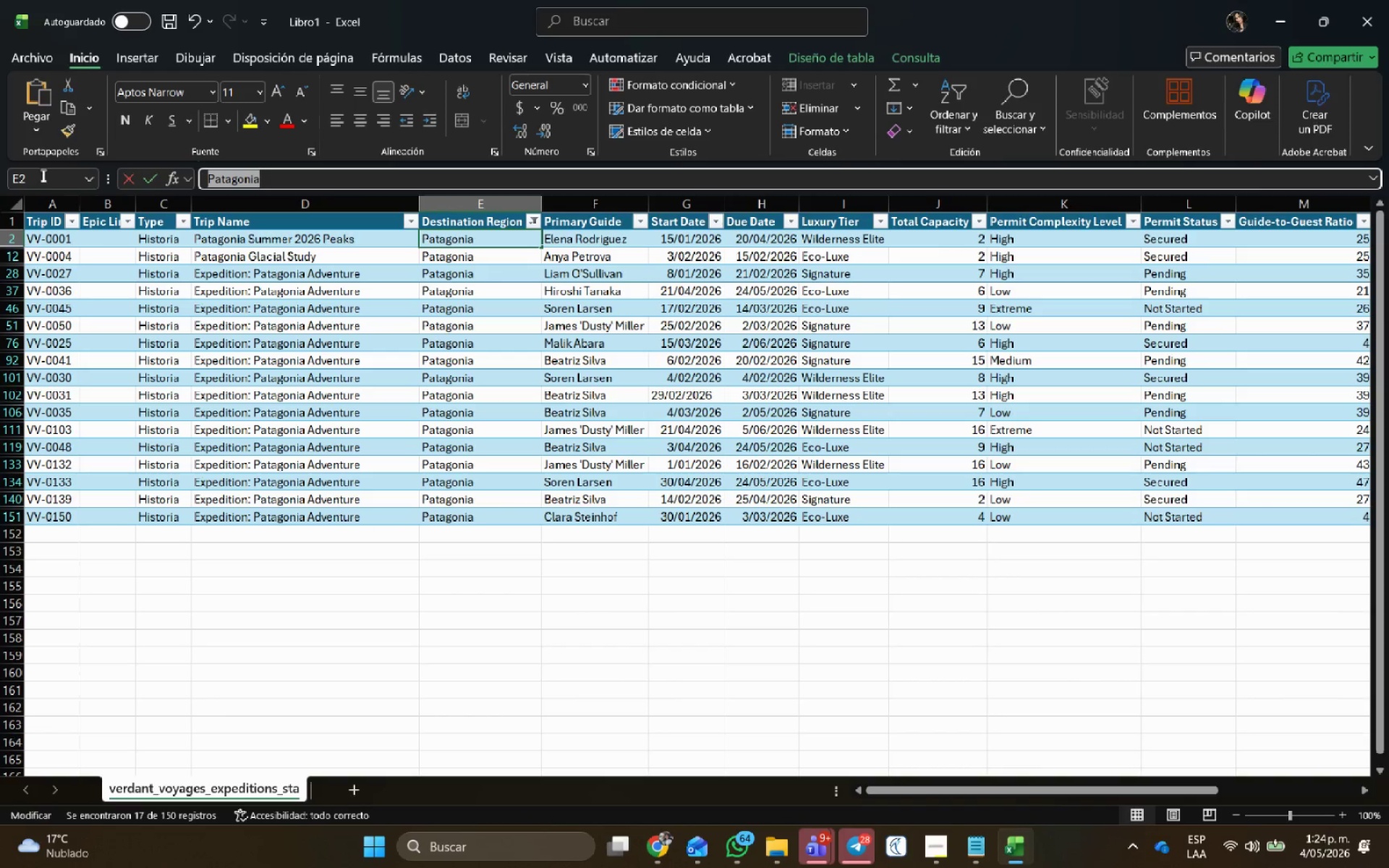 
key(Control+C)
 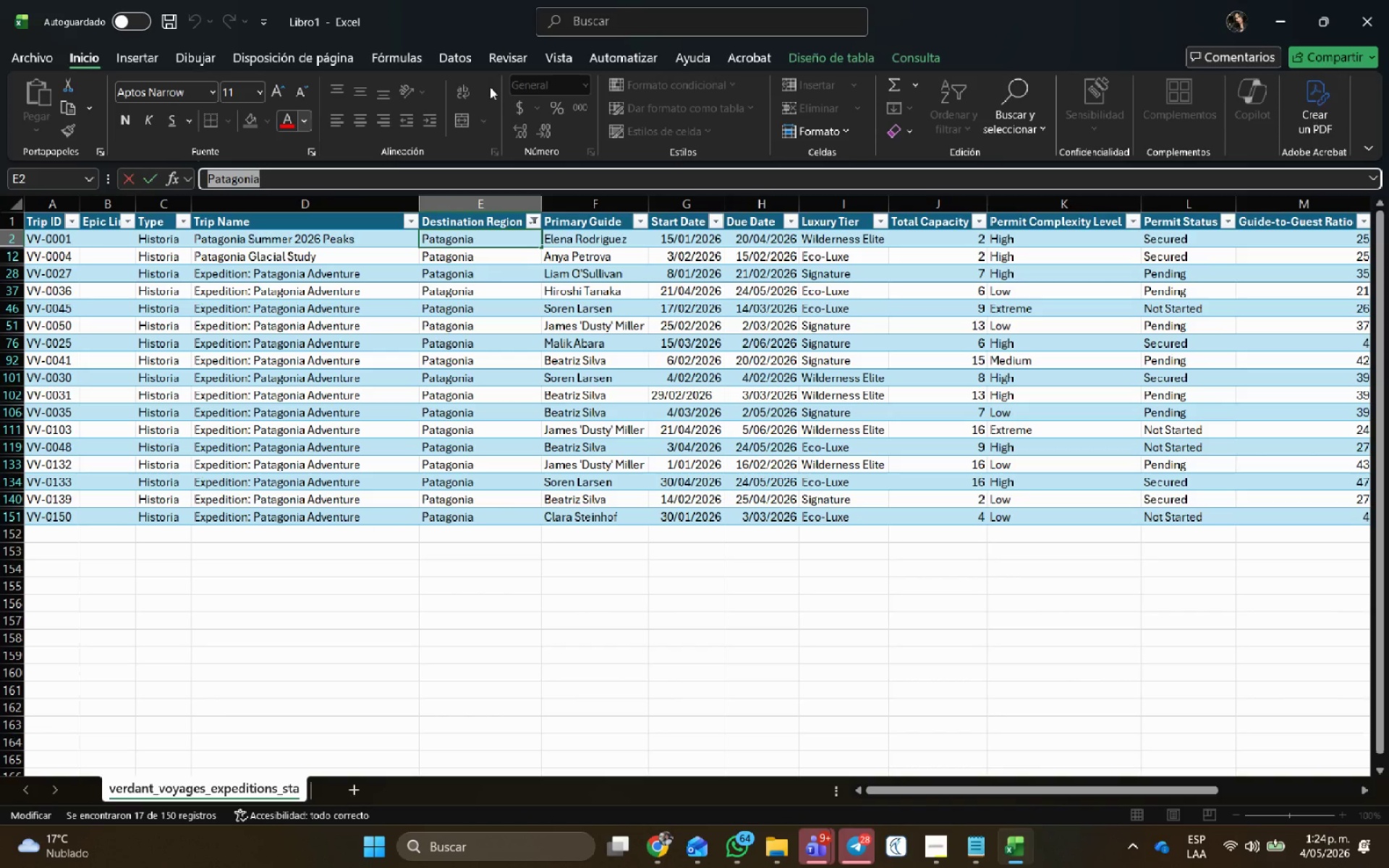 
key(Alt+AltLeft)
 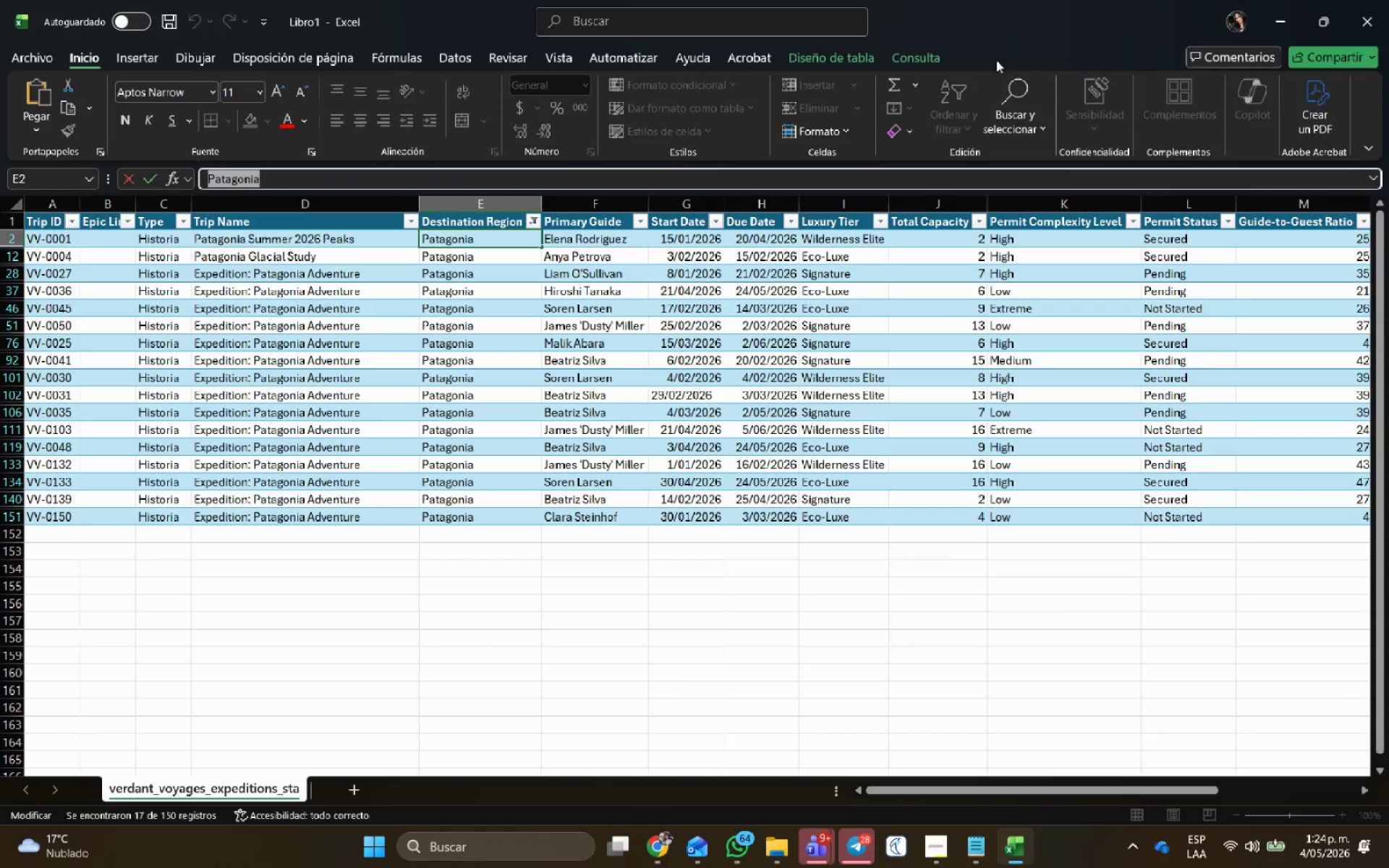 
key(Alt+Tab)
 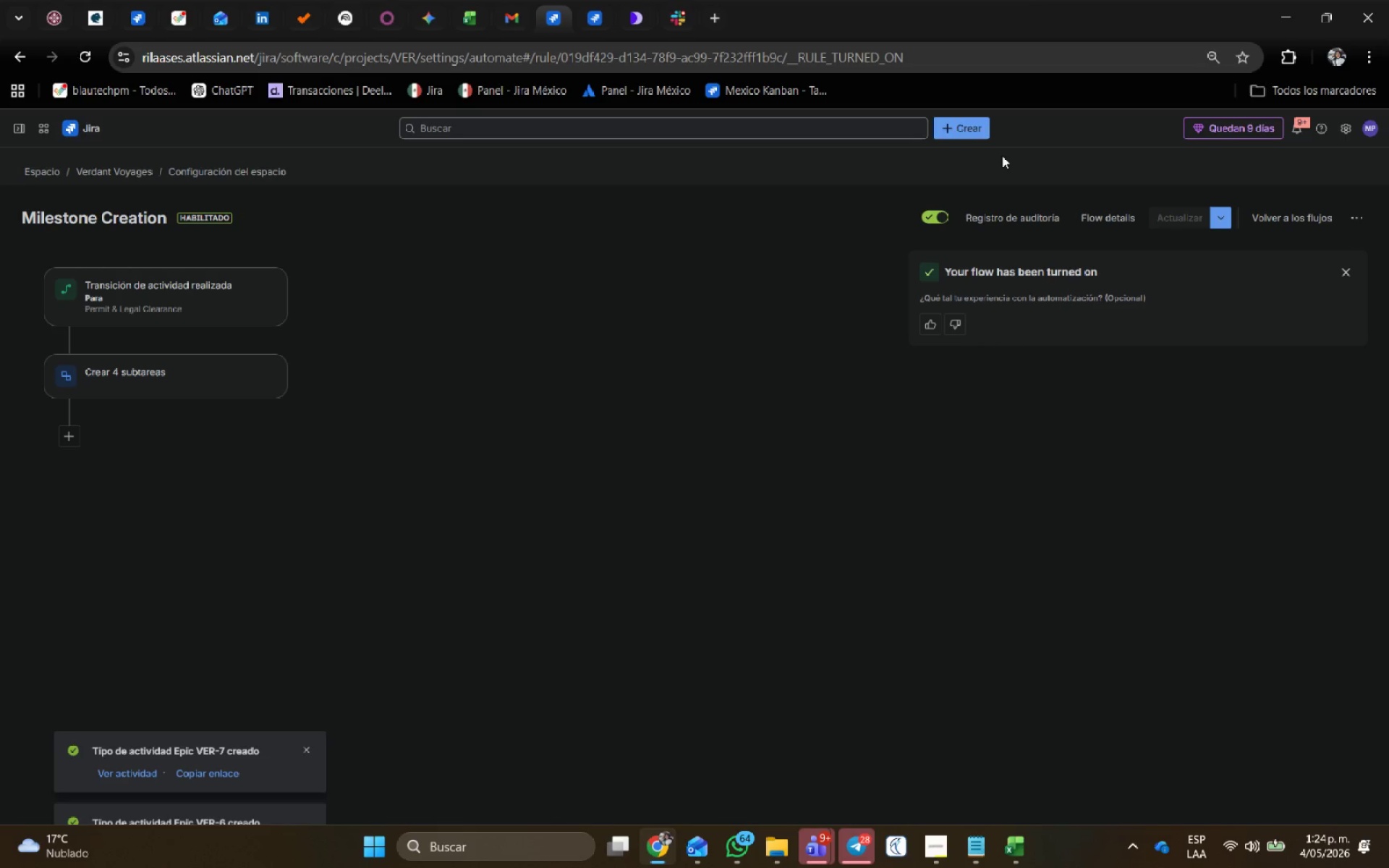 
left_click([955, 116])
 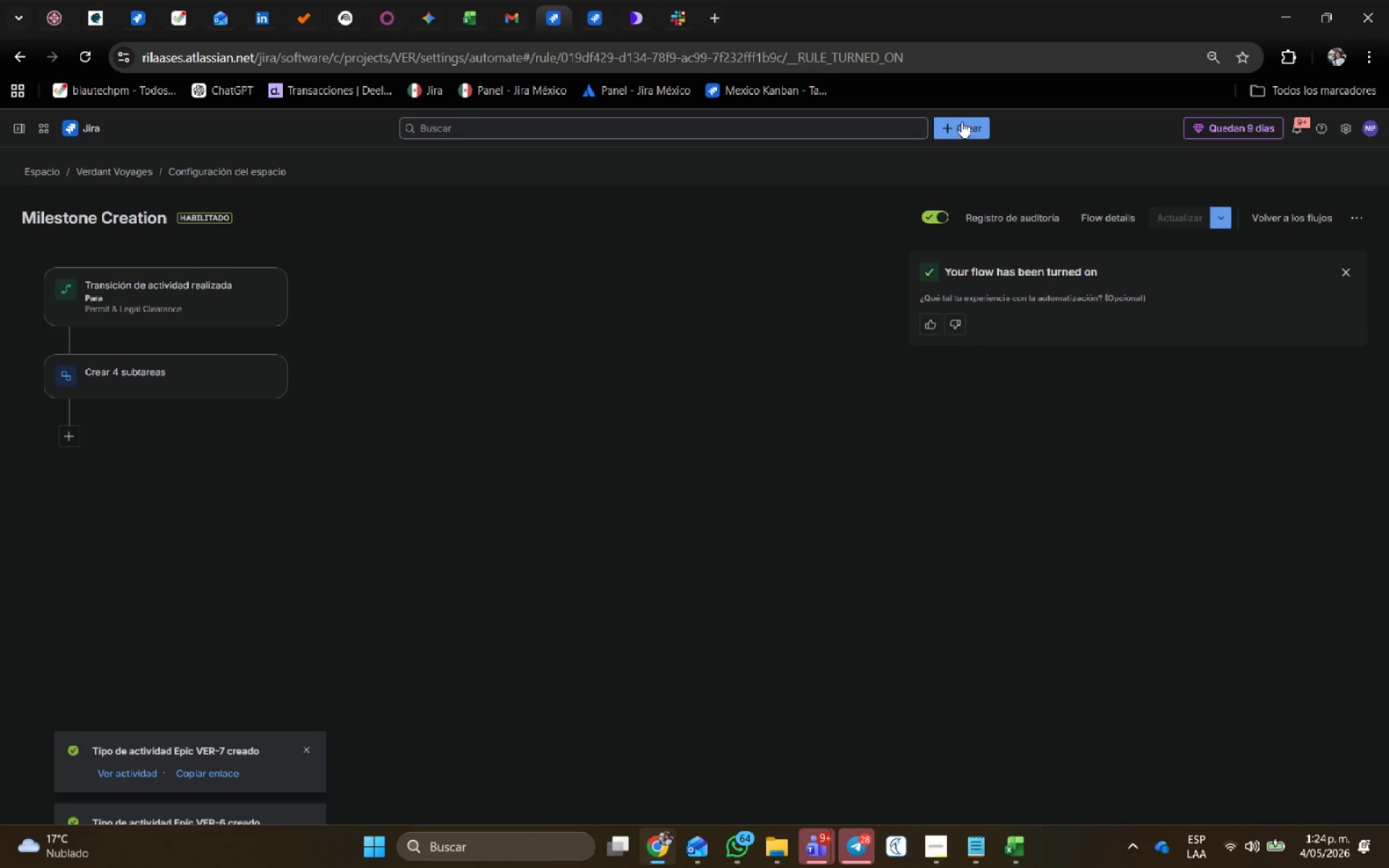 
left_click([962, 122])
 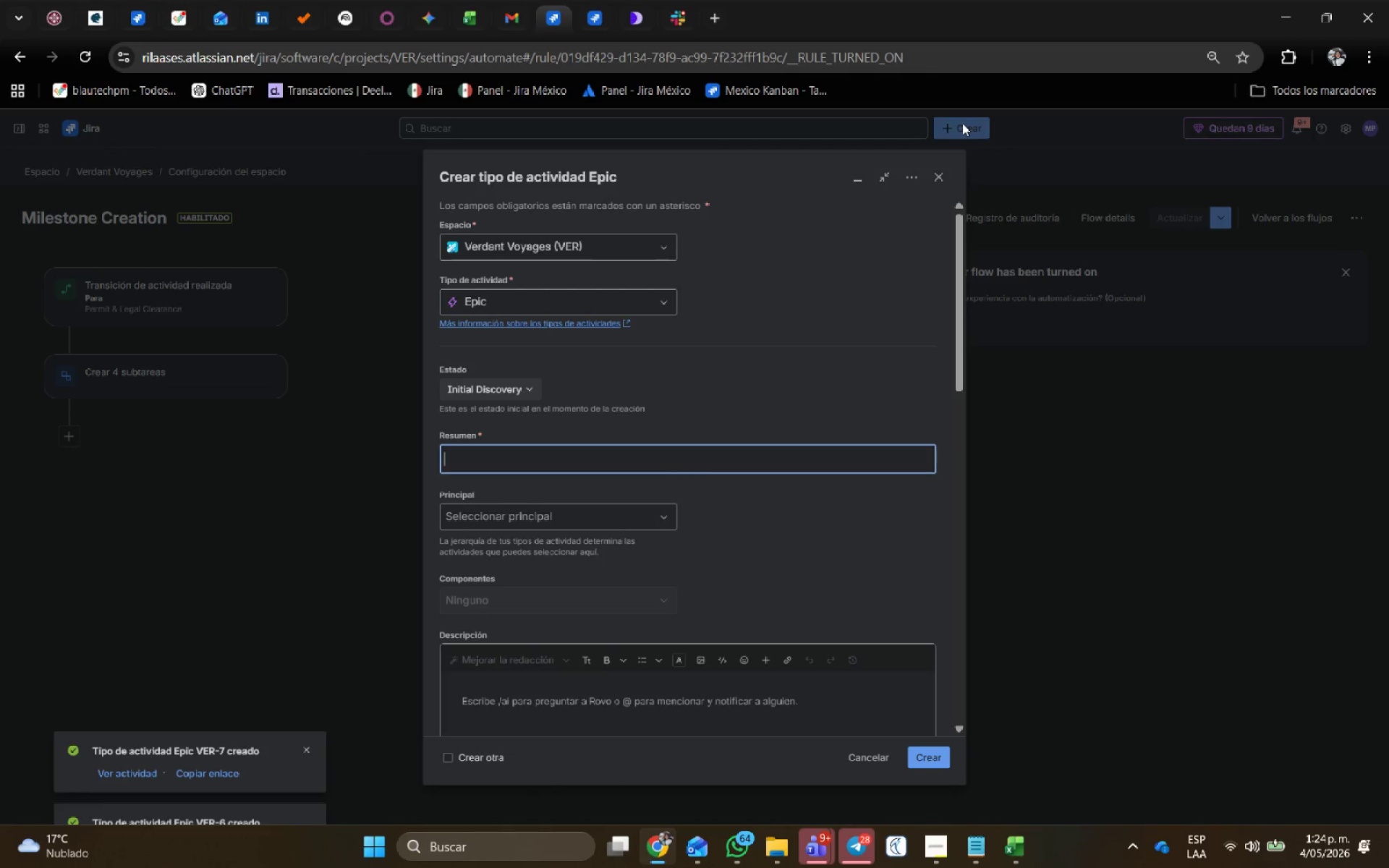 
left_click([493, 467])
 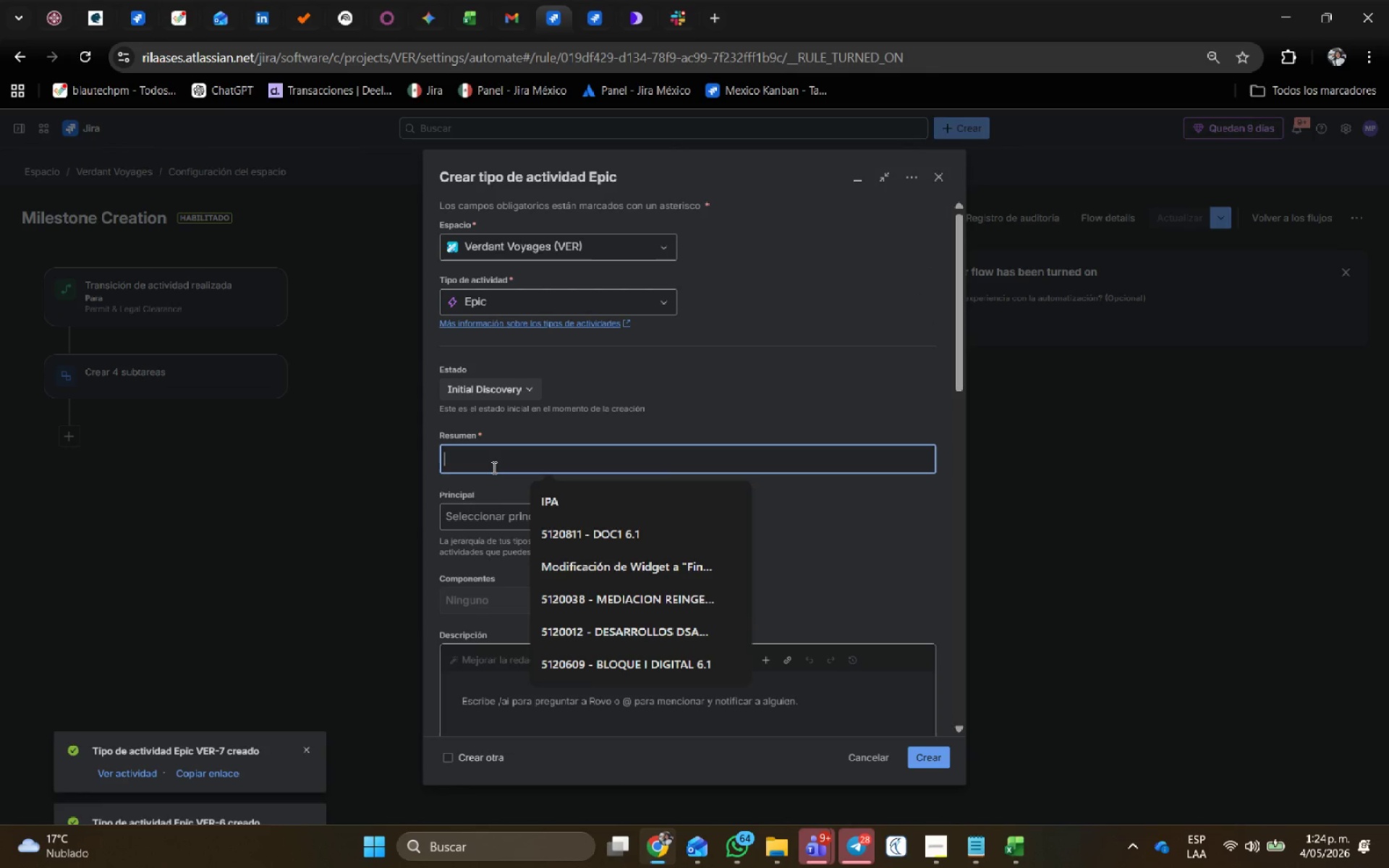 
key(Control+V)
 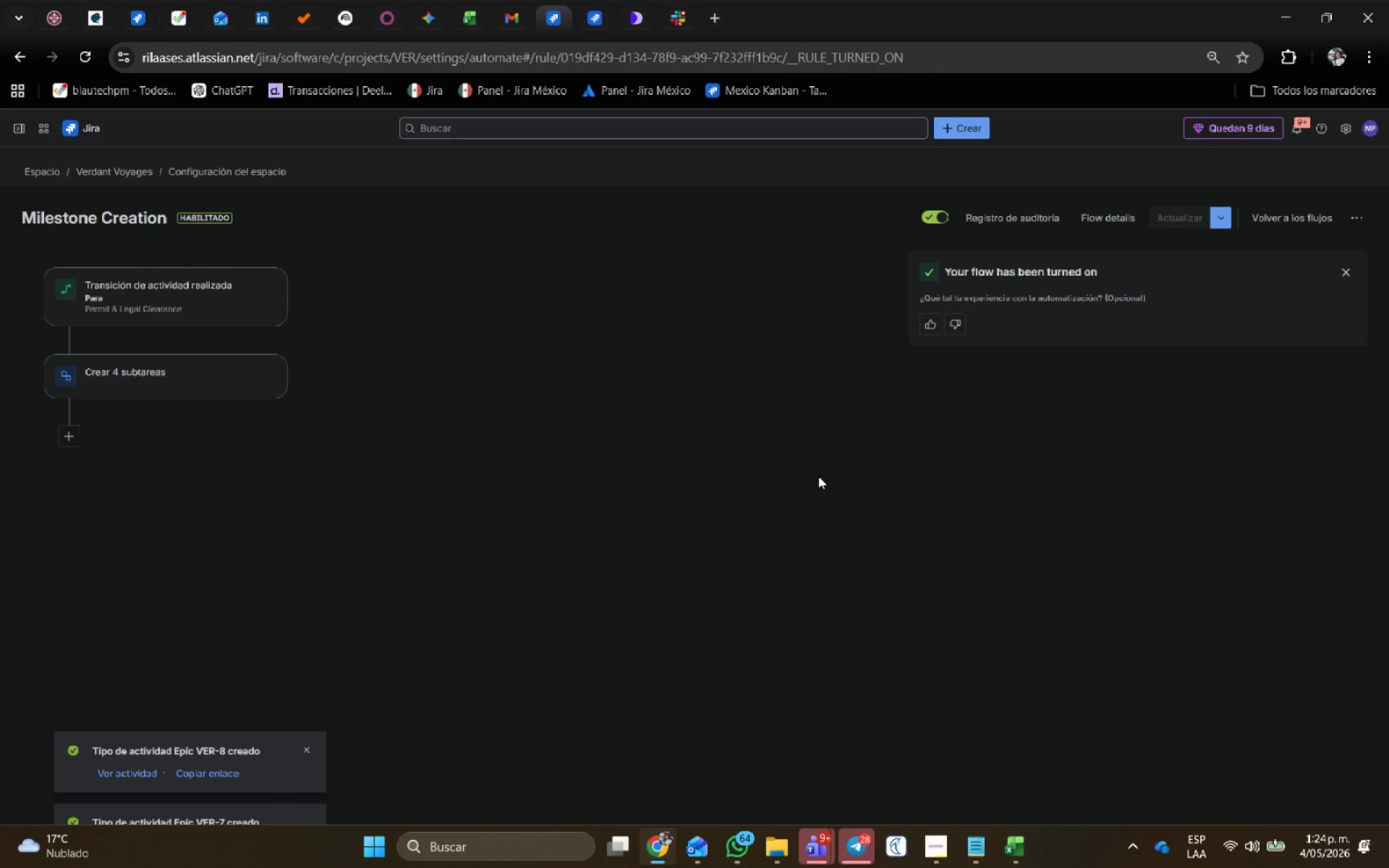 
wait(5.38)
 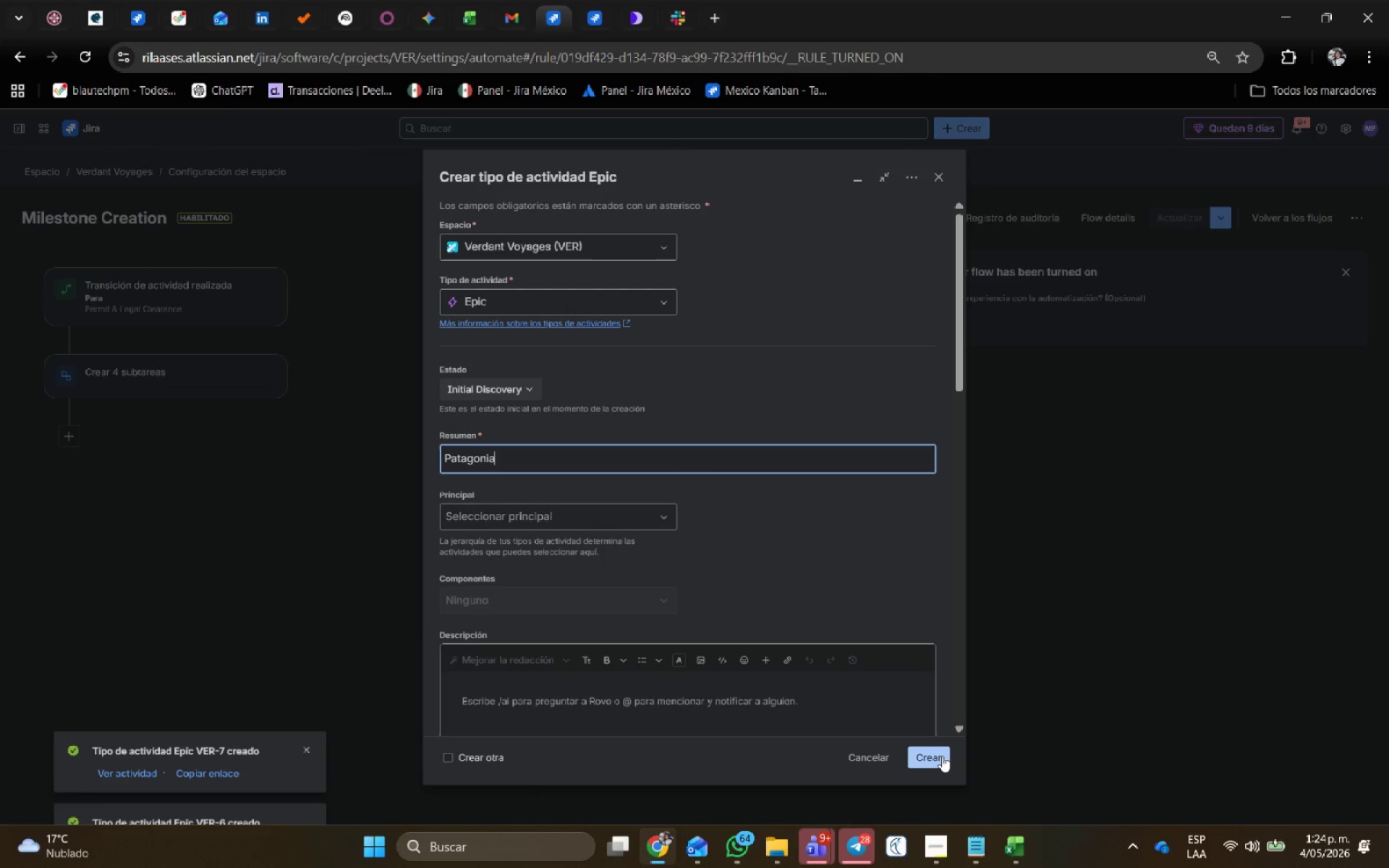 
key(Alt+Tab)
 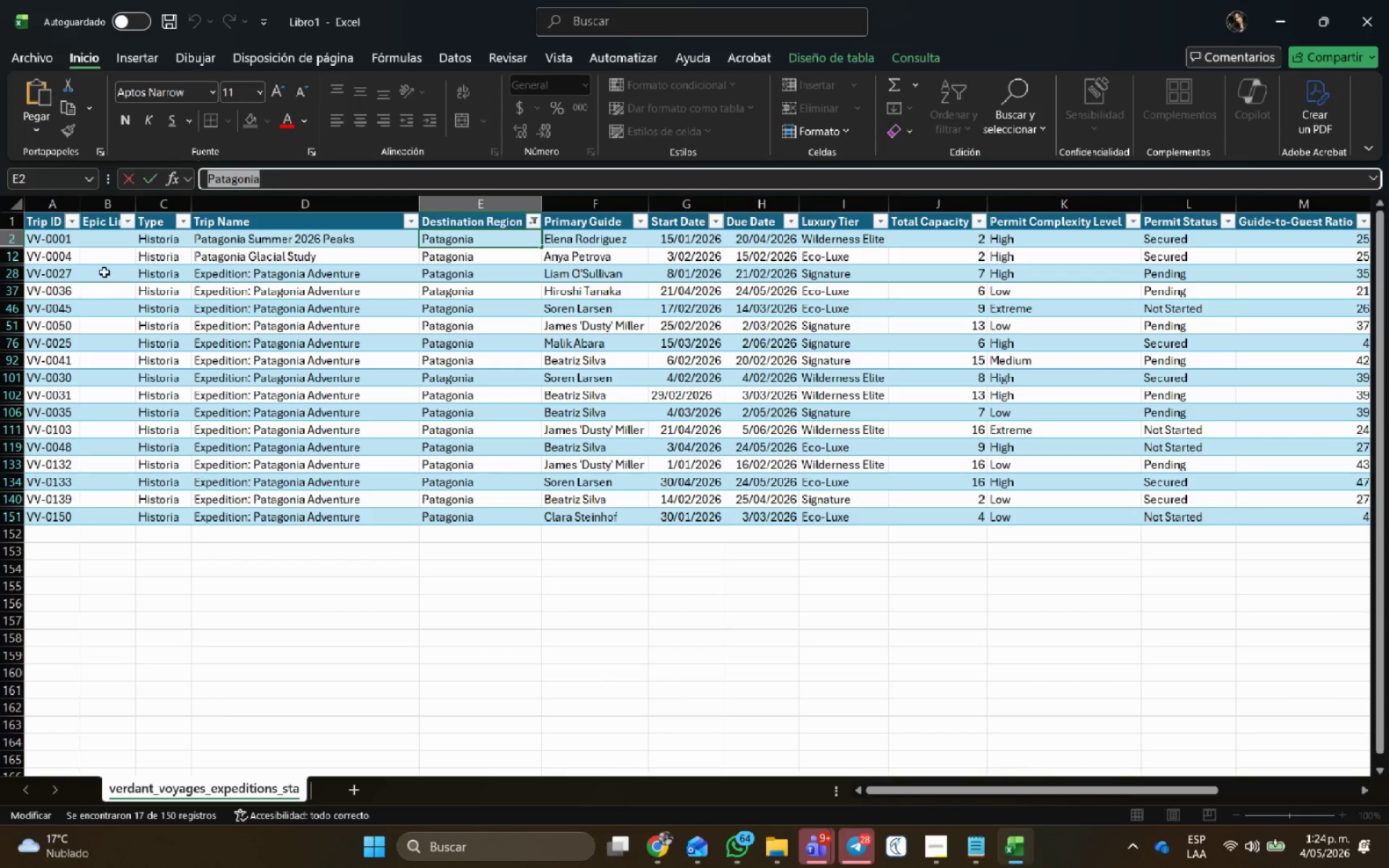 
left_click([109, 243])
 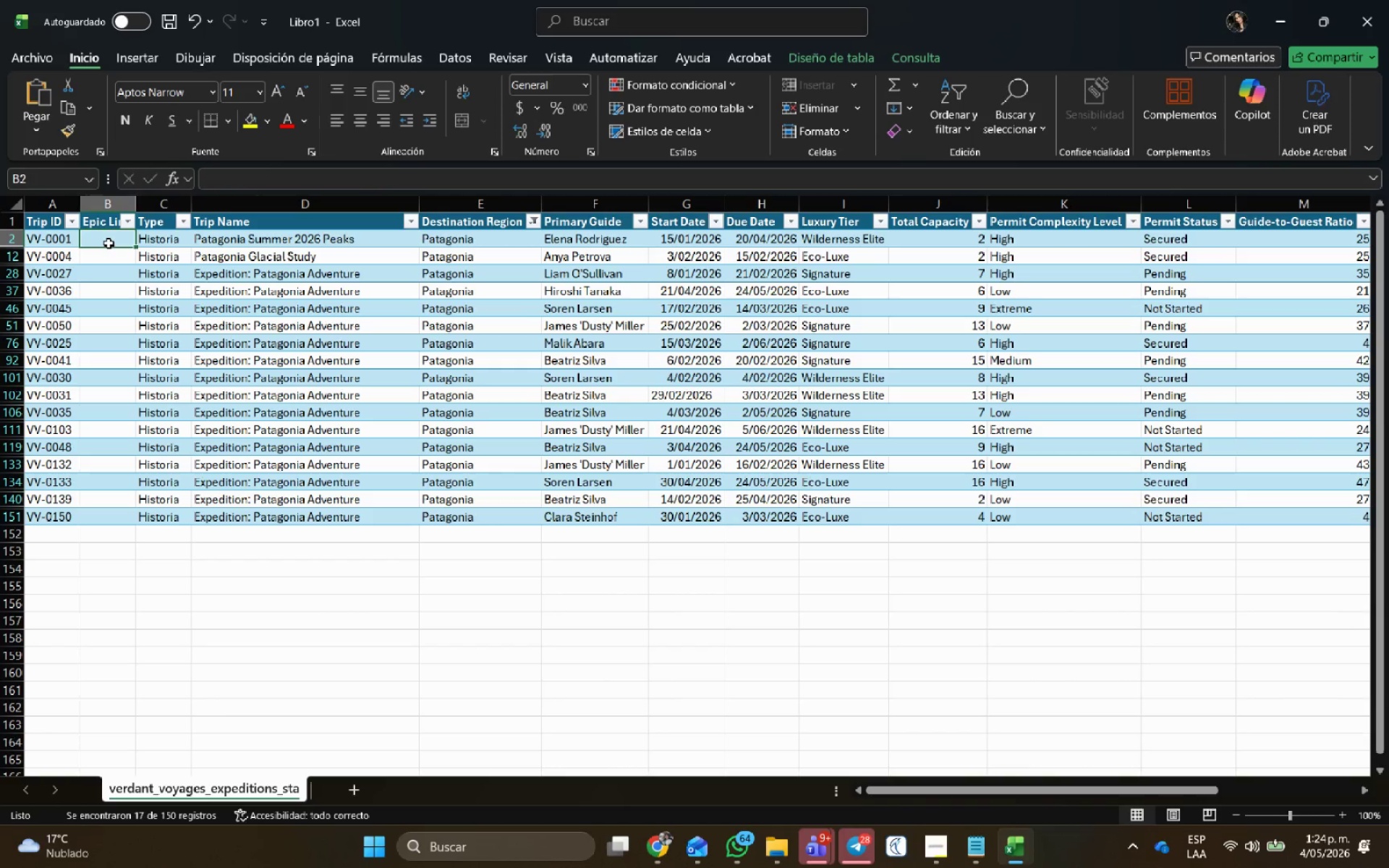 
type(VER)
 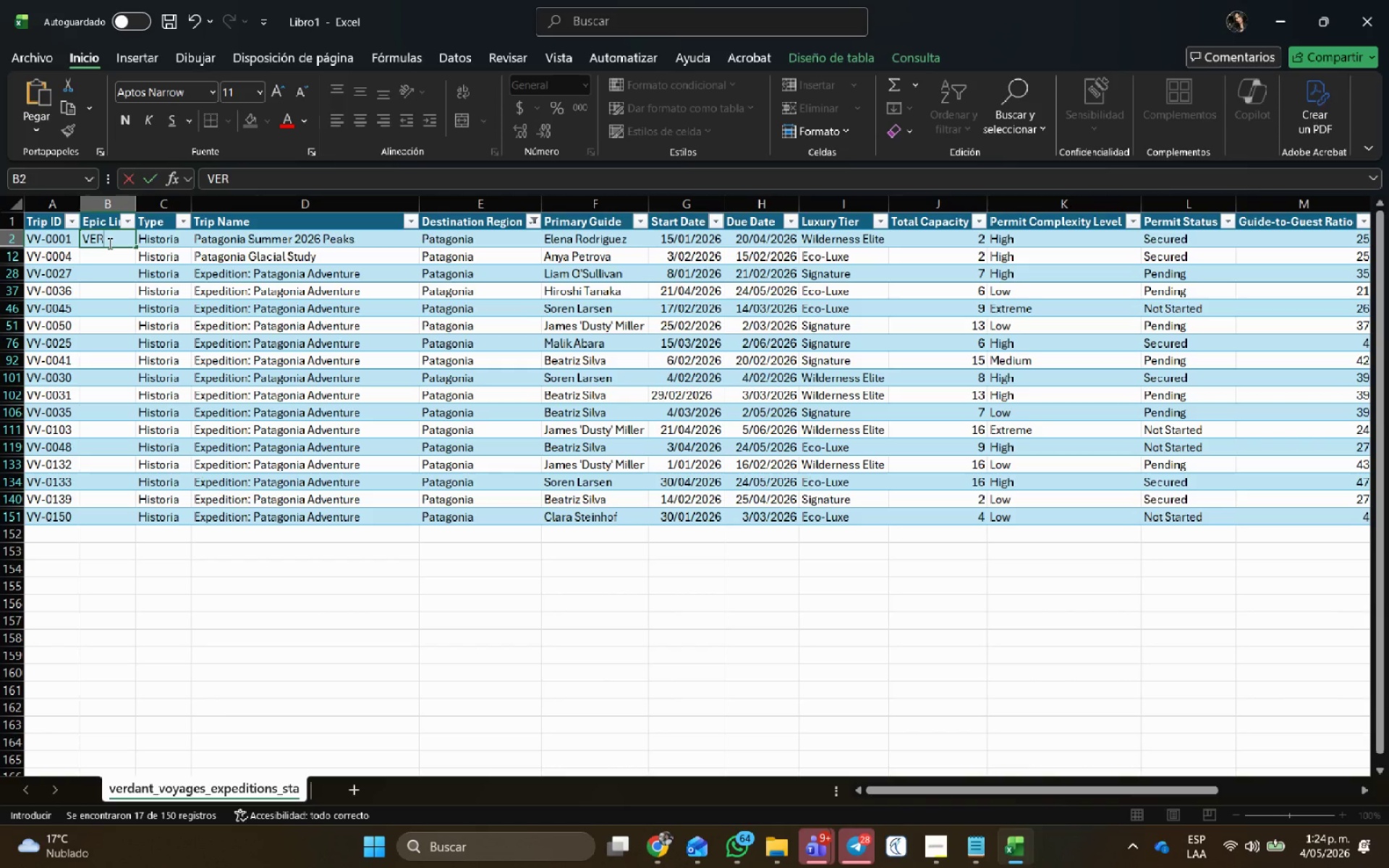 
key(Minus)
 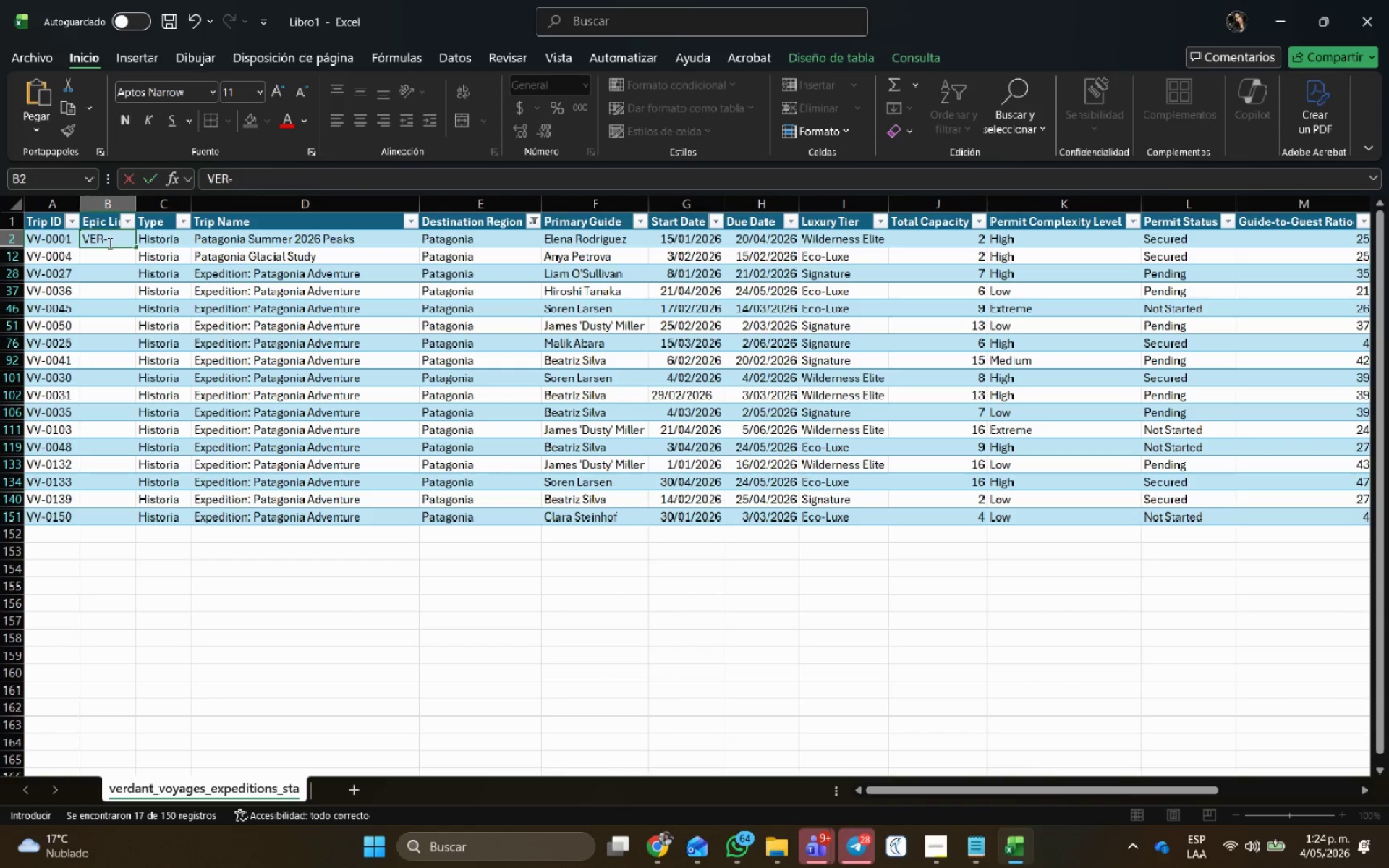 
key(8)
 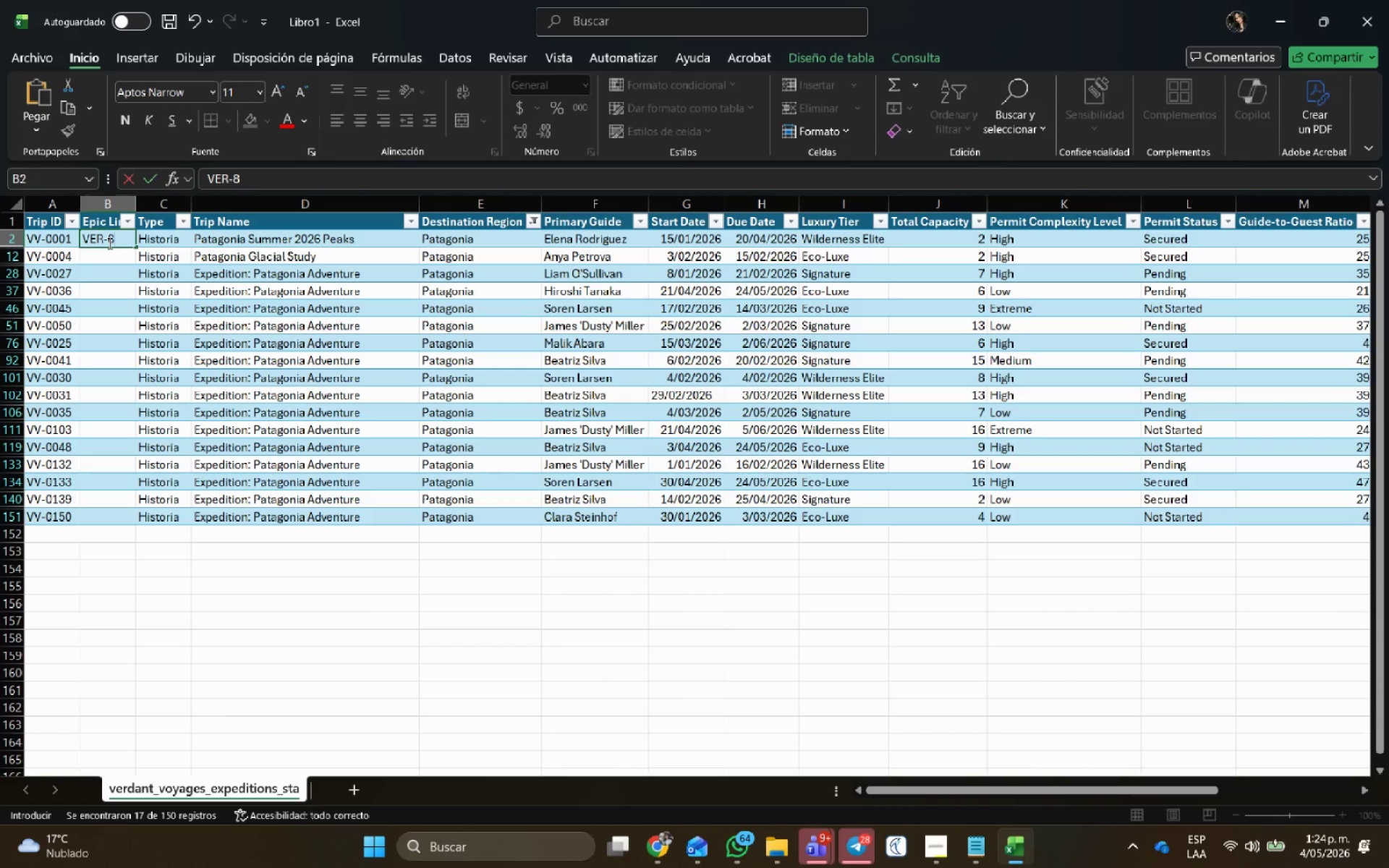 
key(Minus)
 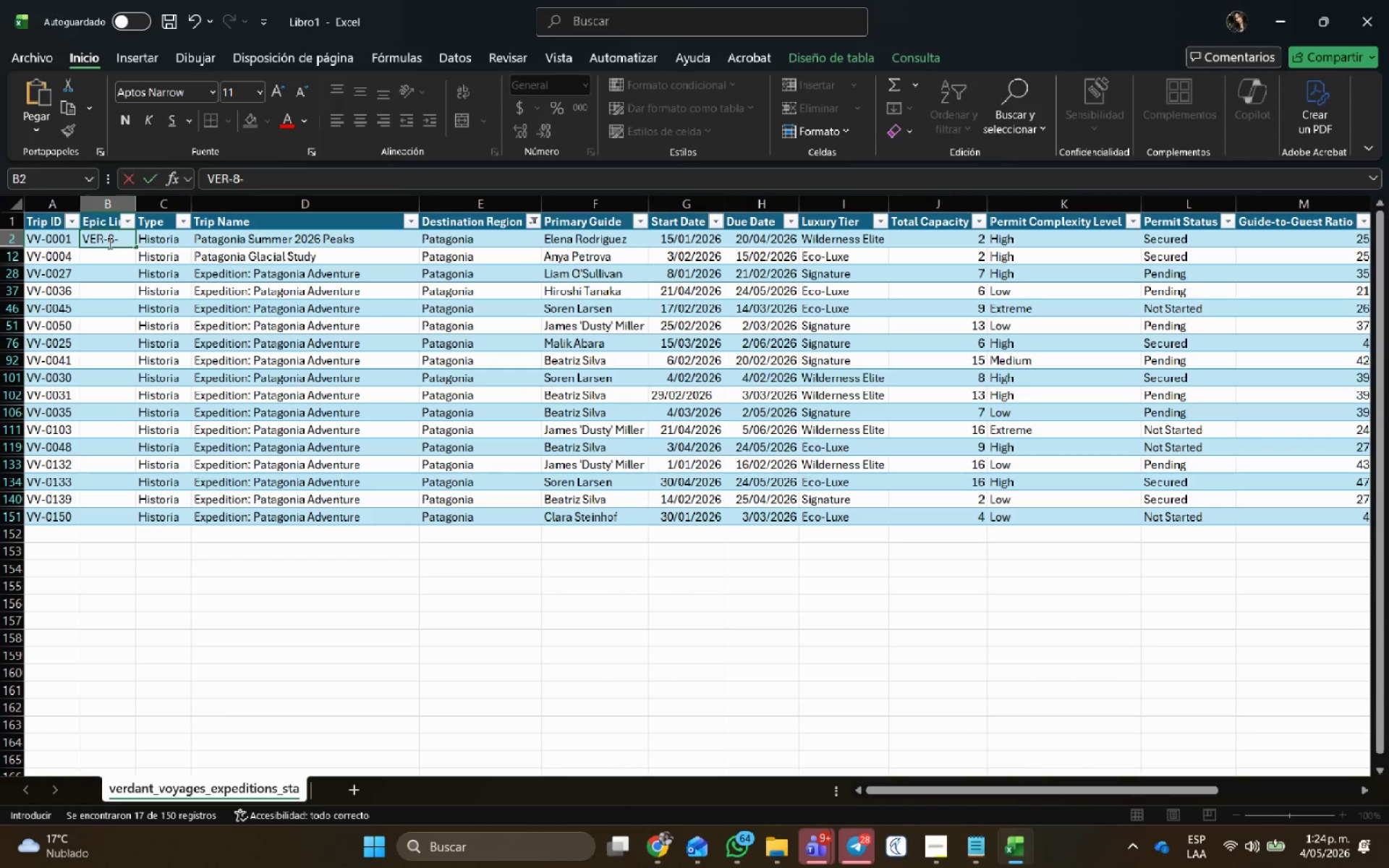 
key(Backspace)
 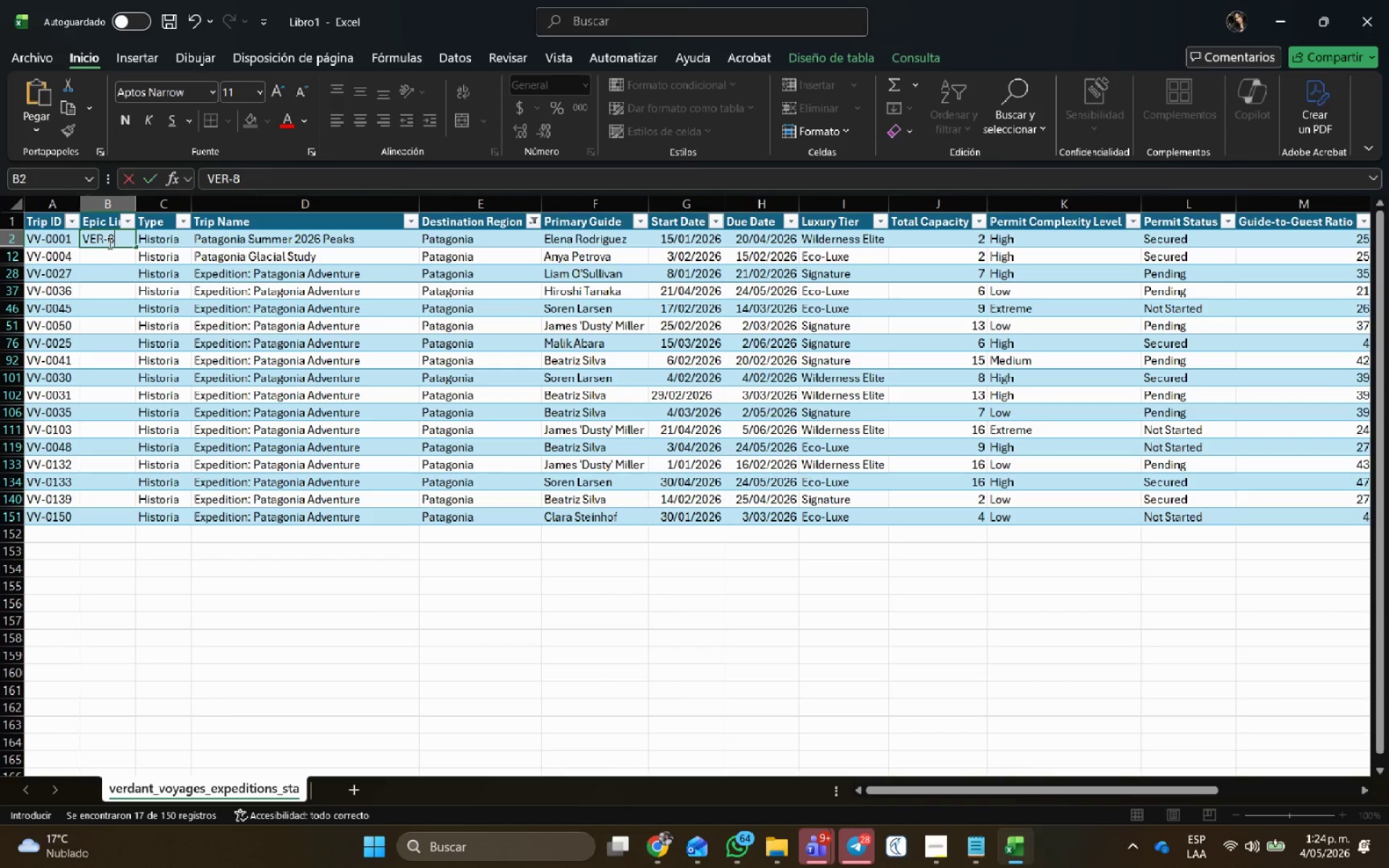 
key(Enter)
 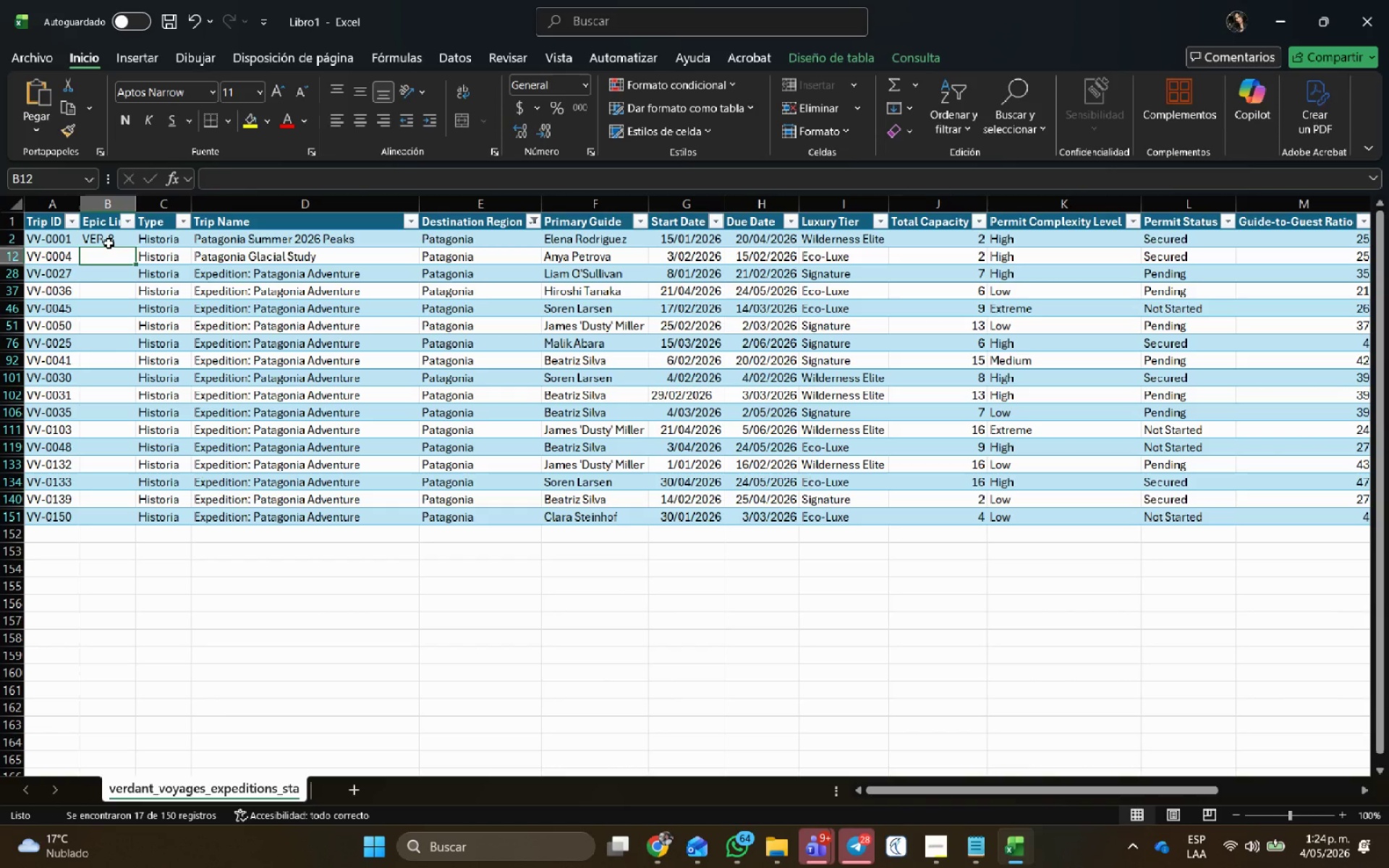 
left_click([109, 243])
 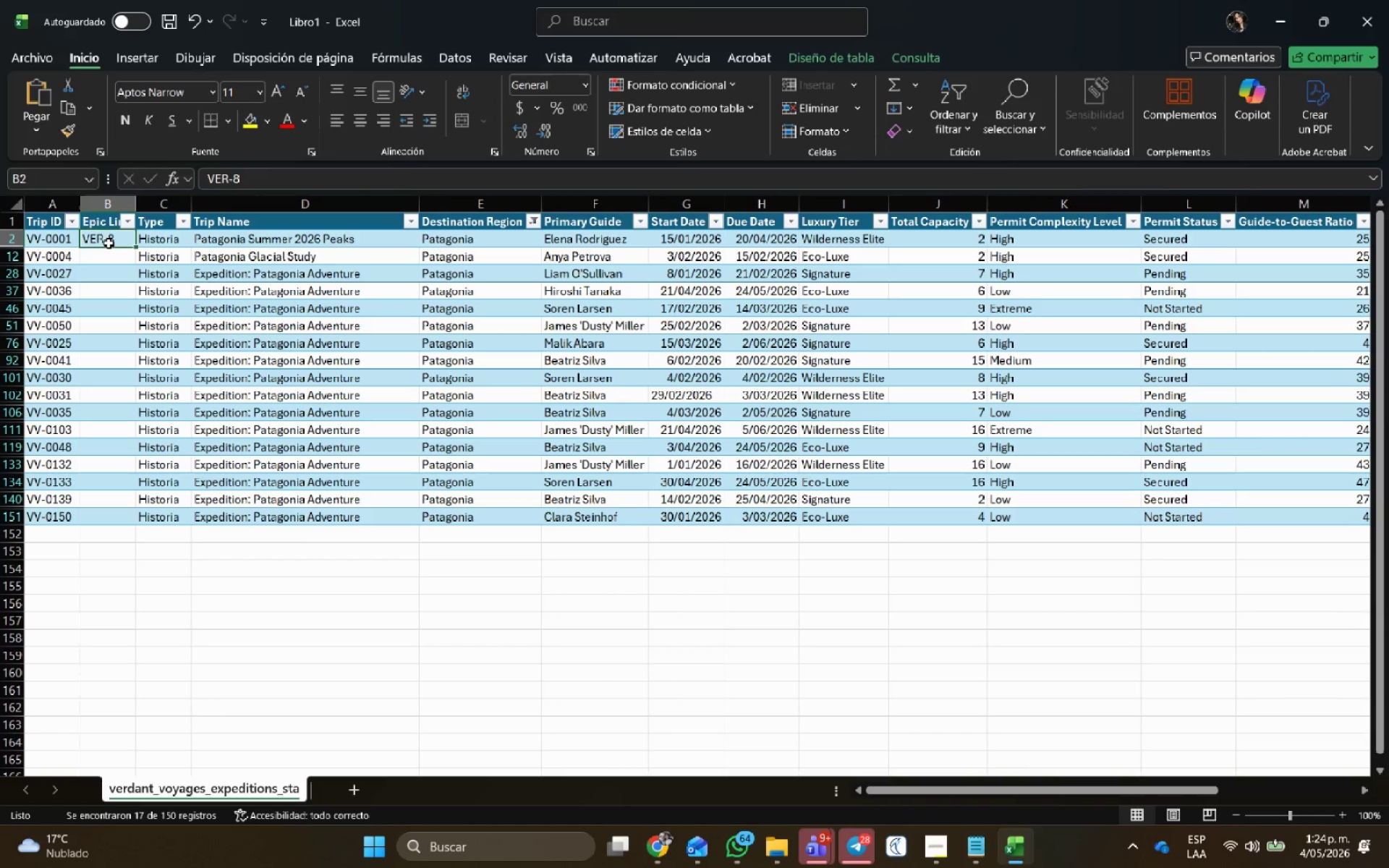 
key(Control+C)
 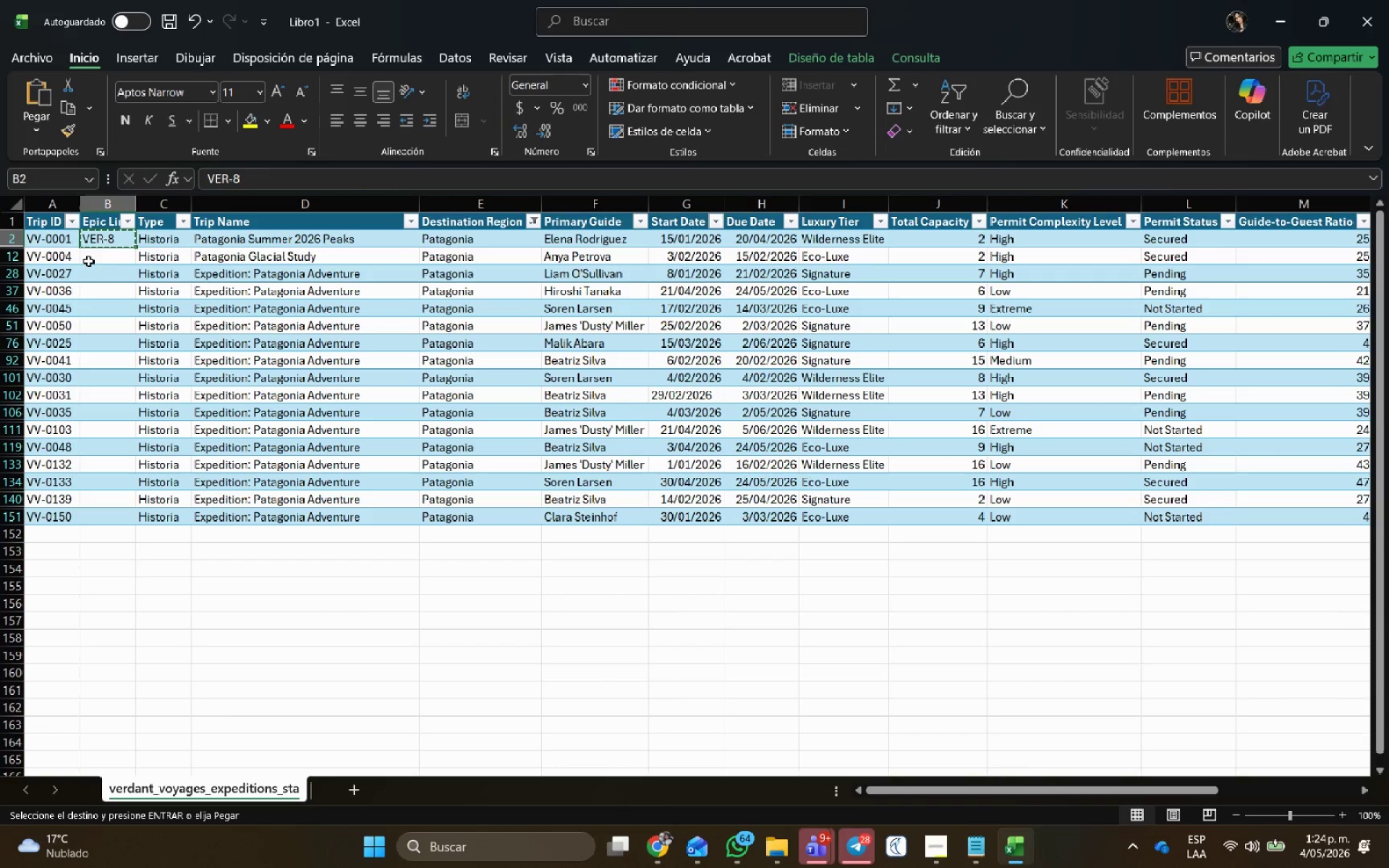 
left_click_drag(start_coordinate=[90, 260], to_coordinate=[104, 516])
 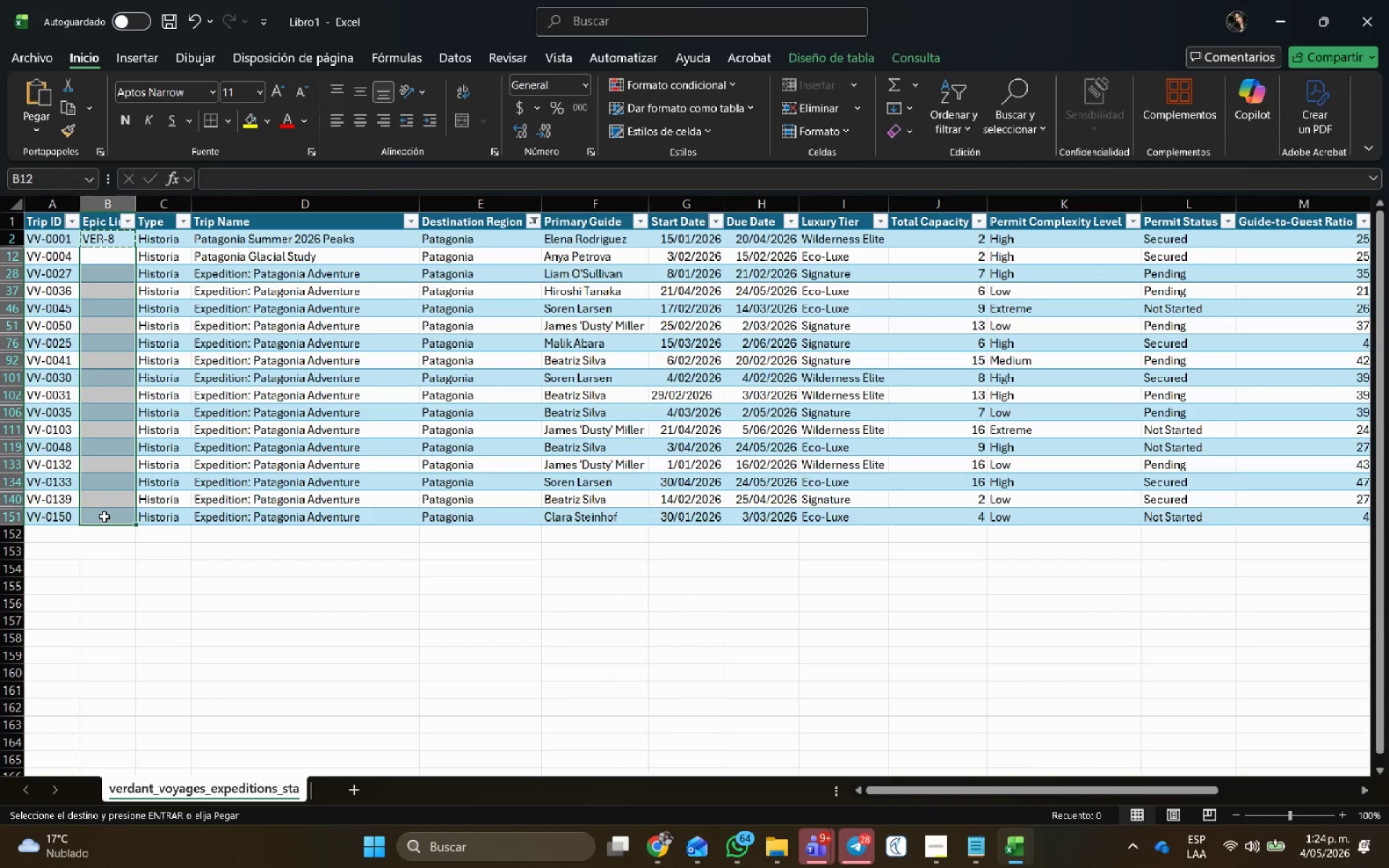 
key(Control+V)
 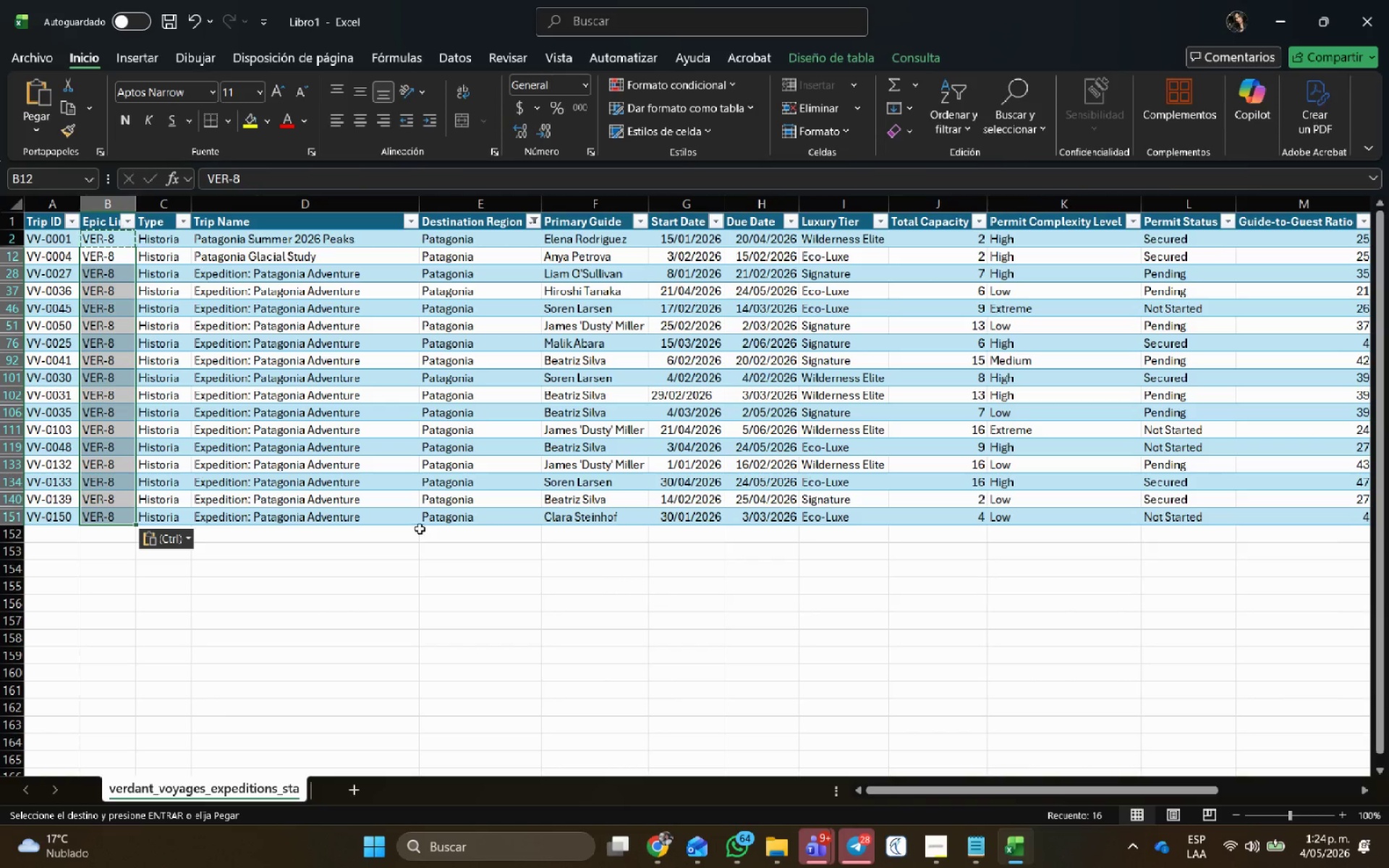 
left_click([387, 510])
 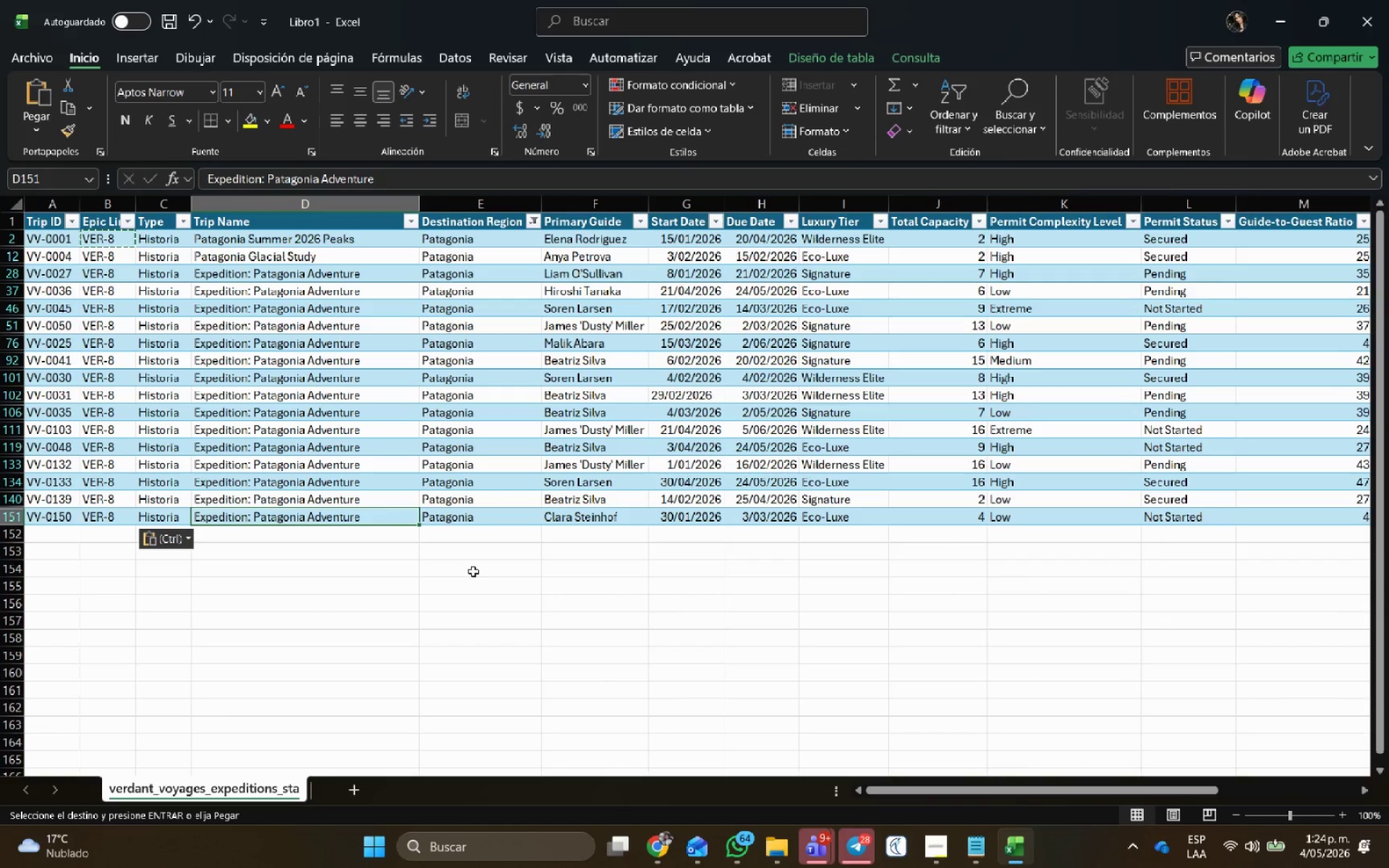 
key(Alt+AltLeft)
 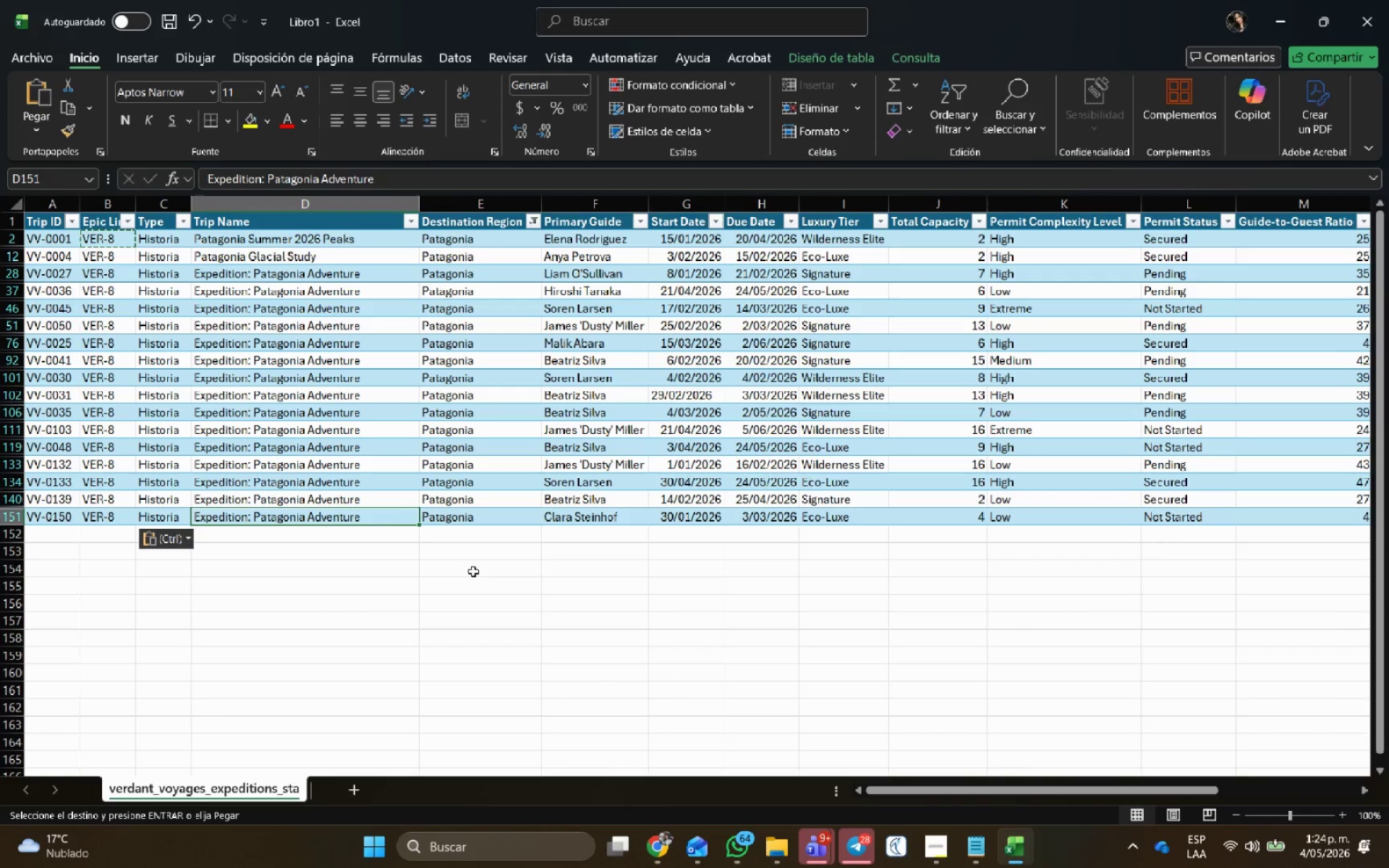 
key(Alt+Tab)
 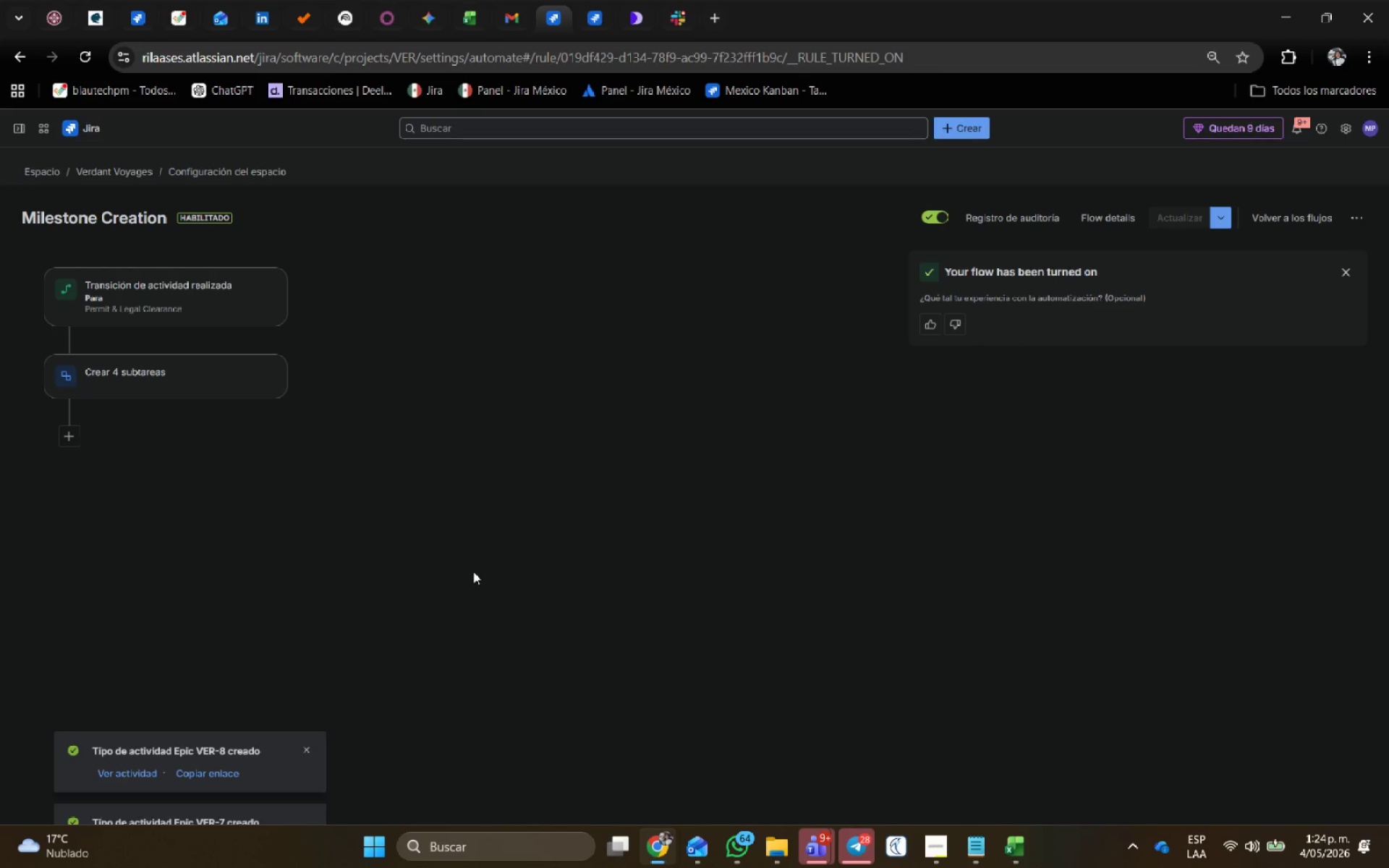 
key(Alt+AltLeft)
 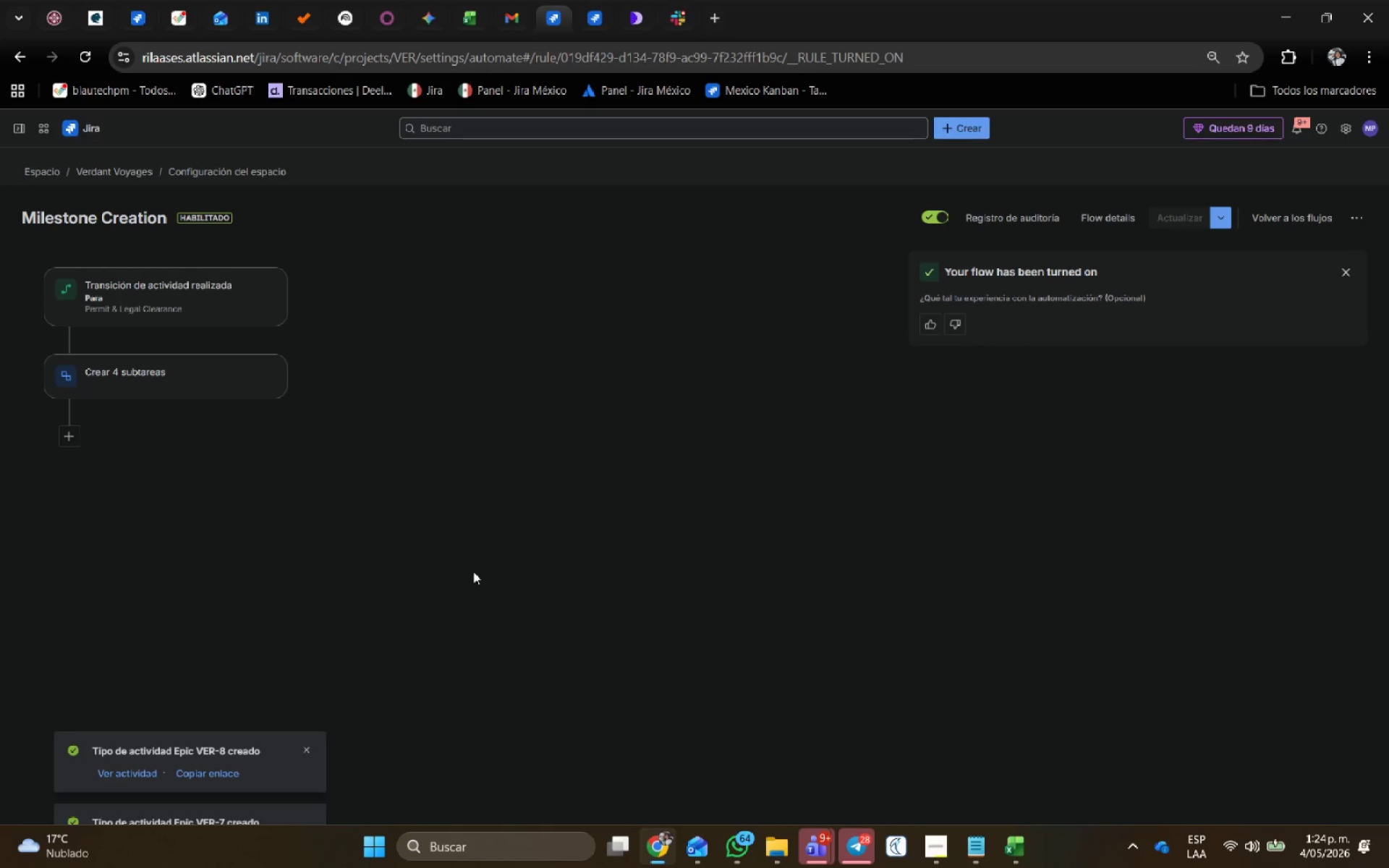 
key(Alt+Tab)
 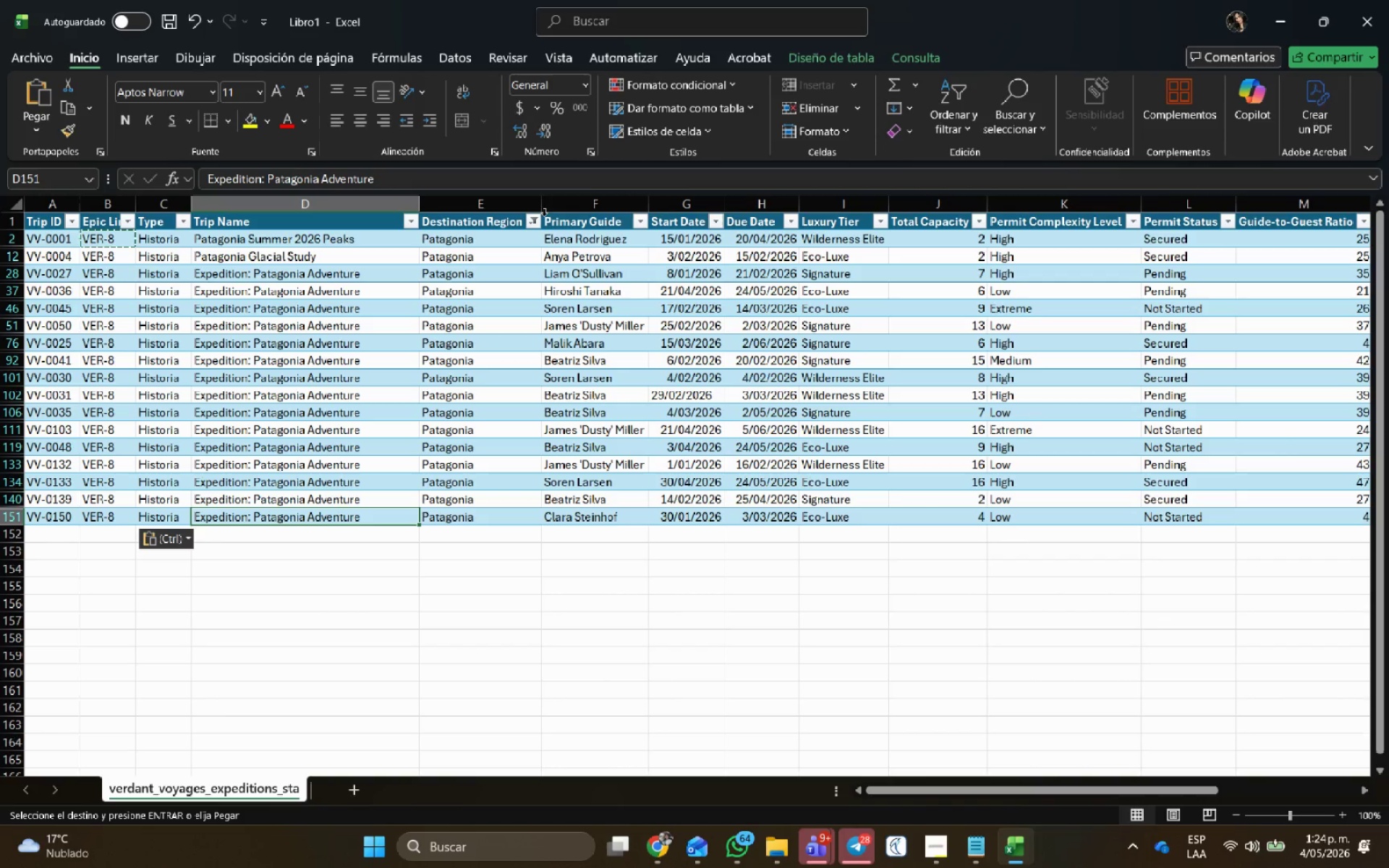 
left_click([536, 224])
 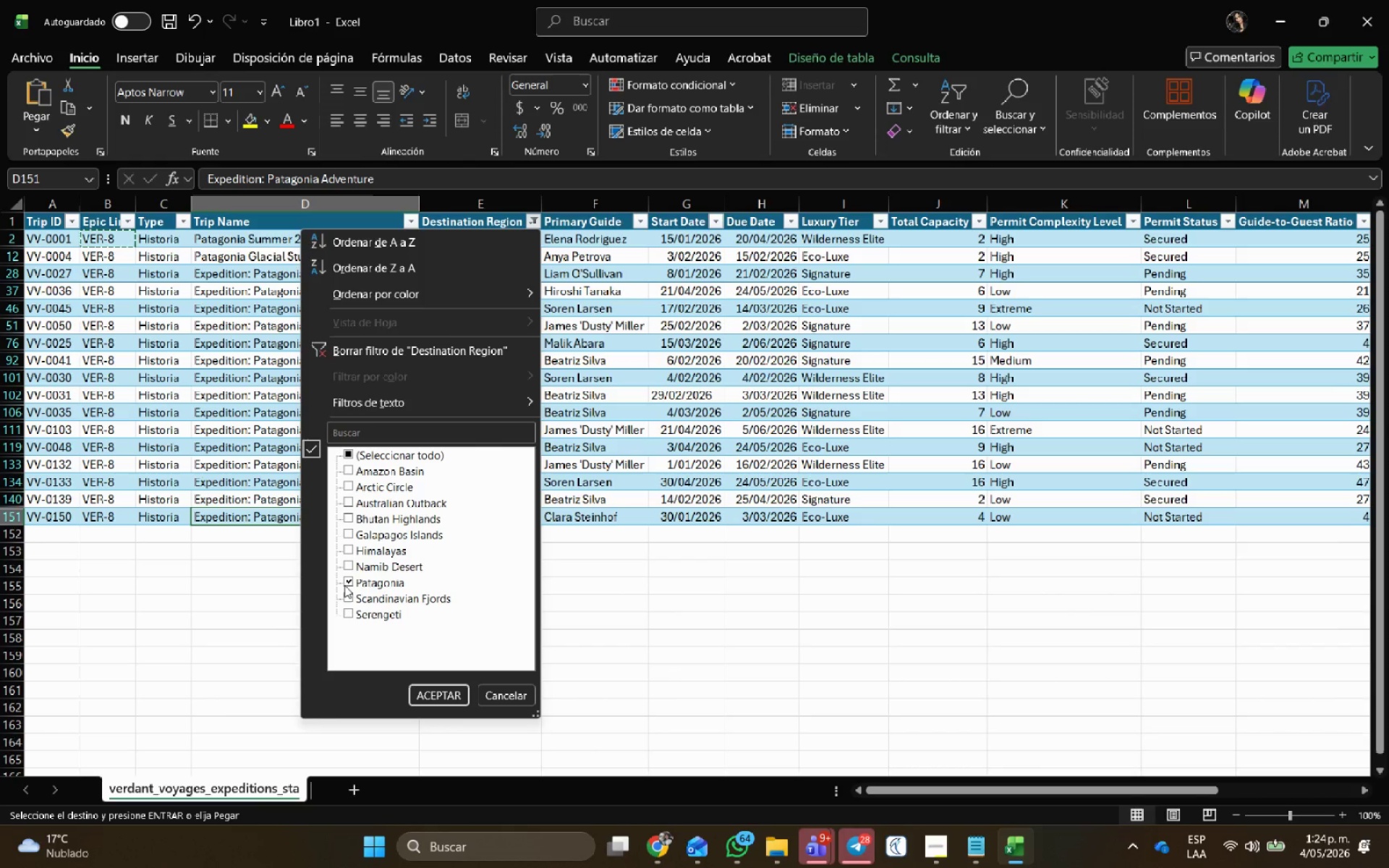 
left_click([349, 581])
 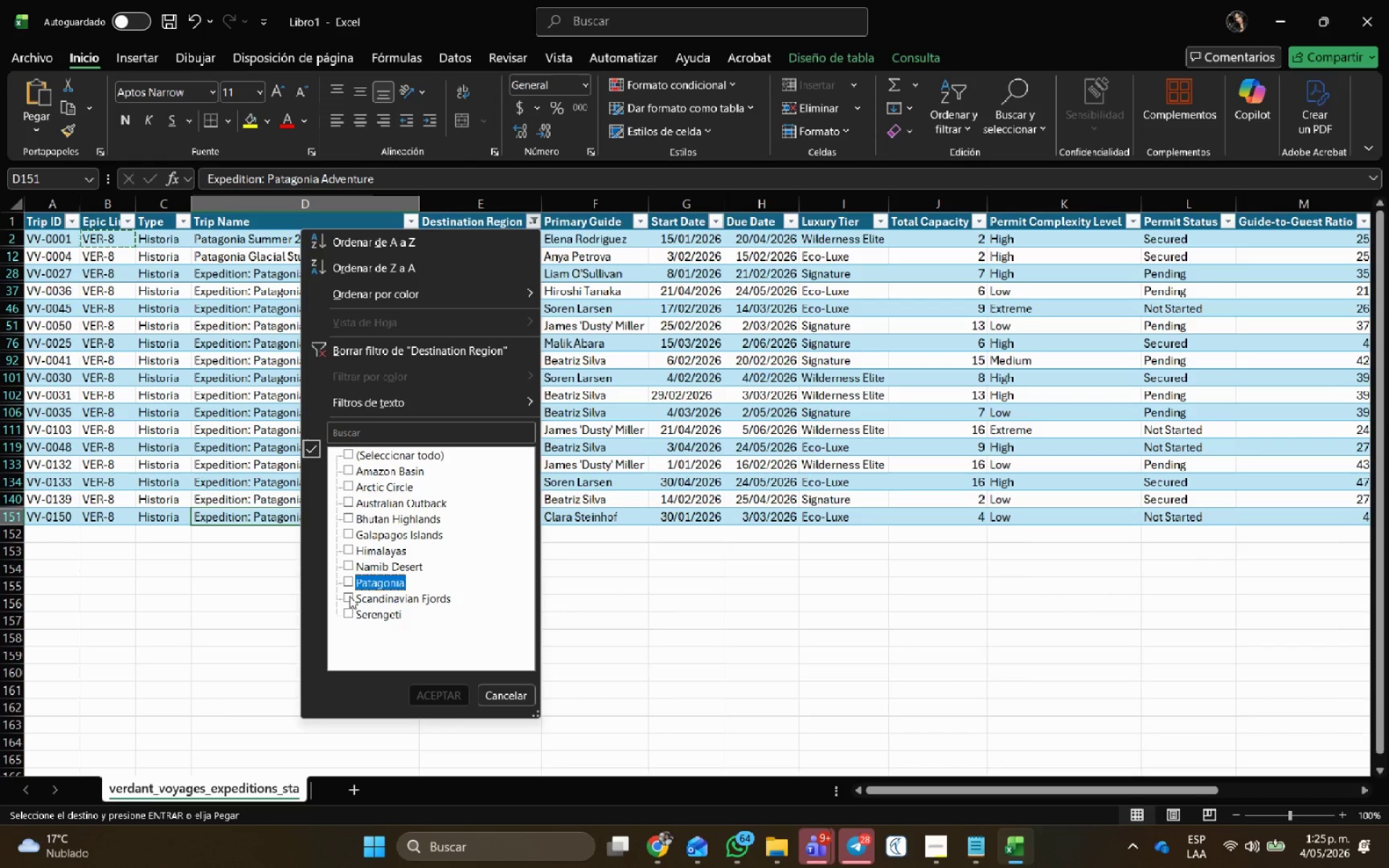 
left_click([349, 596])
 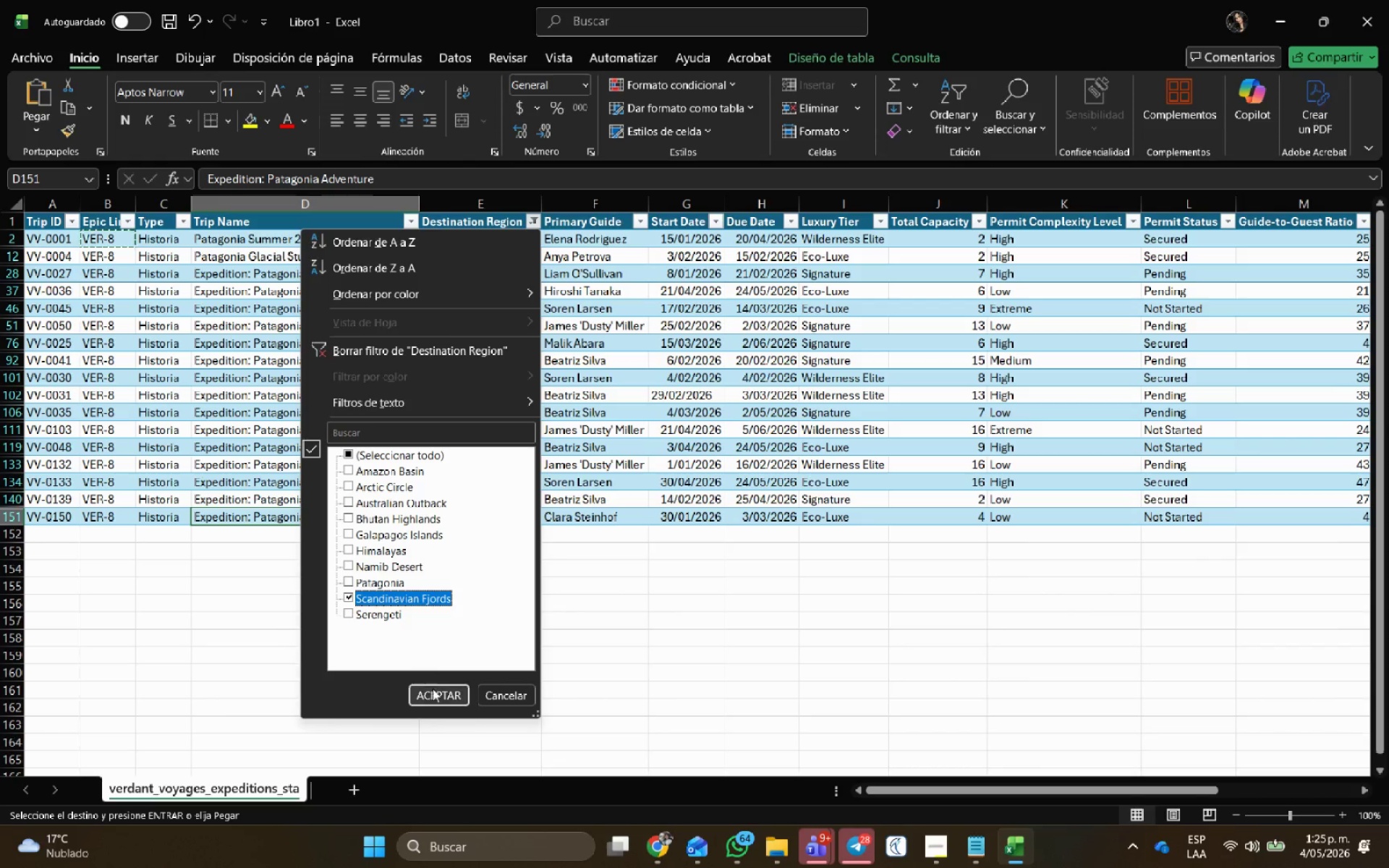 
left_click([439, 697])
 